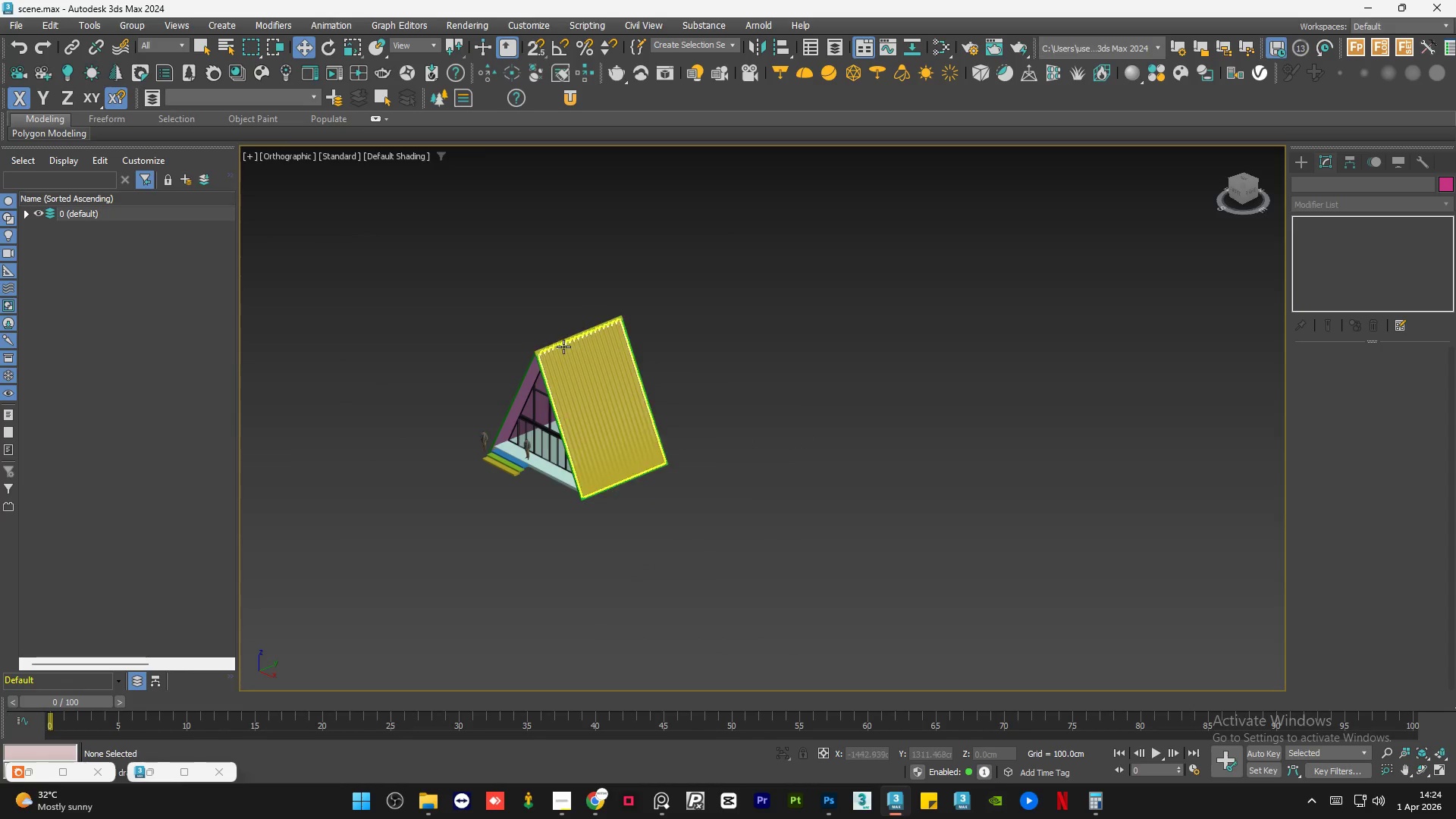 
scroll: coordinate [882, 469], scroll_direction: down, amount: 2.0
 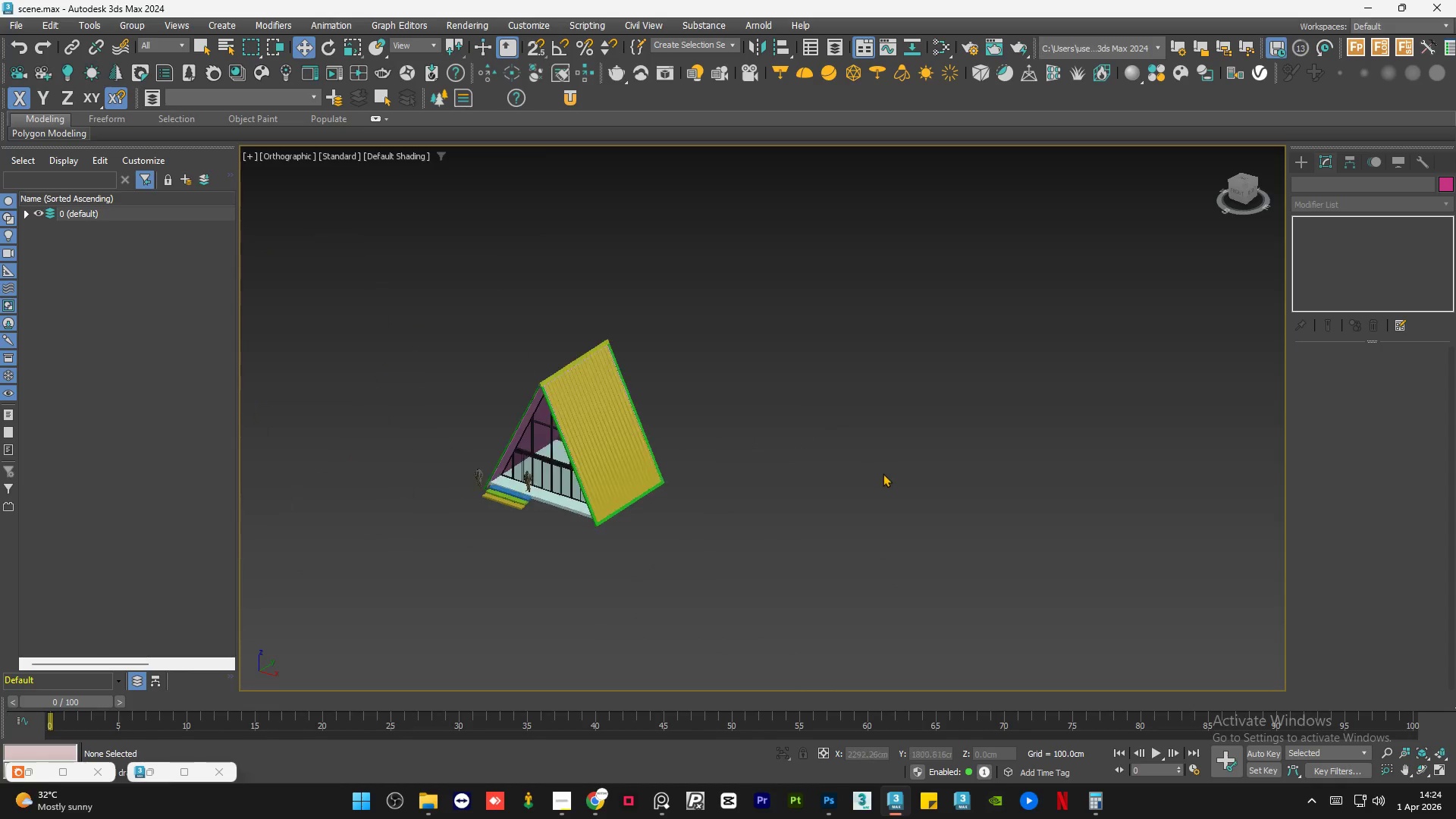 
scroll: coordinate [563, 347], scroll_direction: up, amount: 6.0
 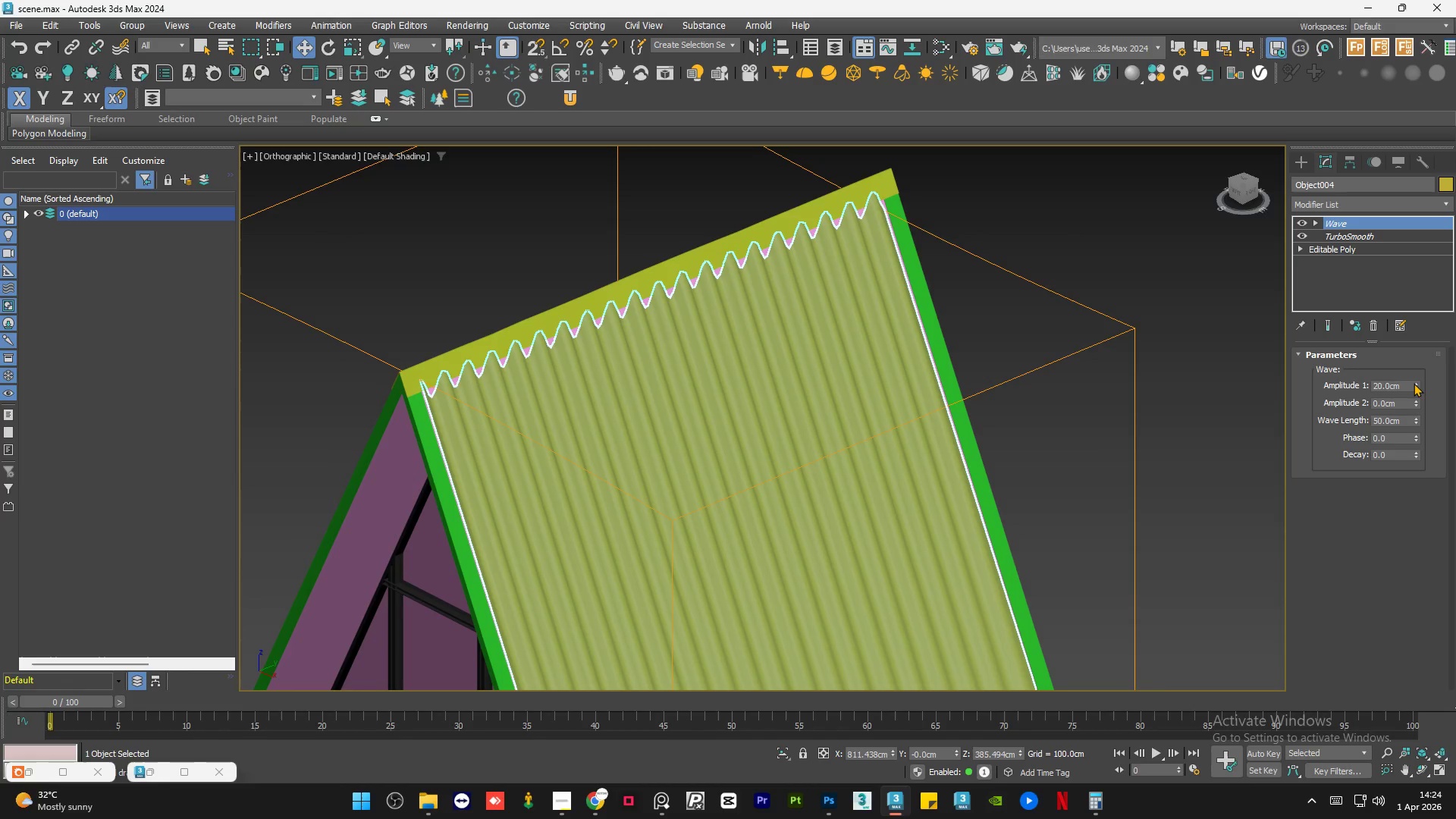 
double_click([1404, 384])
 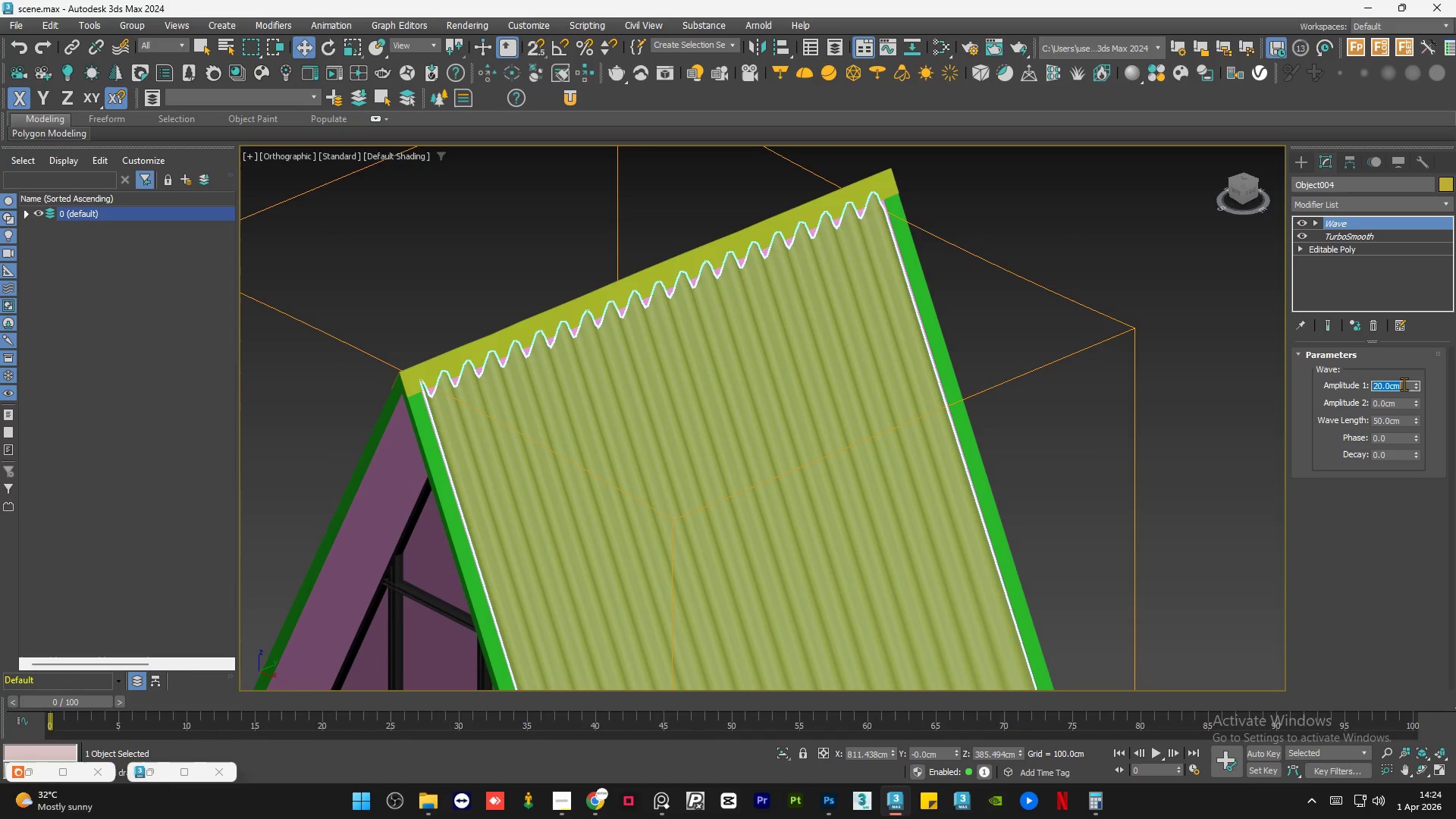 
key(Numpad0)
 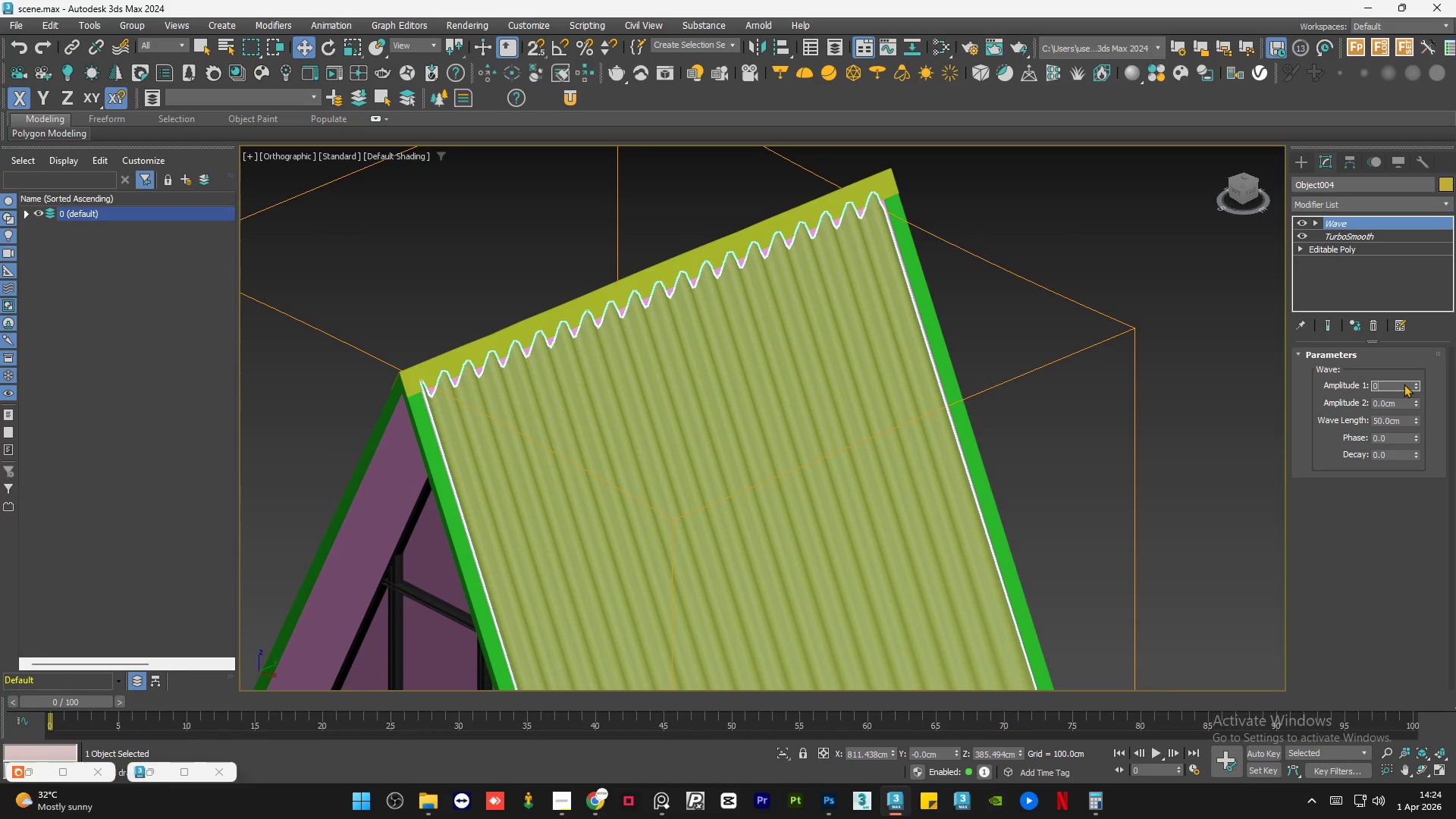 
key(NumpadEnter)
 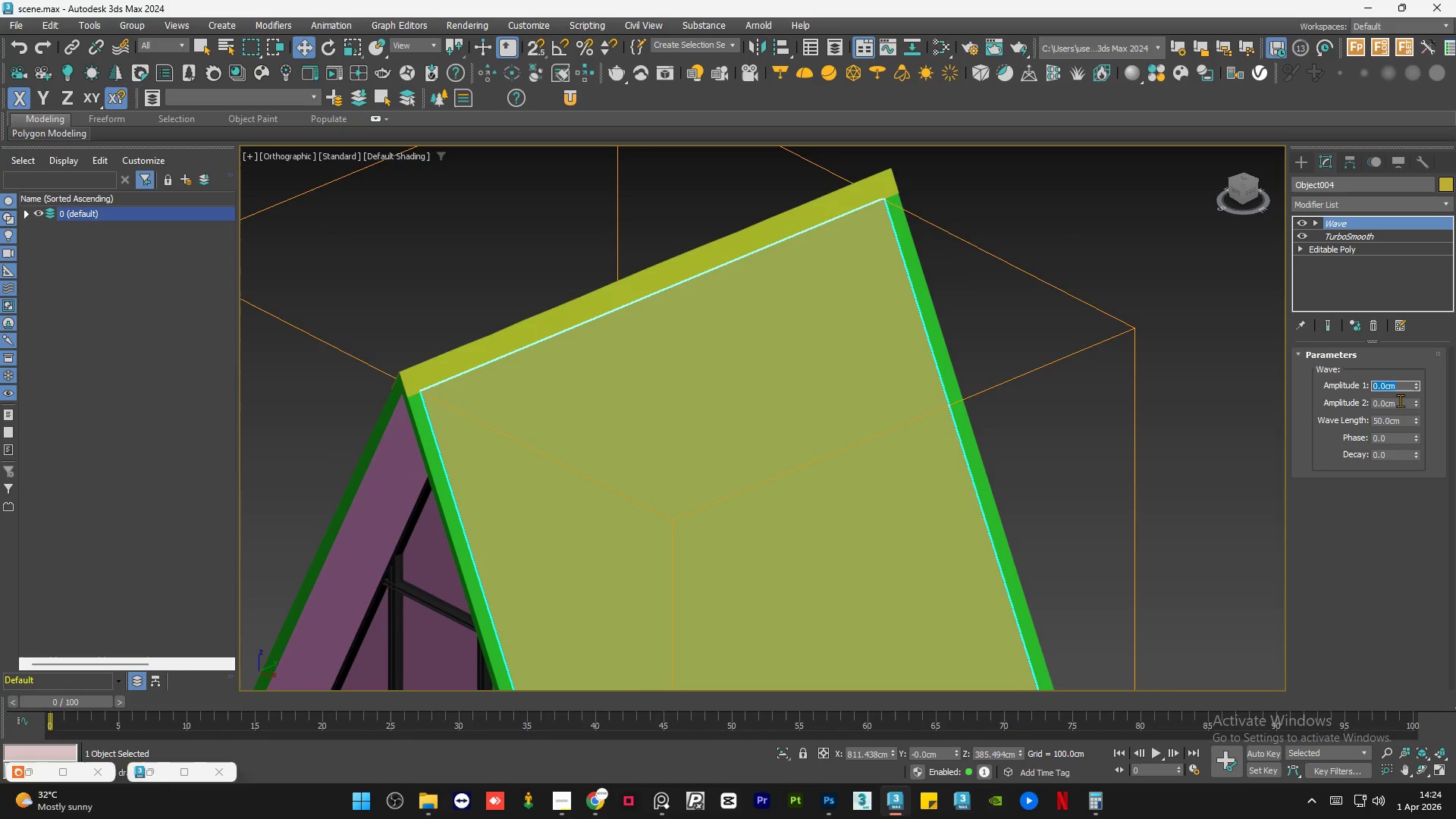 
double_click([1400, 400])
 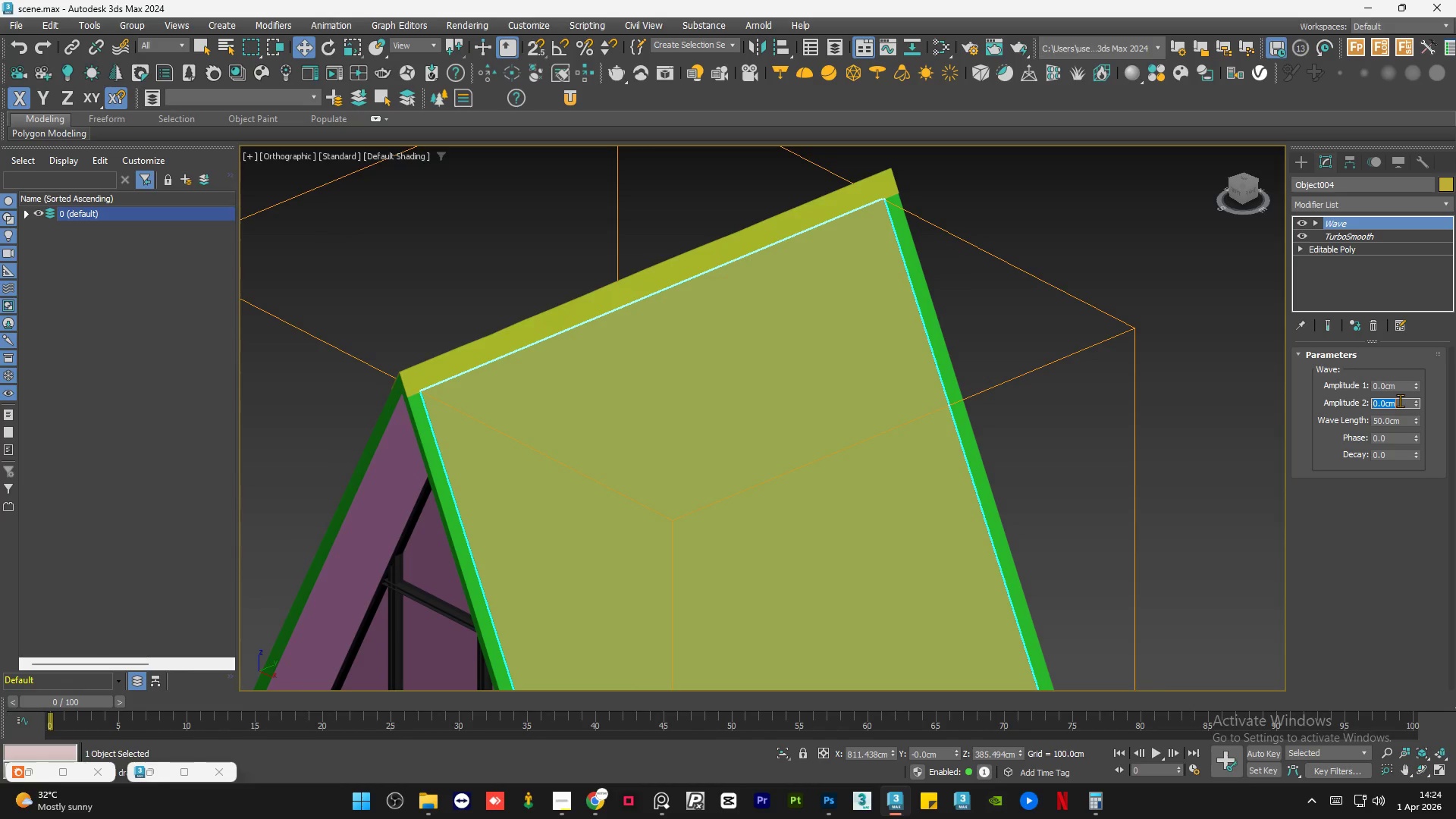 
key(Numpad2)
 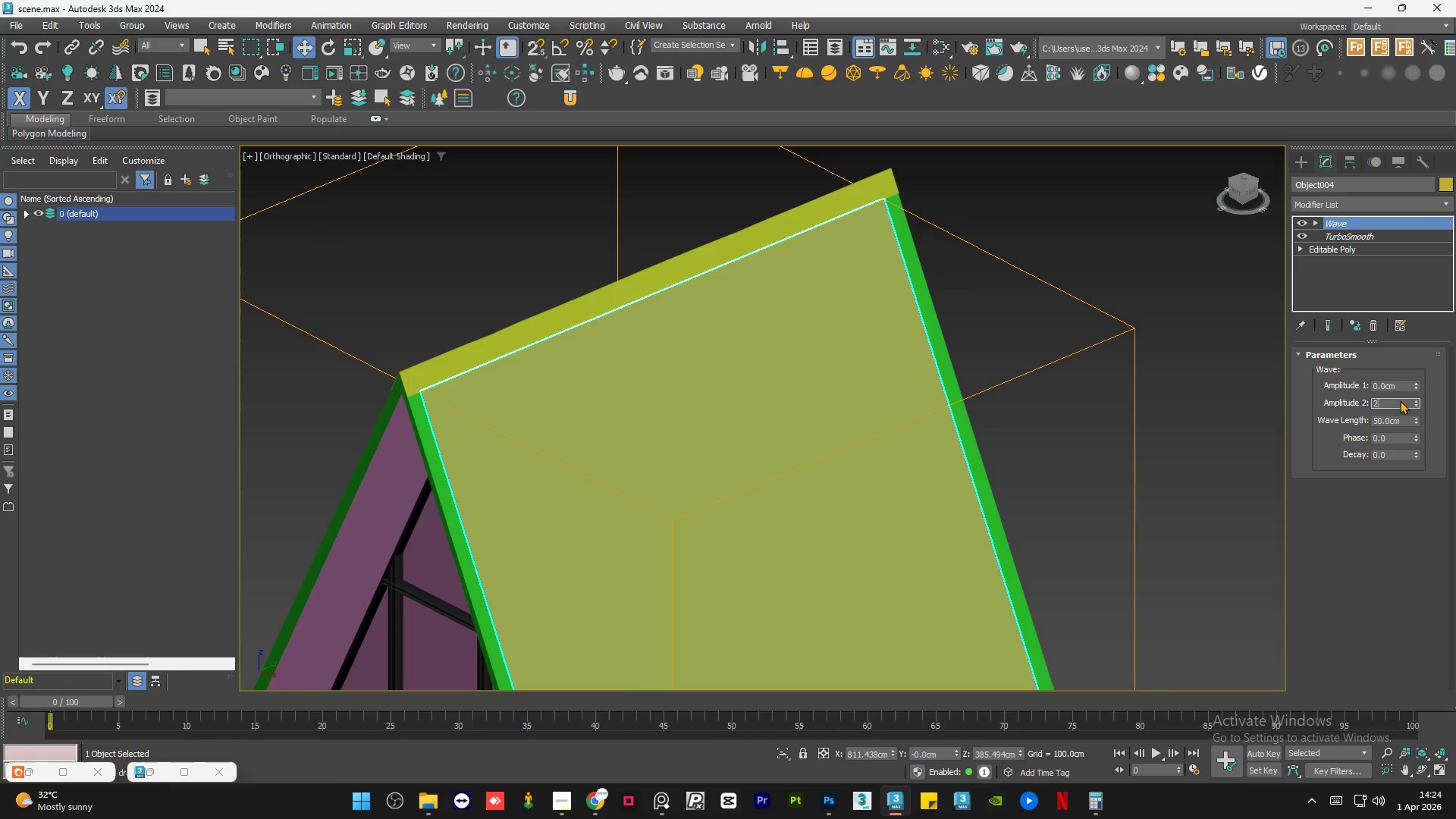 
key(Numpad0)
 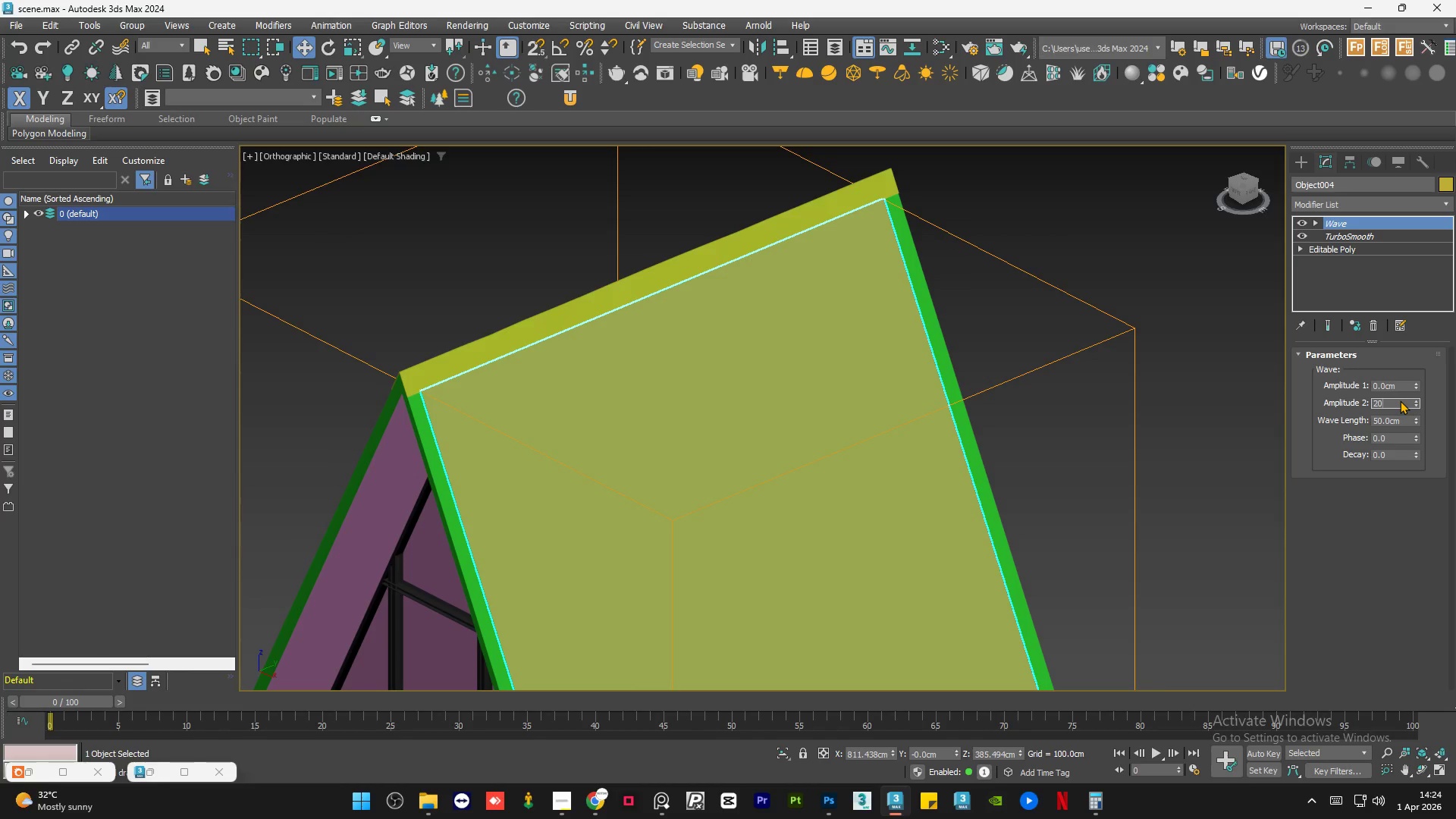 
key(NumpadEnter)
 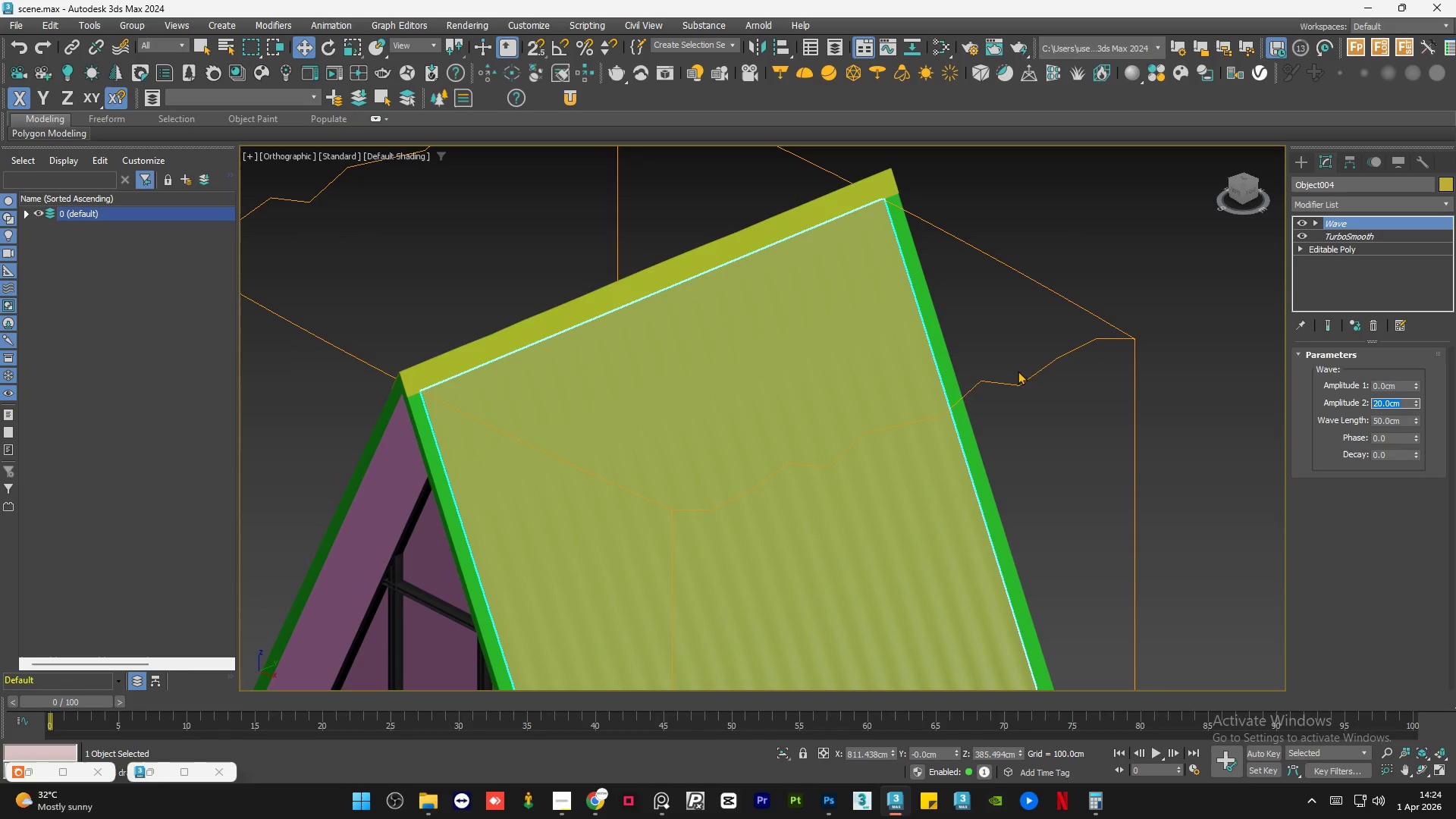 
scroll: coordinate [745, 548], scroll_direction: up, amount: 2.0
 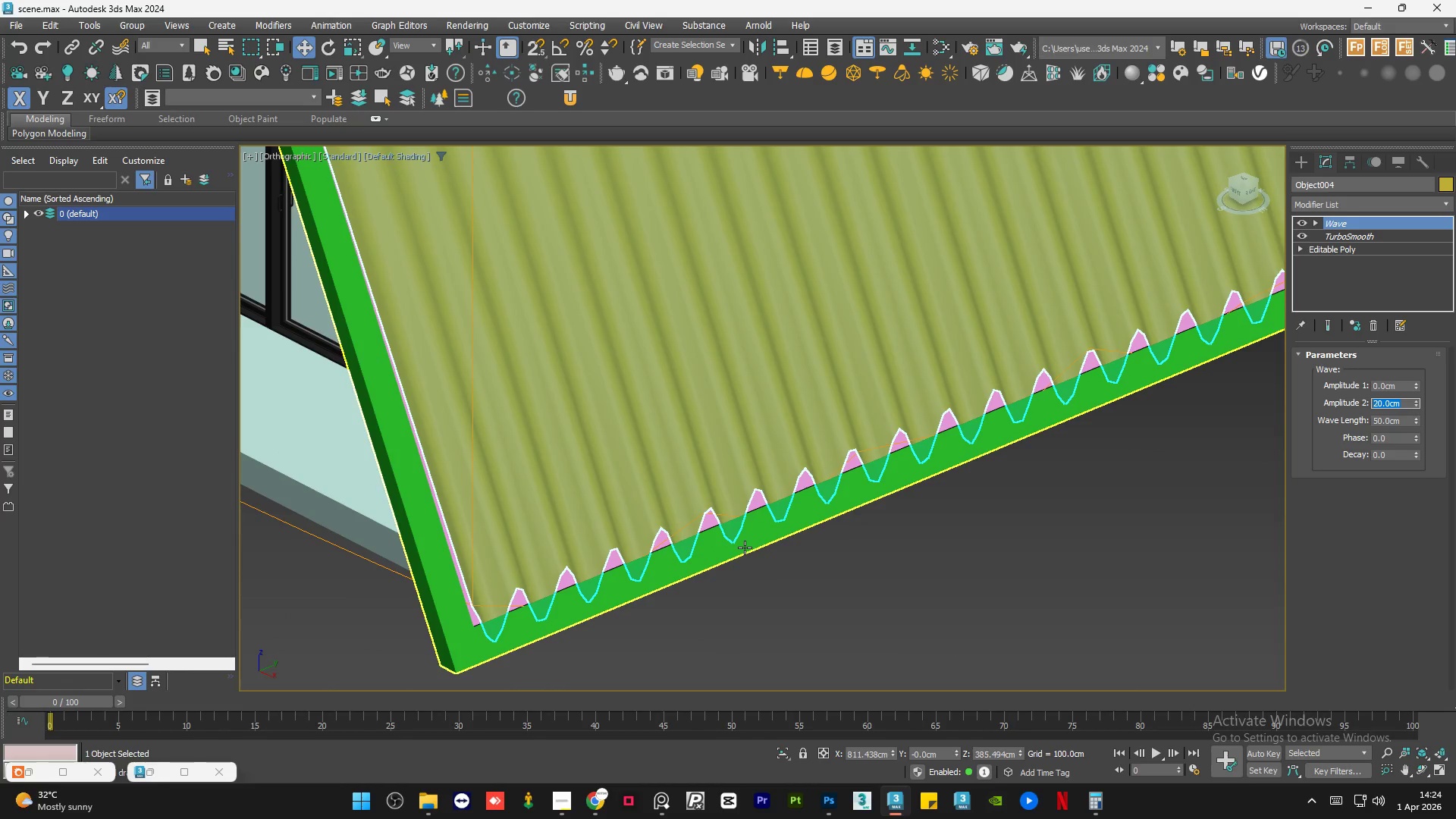 
scroll: coordinate [745, 548], scroll_direction: down, amount: 5.0
 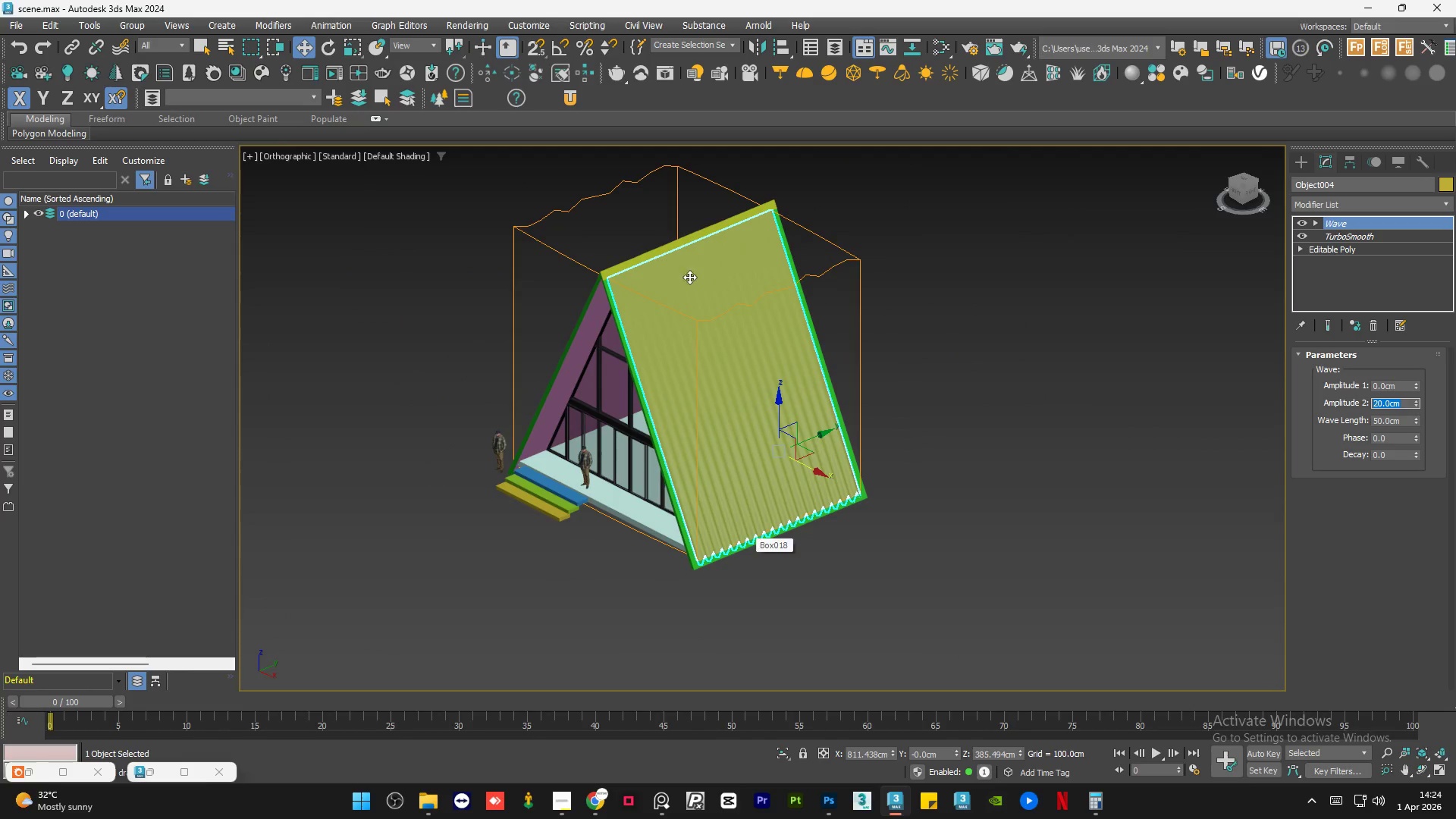 
scroll: coordinate [682, 230], scroll_direction: up, amount: 1.0
 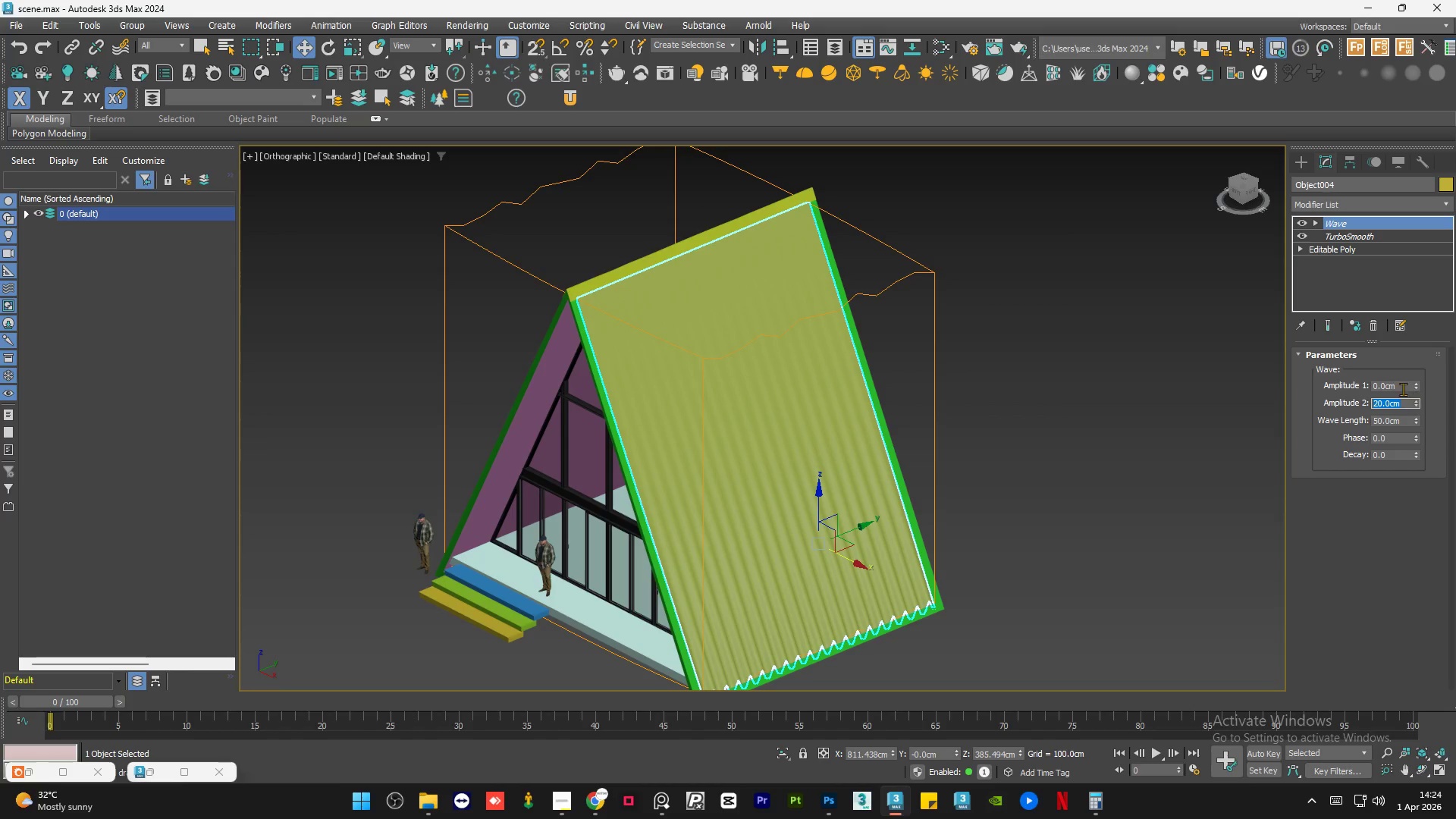 
double_click([1399, 388])
 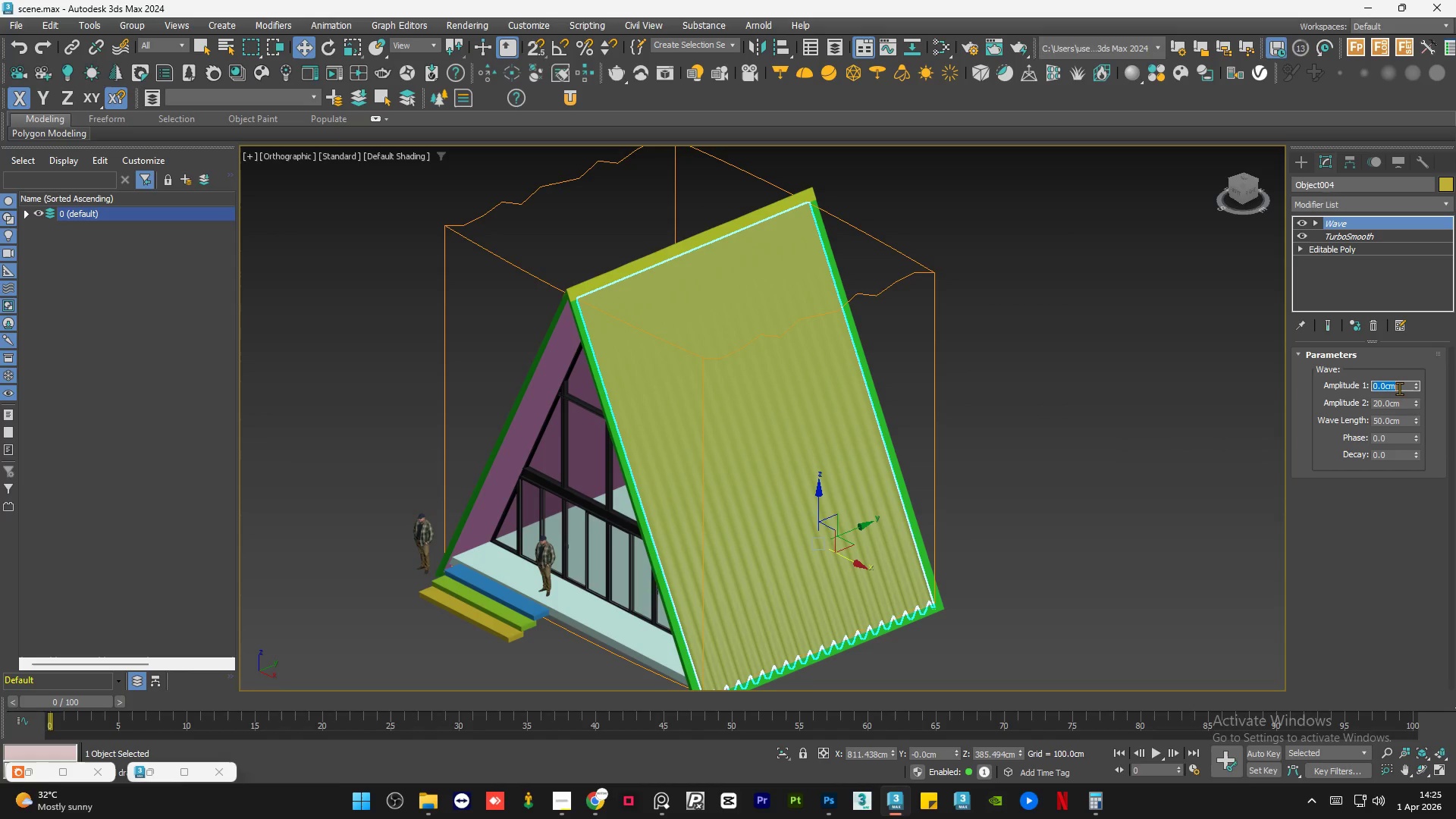 
key(Numpad5)
 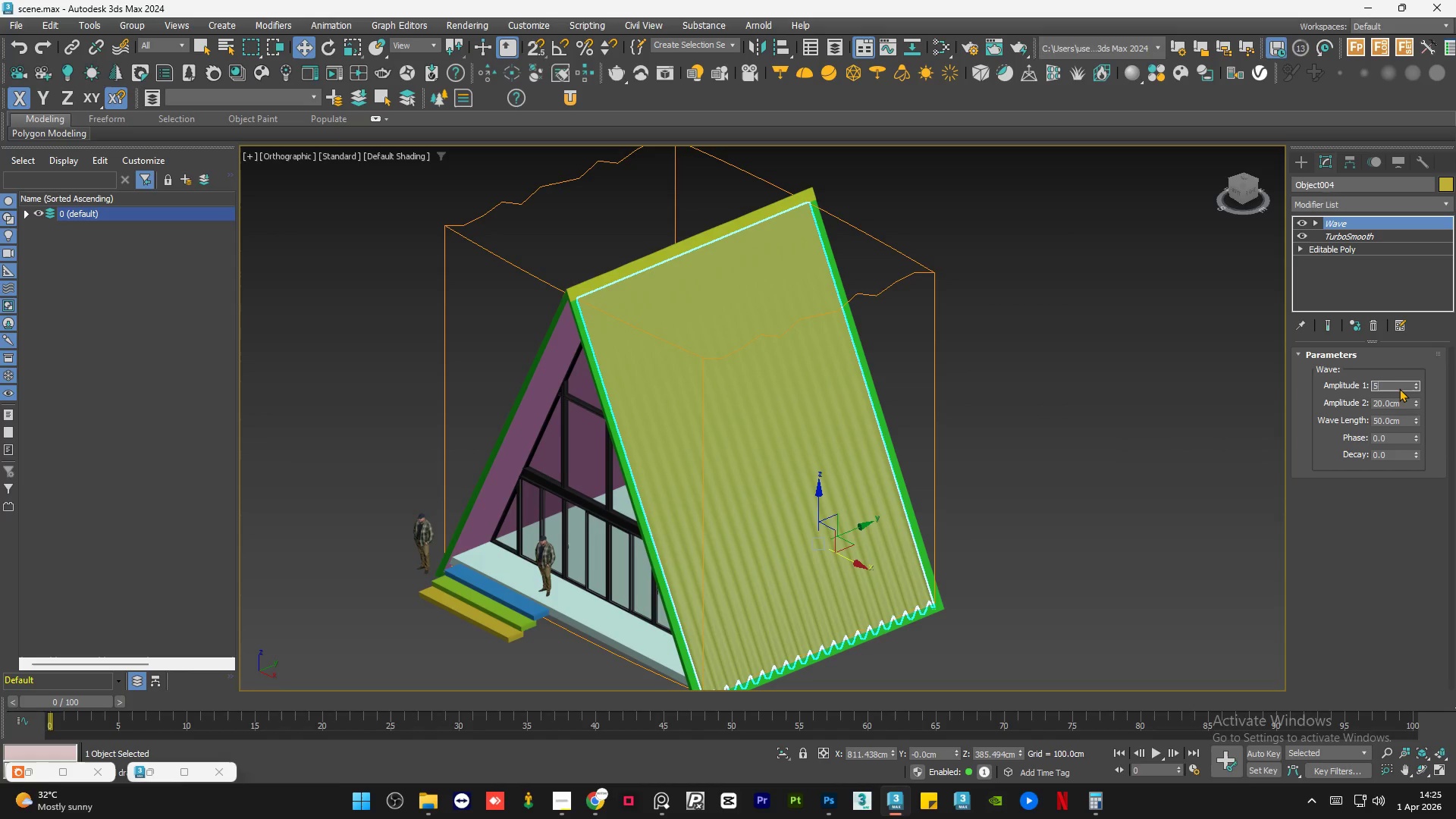 
key(NumpadEnter)
 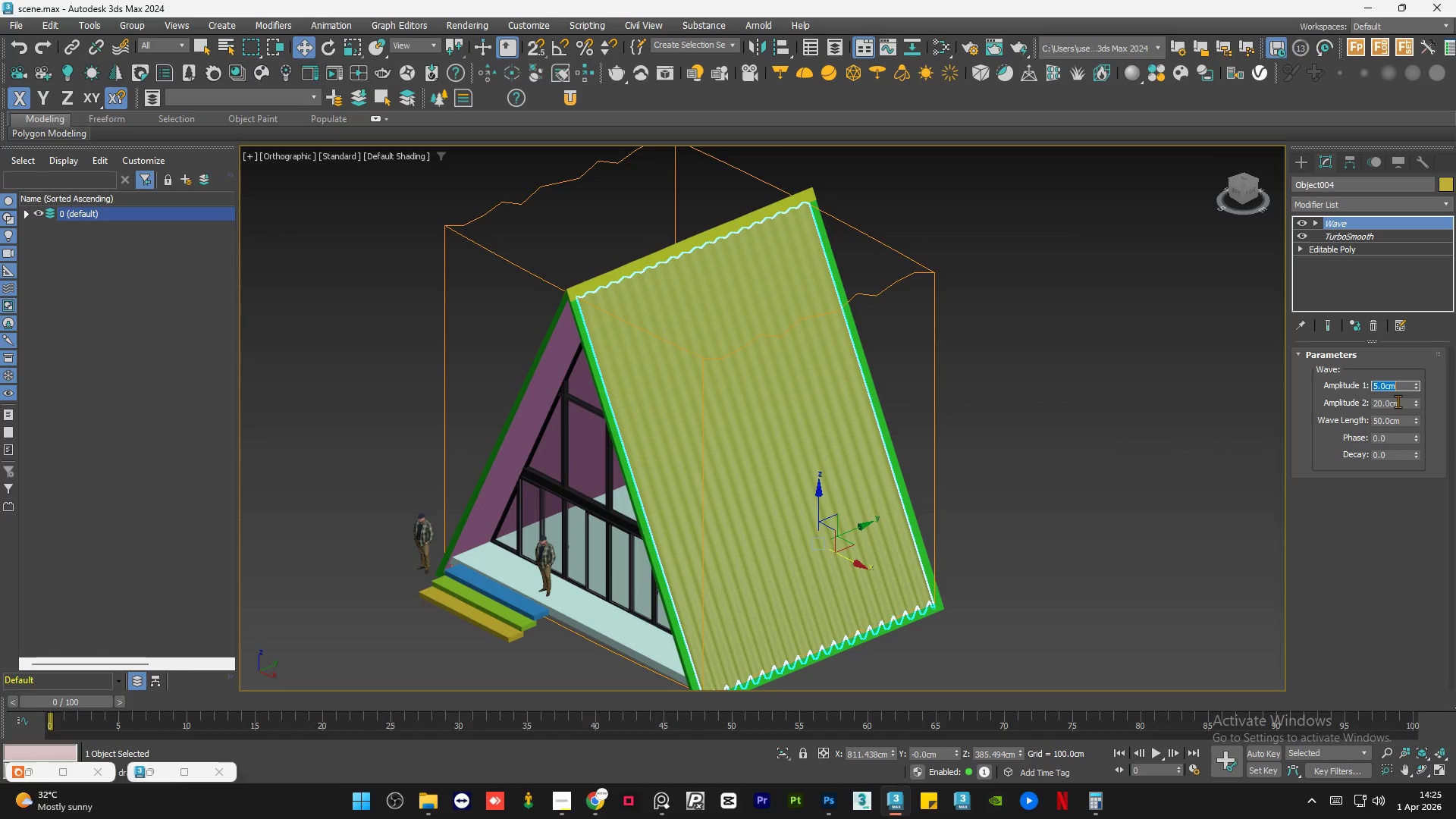 
double_click([1398, 401])
 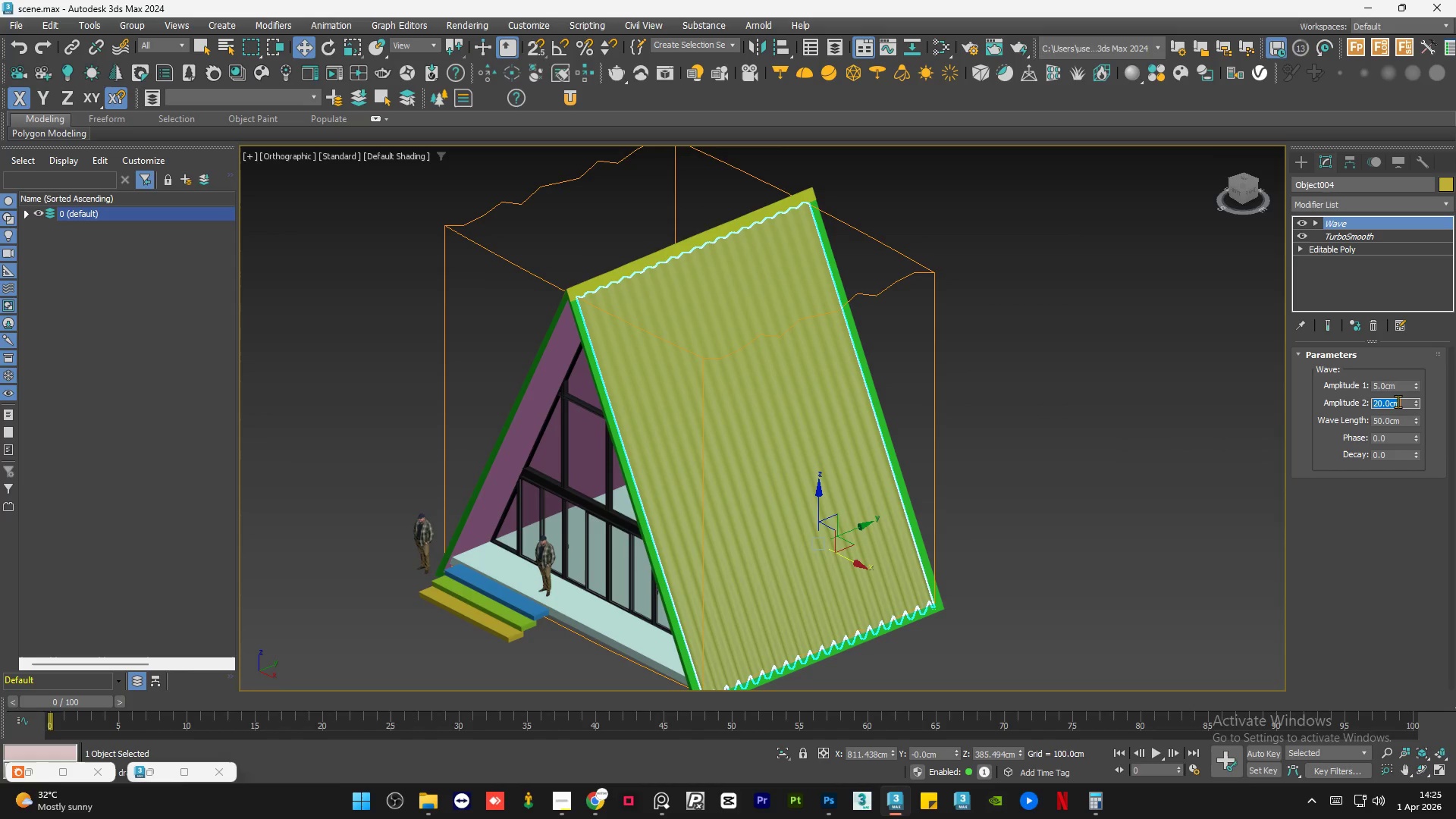 
key(Numpad5)
 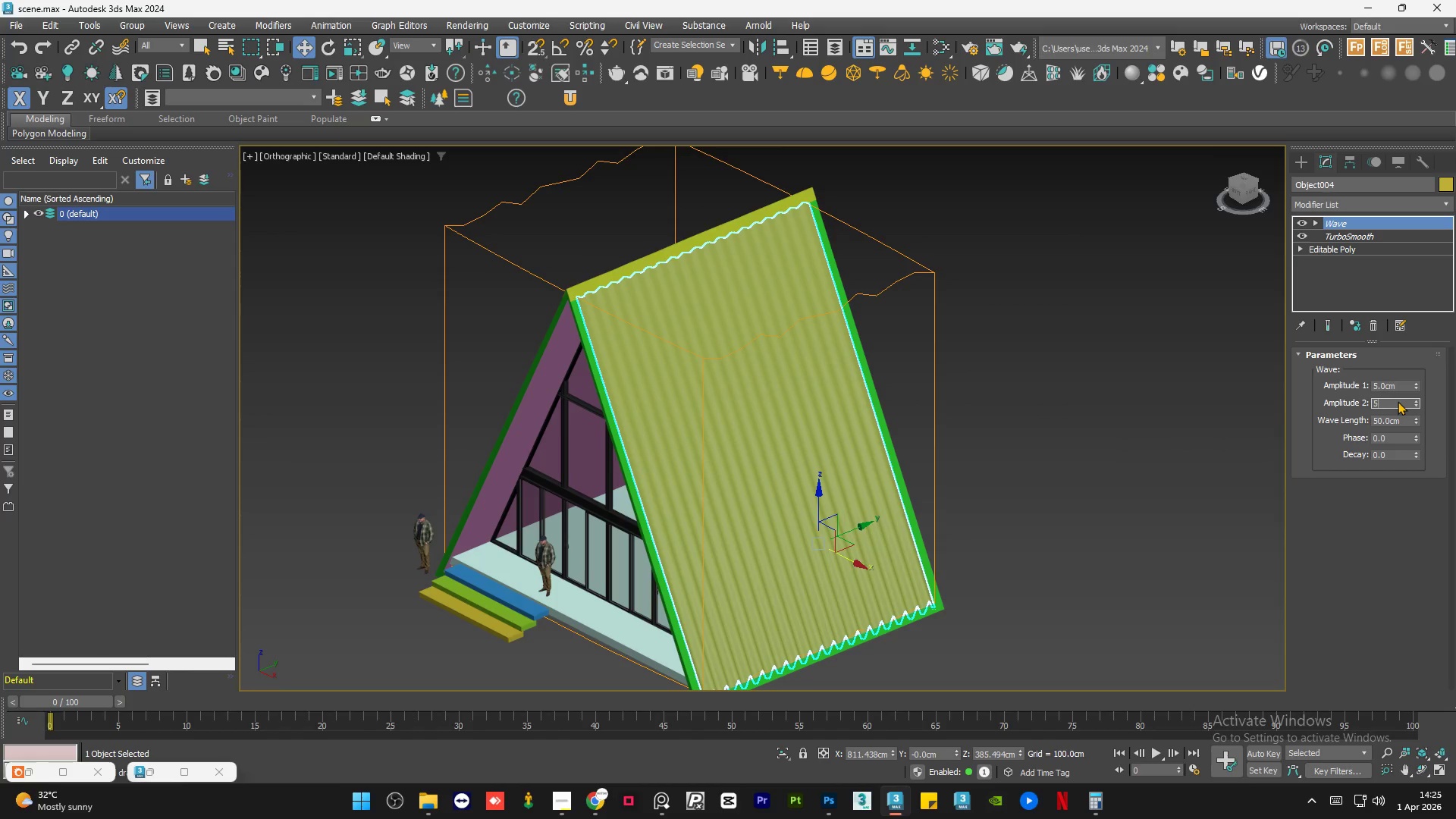 
key(NumpadEnter)
 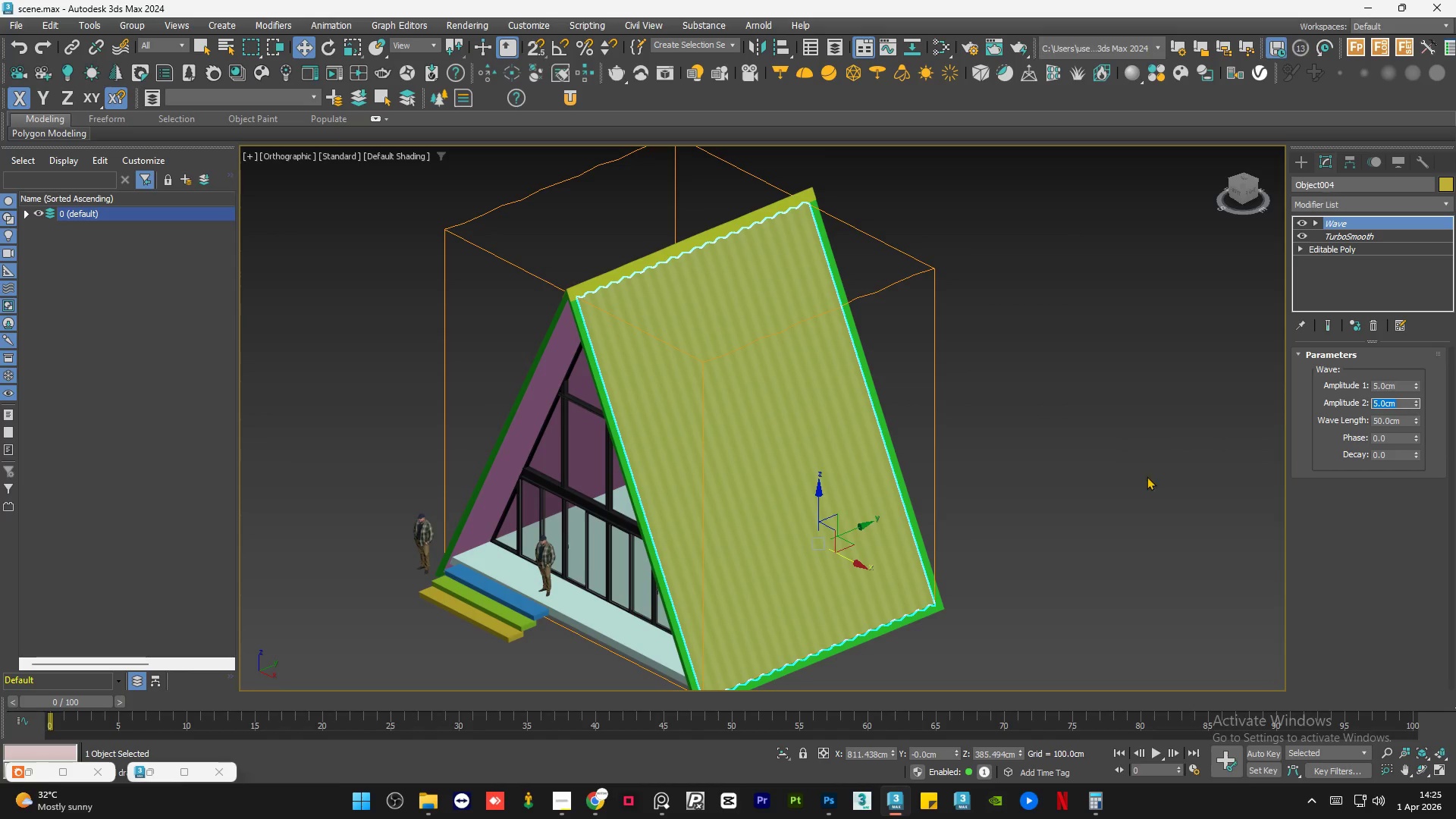 
left_click([1090, 490])
 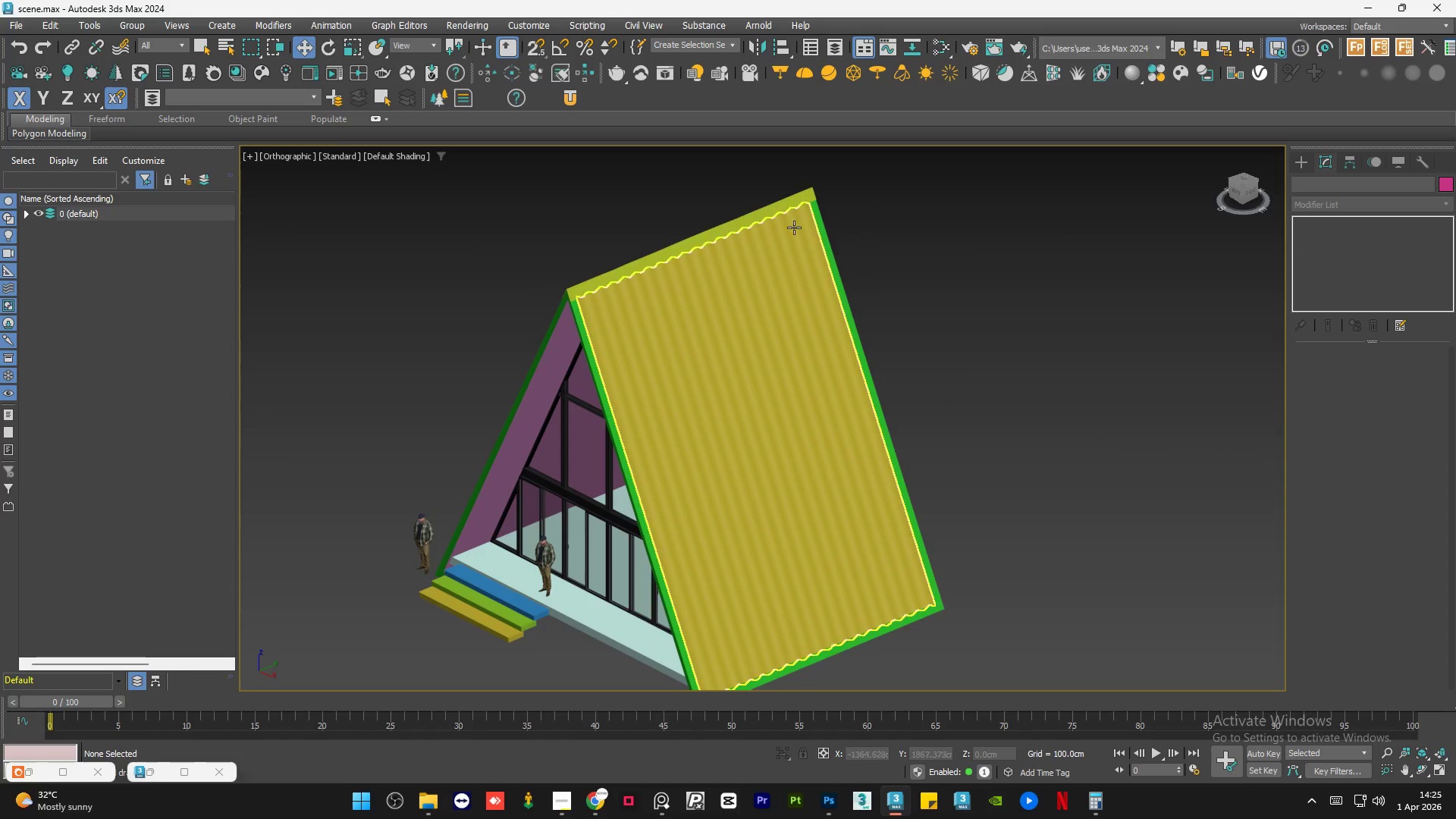 
scroll: coordinate [804, 206], scroll_direction: up, amount: 7.0
 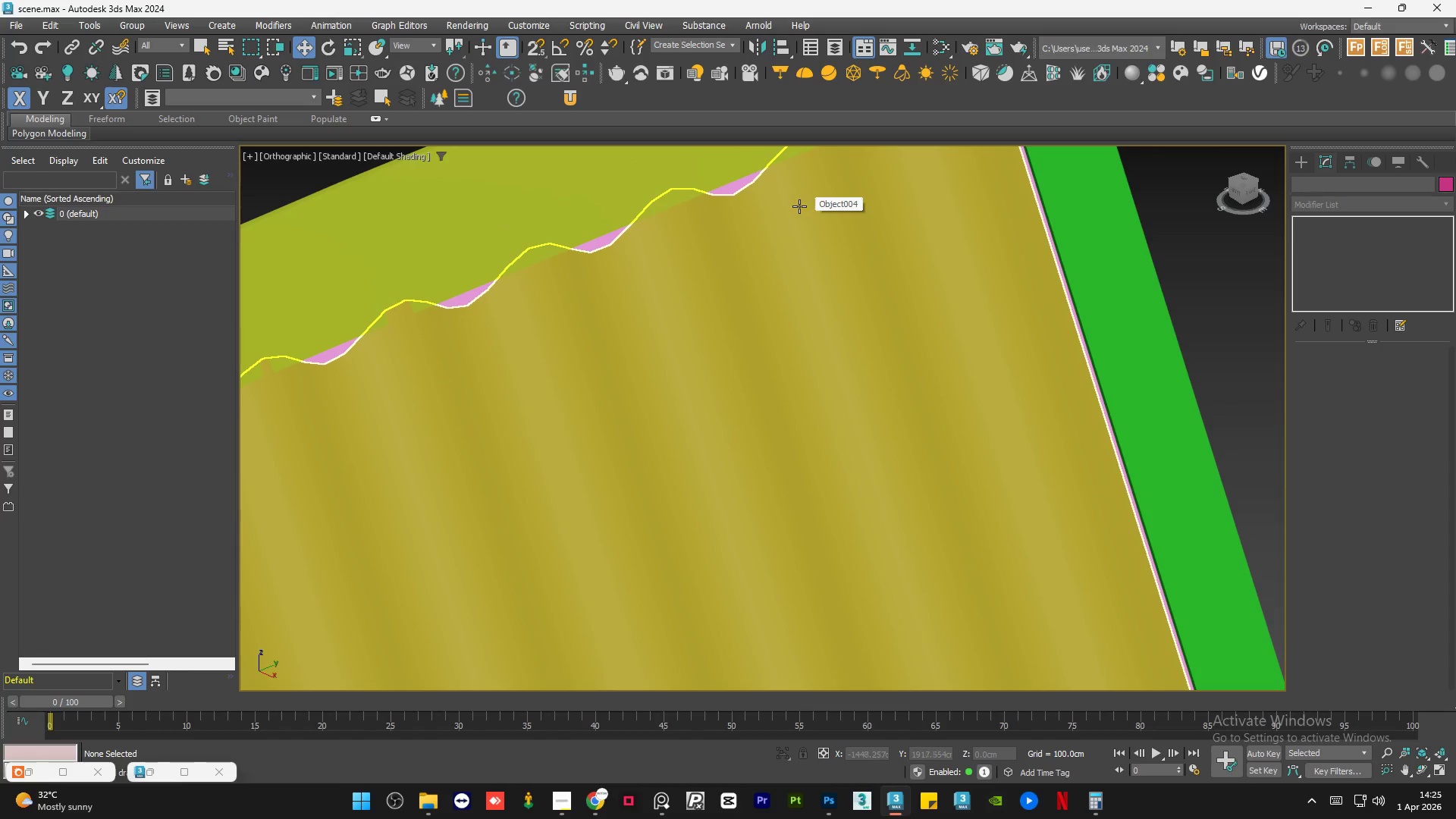 
scroll: coordinate [795, 206], scroll_direction: down, amount: 7.0
 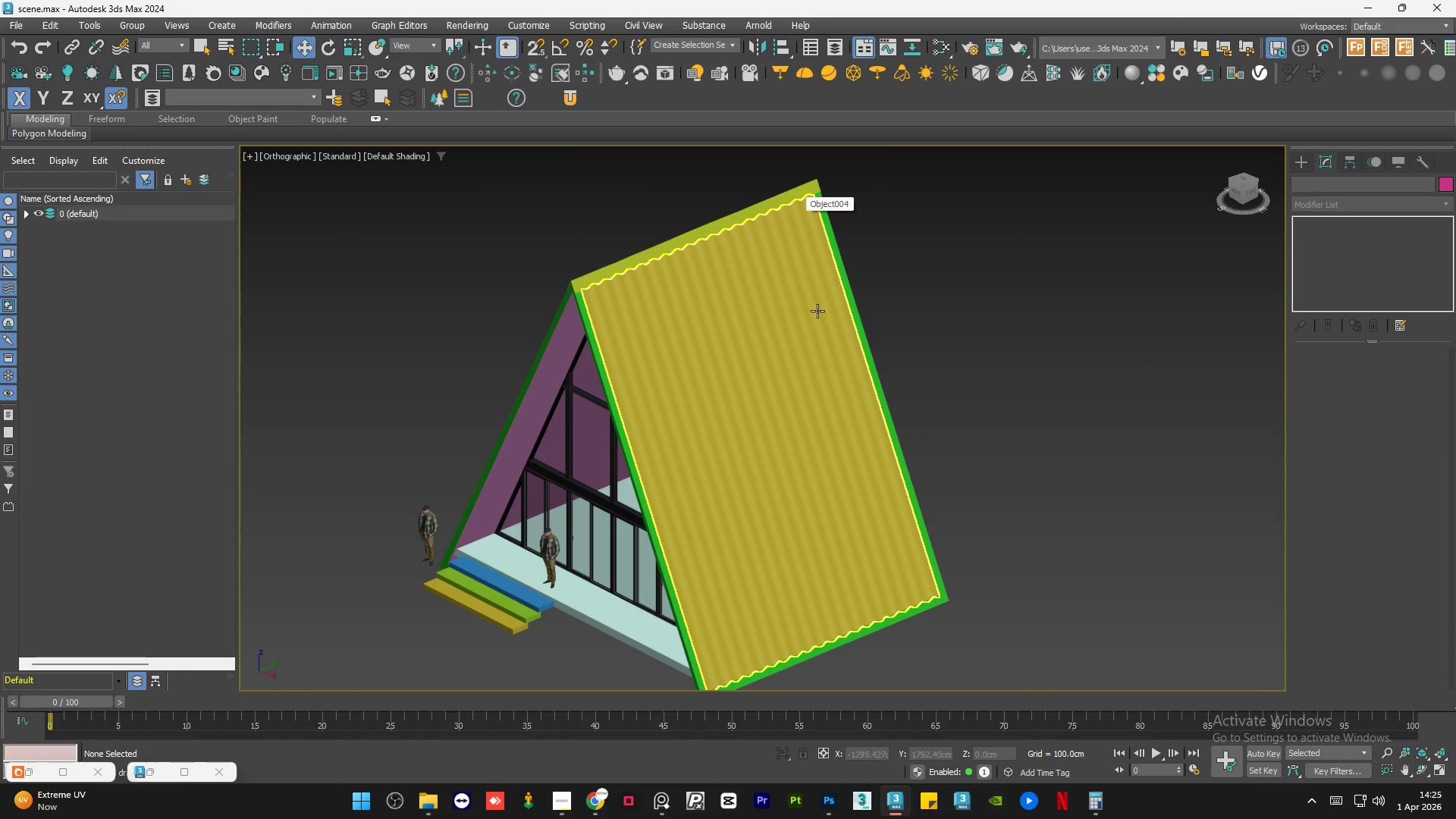 
scroll: coordinate [881, 504], scroll_direction: up, amount: 7.0
 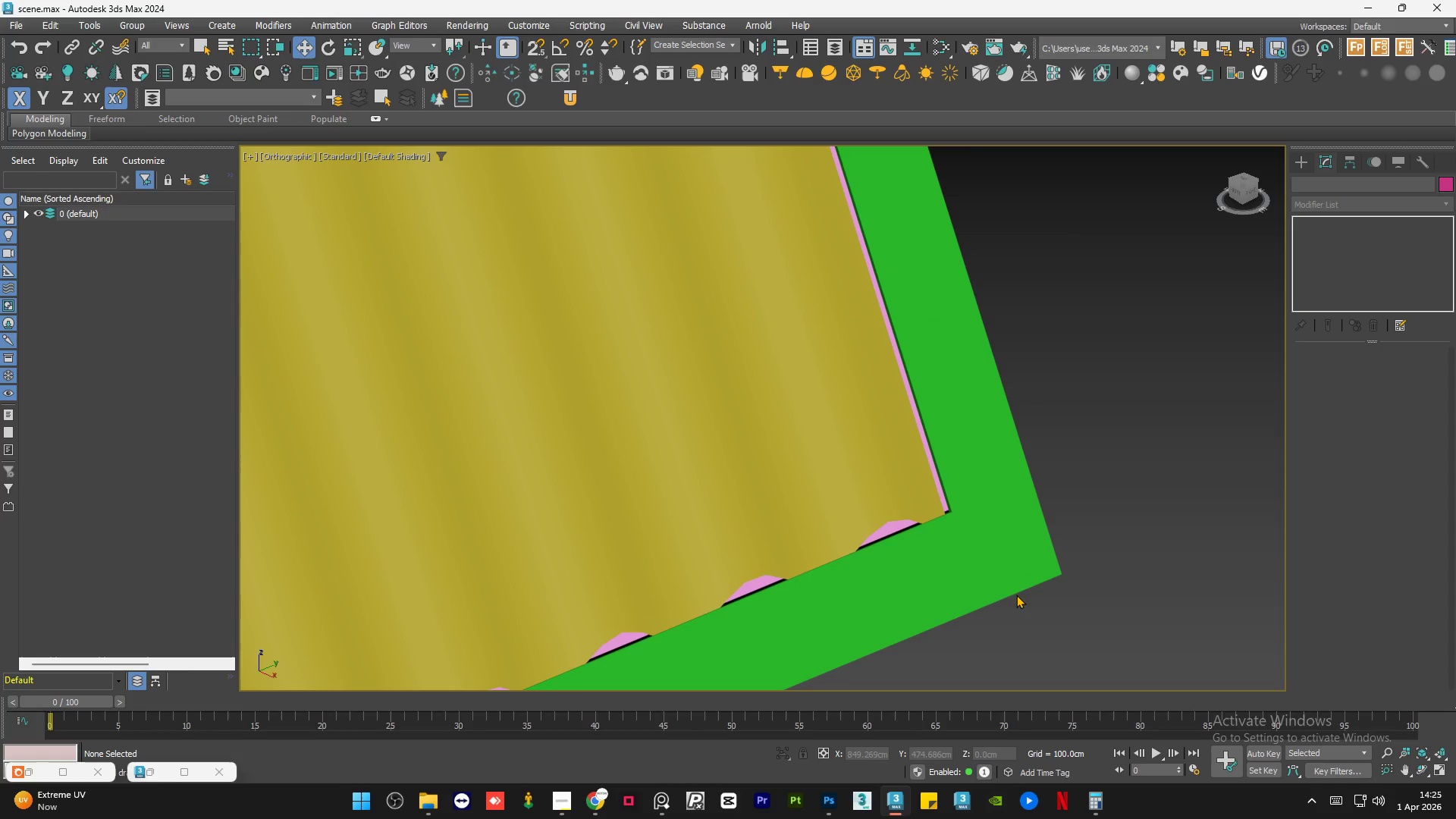 
scroll: coordinate [1016, 595], scroll_direction: down, amount: 7.0
 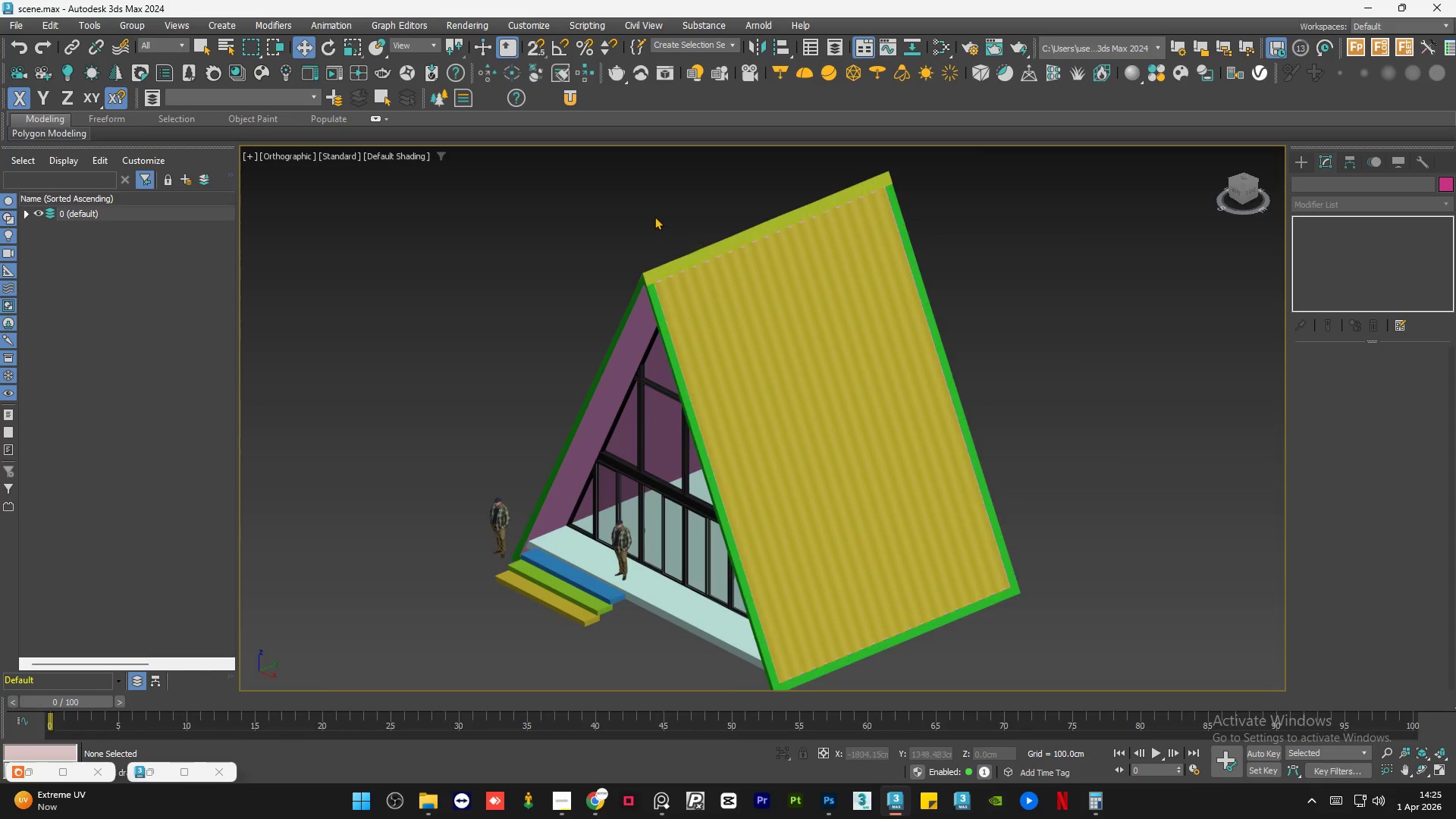 
left_click([639, 243])
 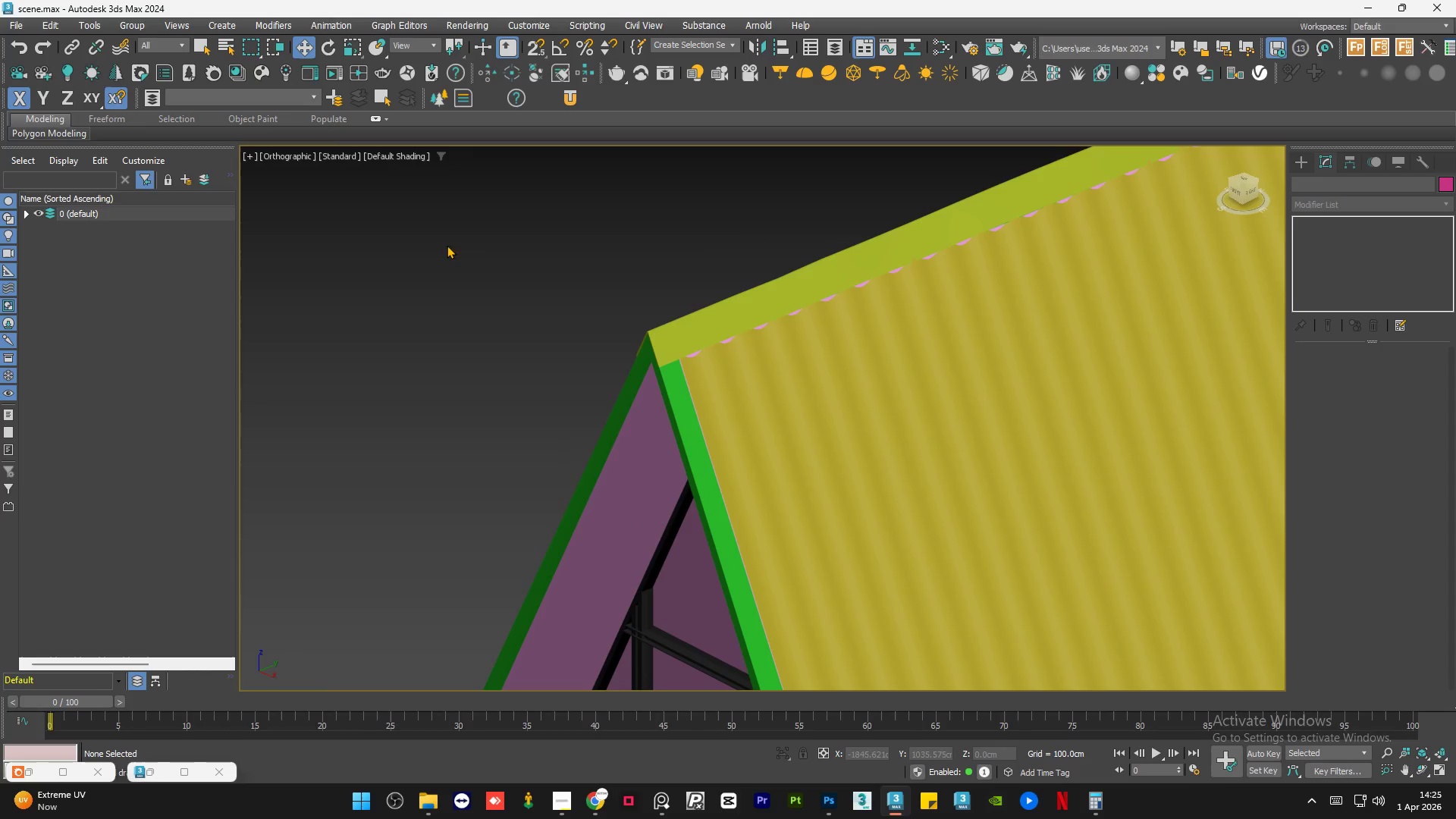 
scroll: coordinate [639, 242], scroll_direction: up, amount: 3.0
 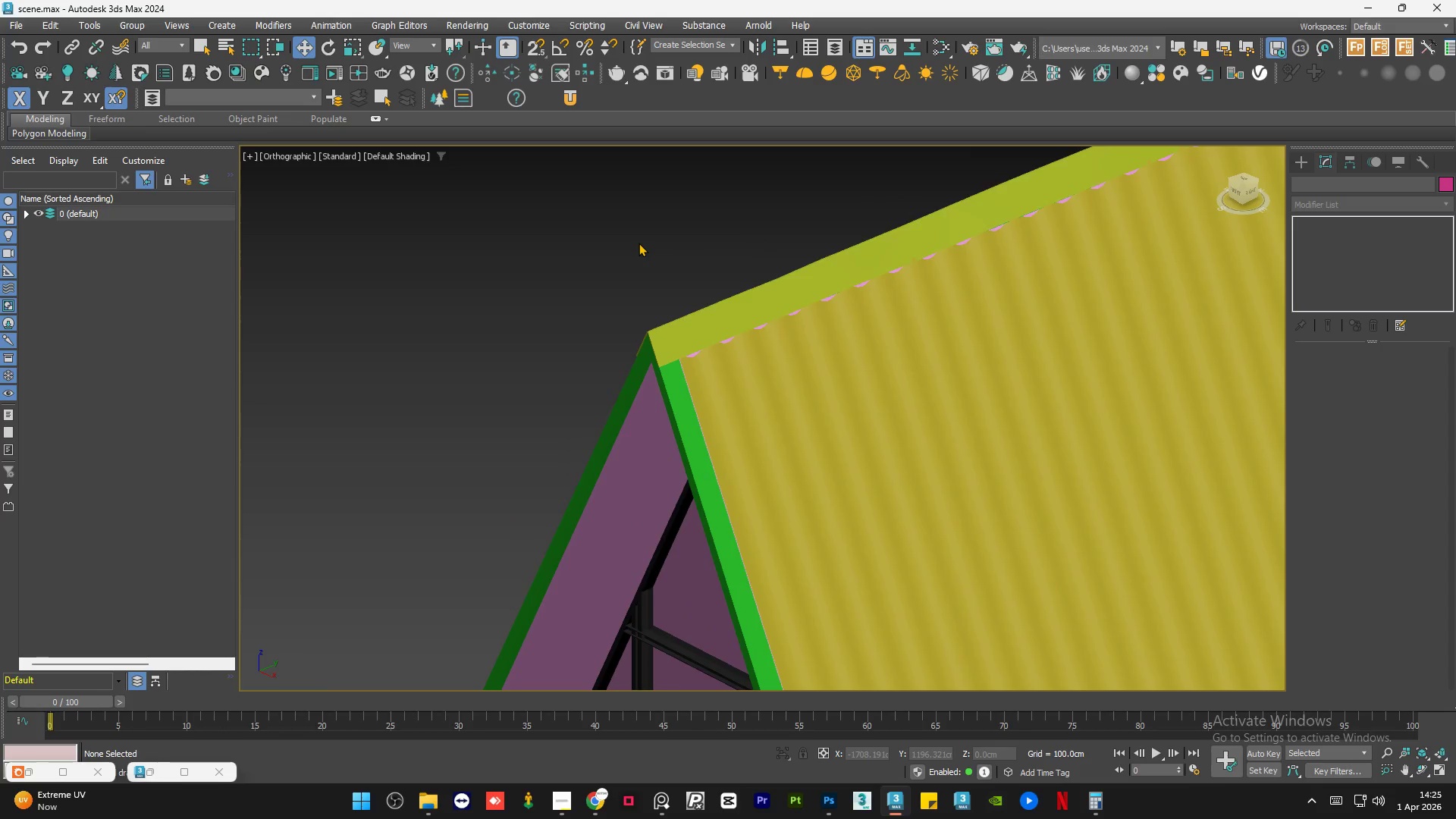 
scroll: coordinate [455, 259], scroll_direction: down, amount: 3.0
 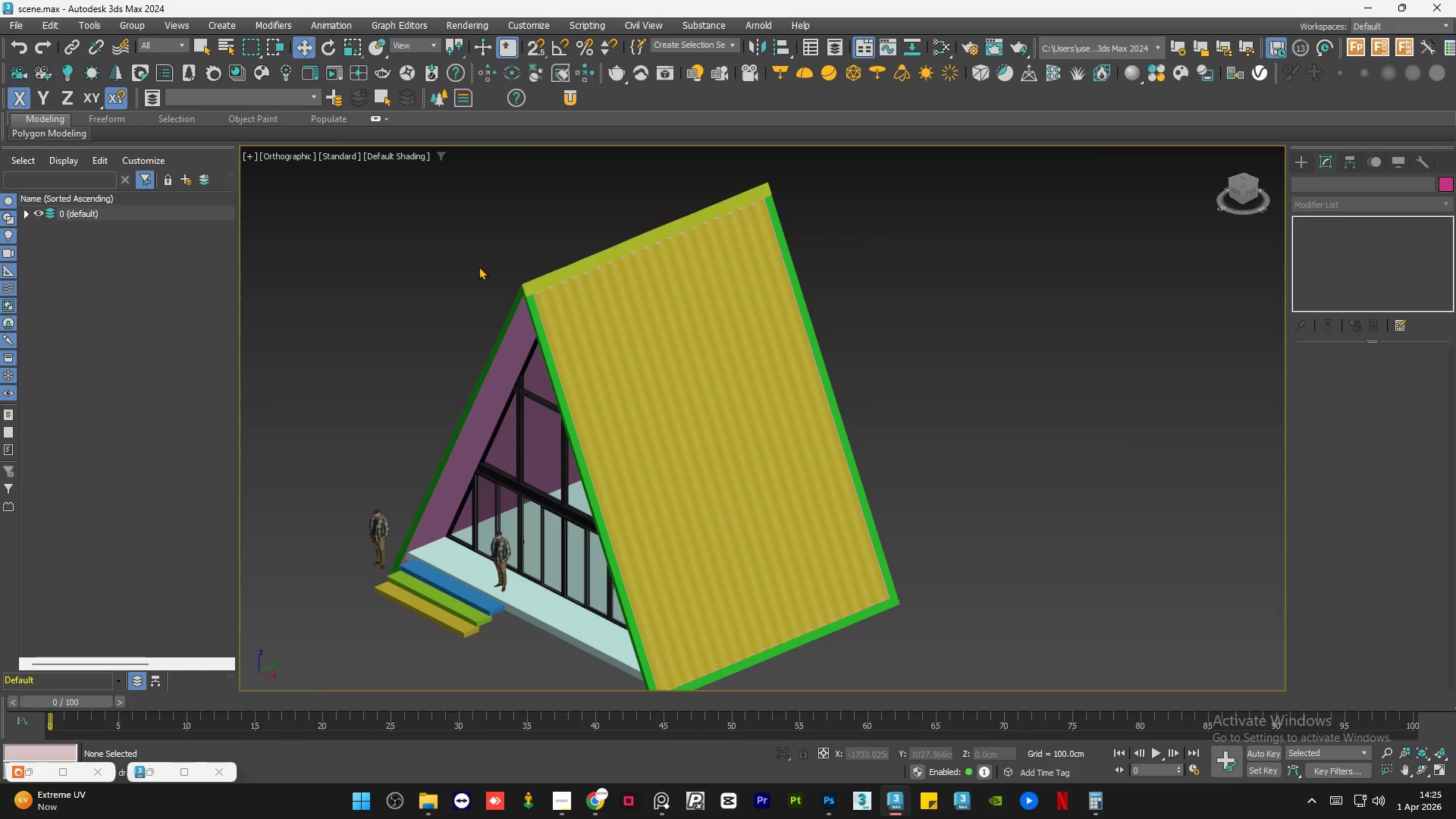 
scroll: coordinate [560, 285], scroll_direction: up, amount: 5.0
 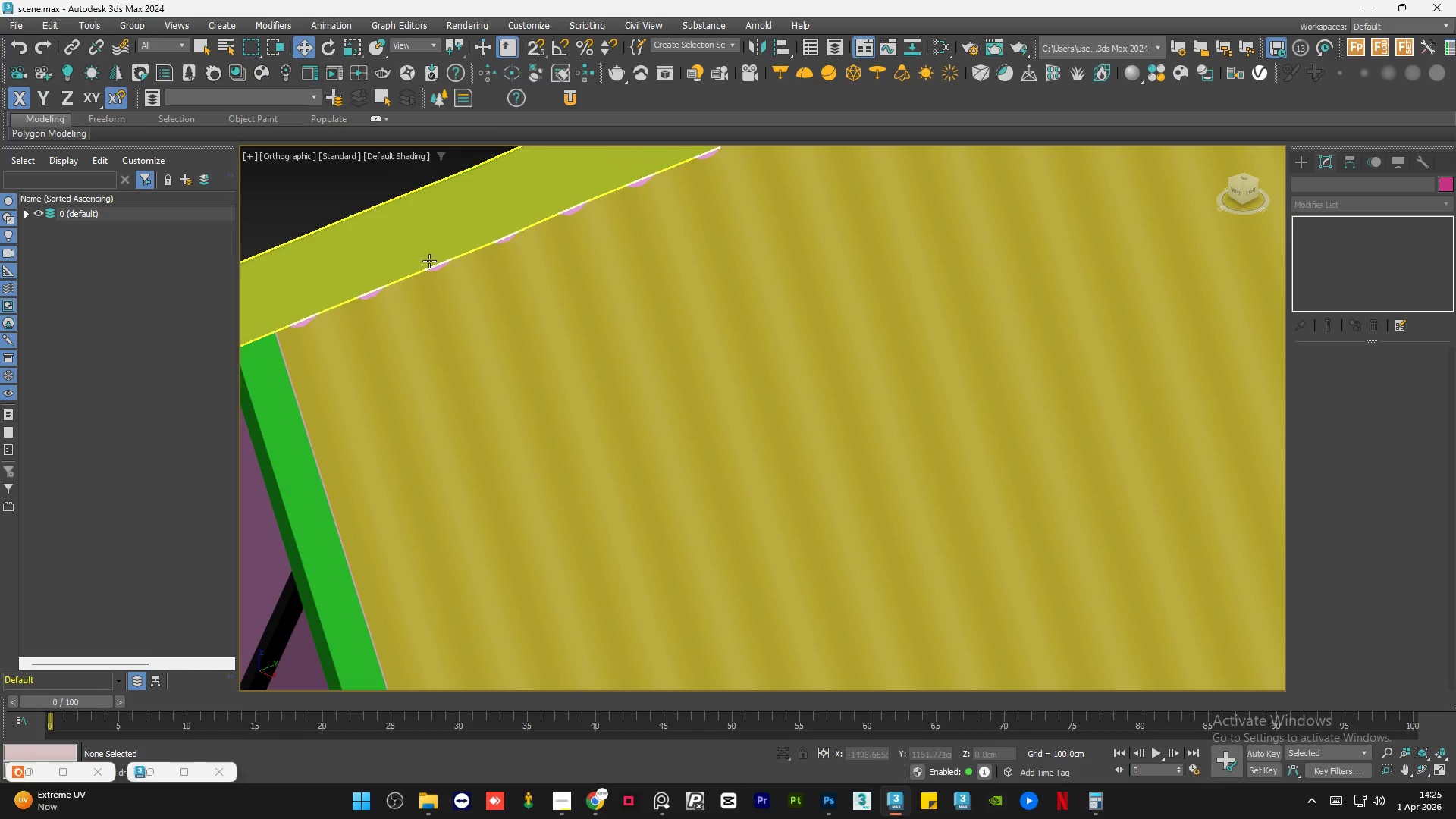 
scroll: coordinate [652, 338], scroll_direction: down, amount: 2.0
 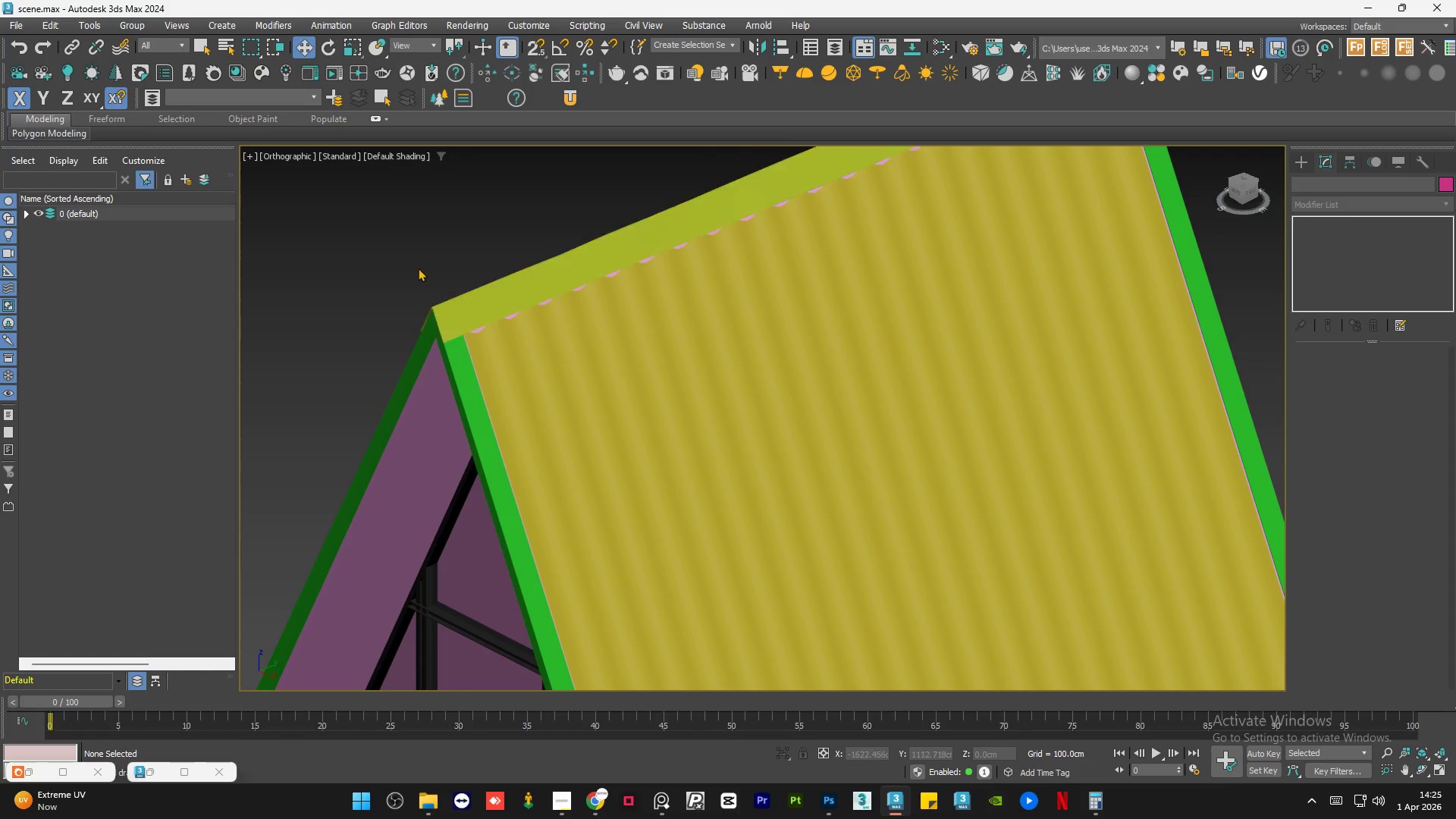 
left_click([418, 267])
 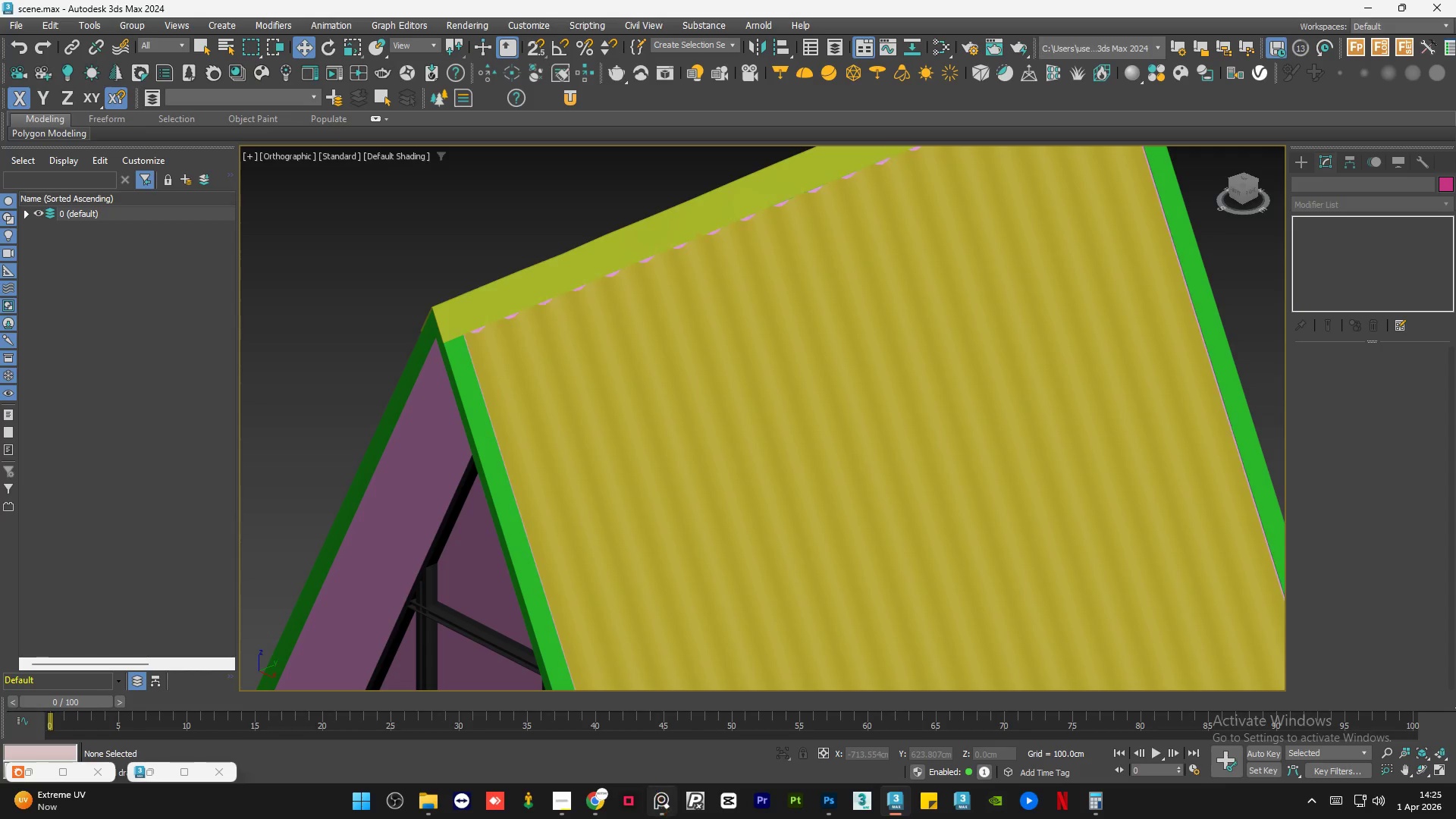 
left_click([664, 809])
 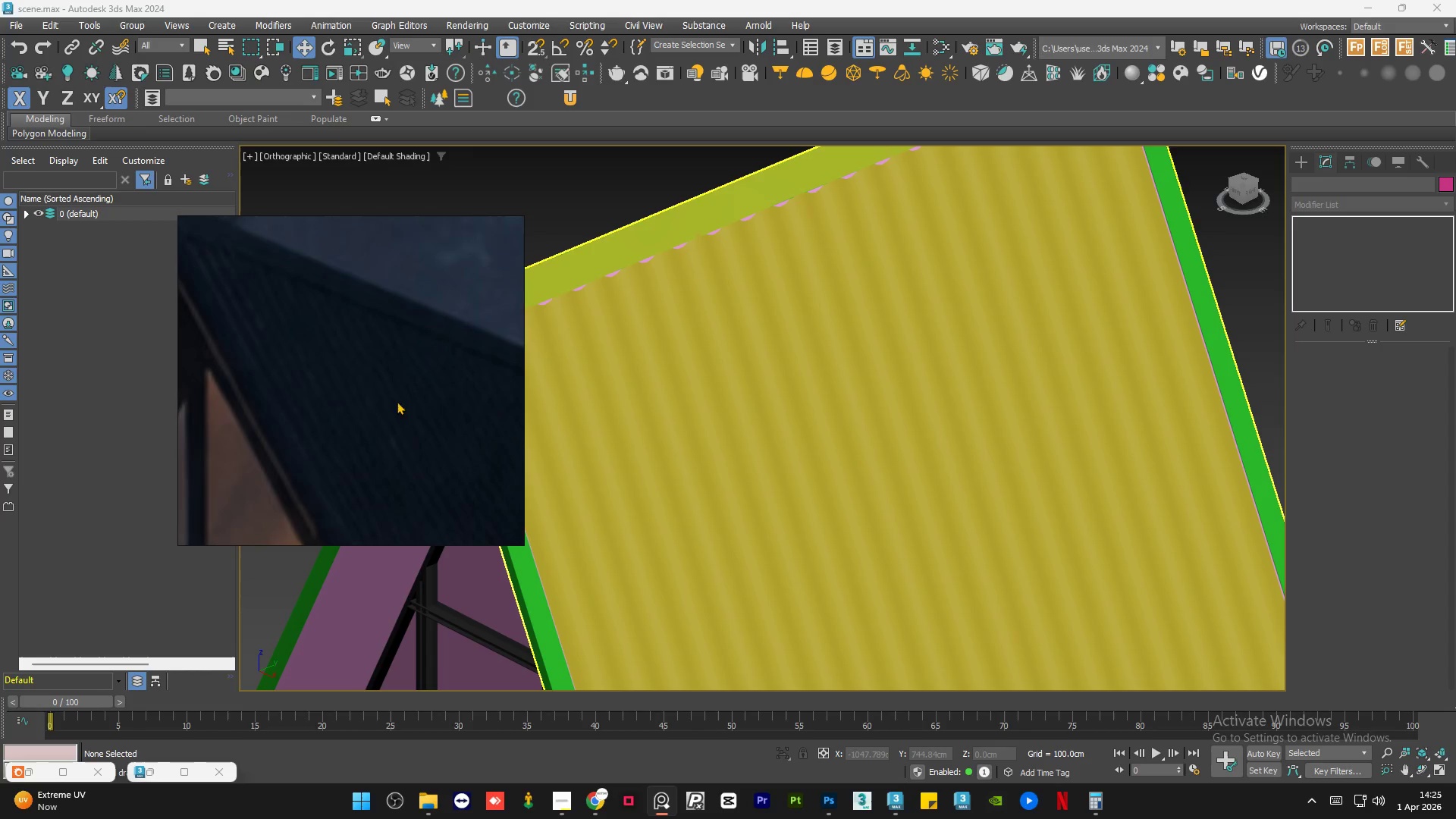 
scroll: coordinate [345, 382], scroll_direction: down, amount: 5.0
 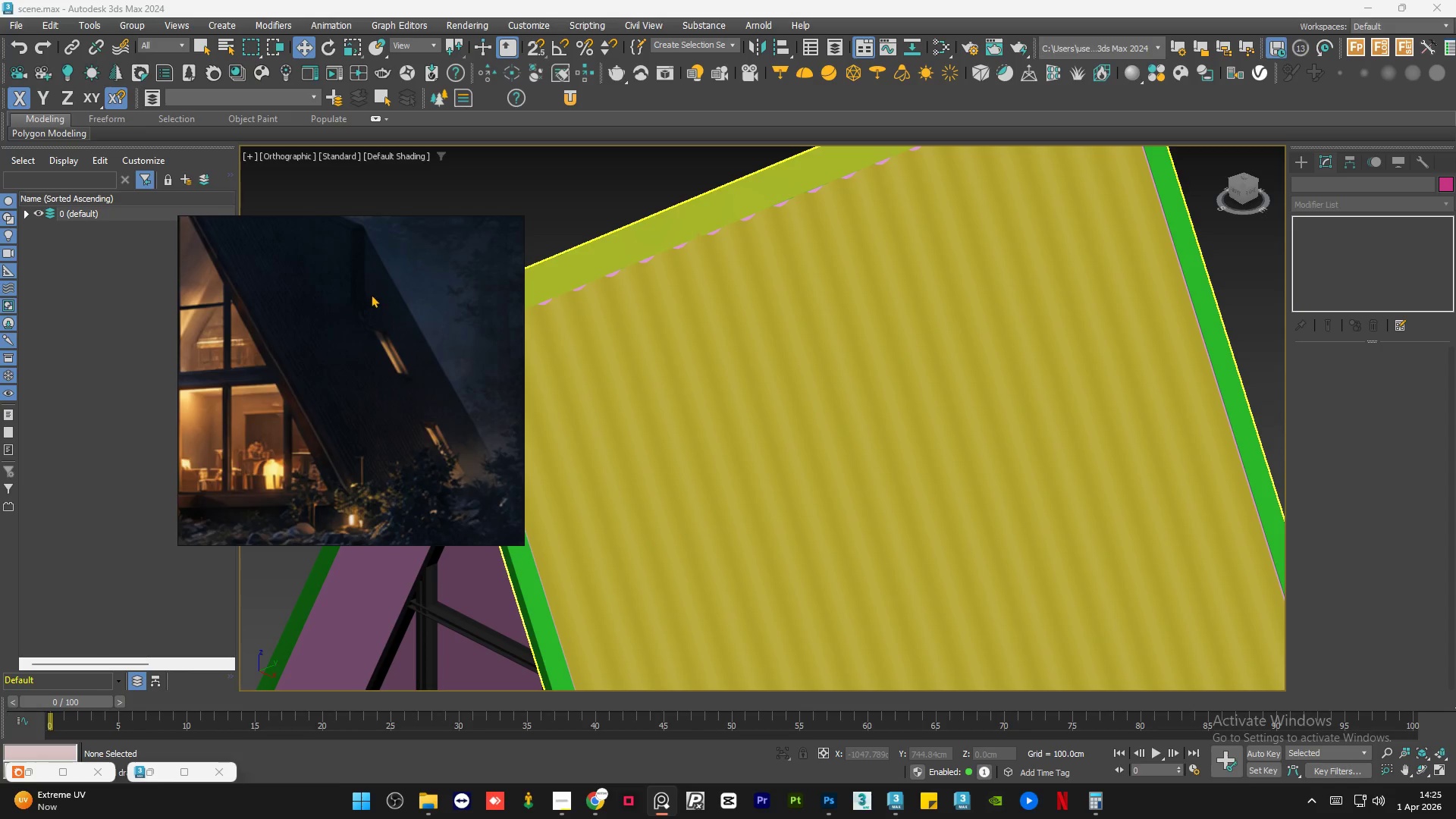 
scroll: coordinate [366, 277], scroll_direction: up, amount: 5.0
 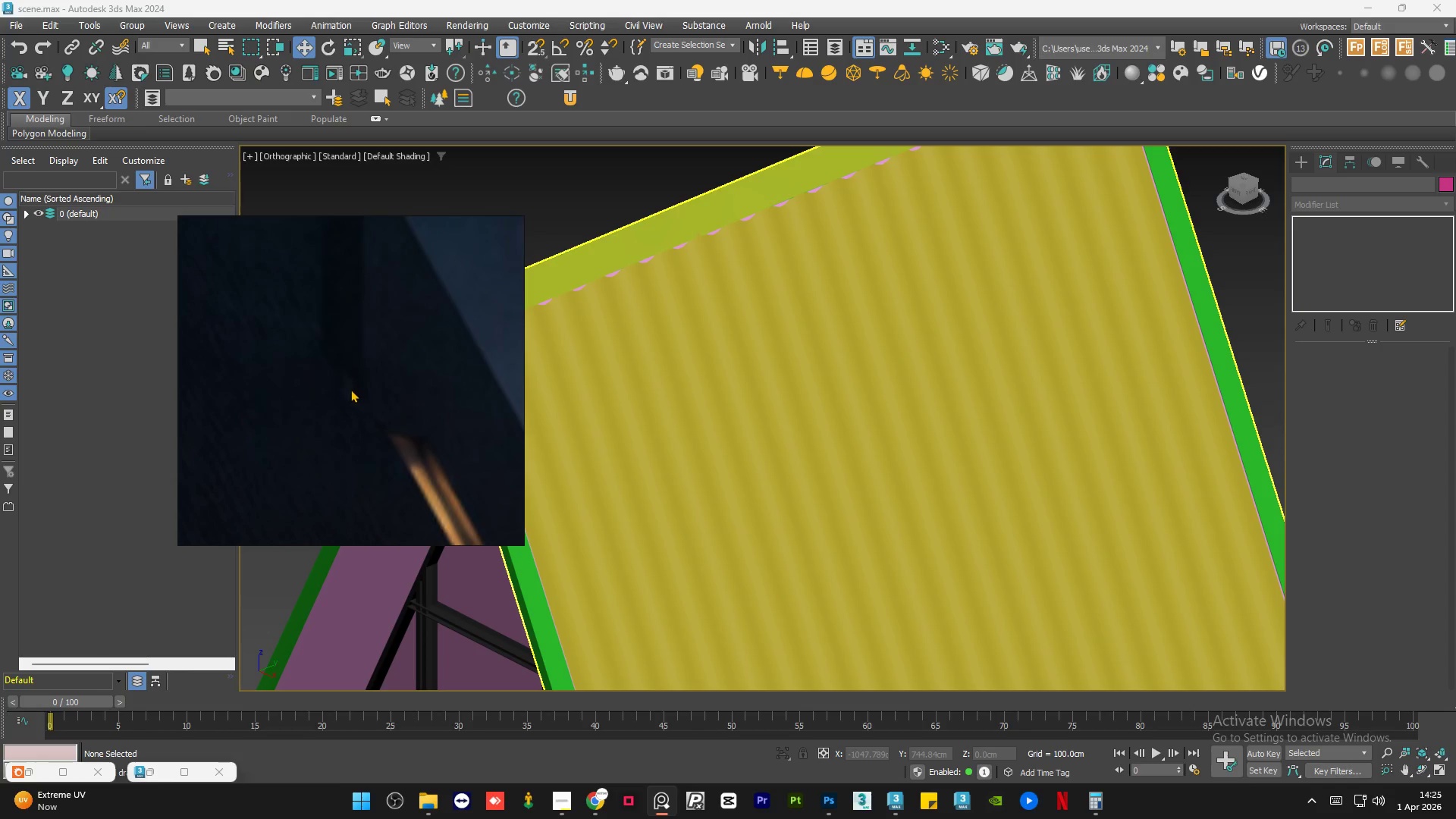 
scroll: coordinate [350, 391], scroll_direction: down, amount: 5.0
 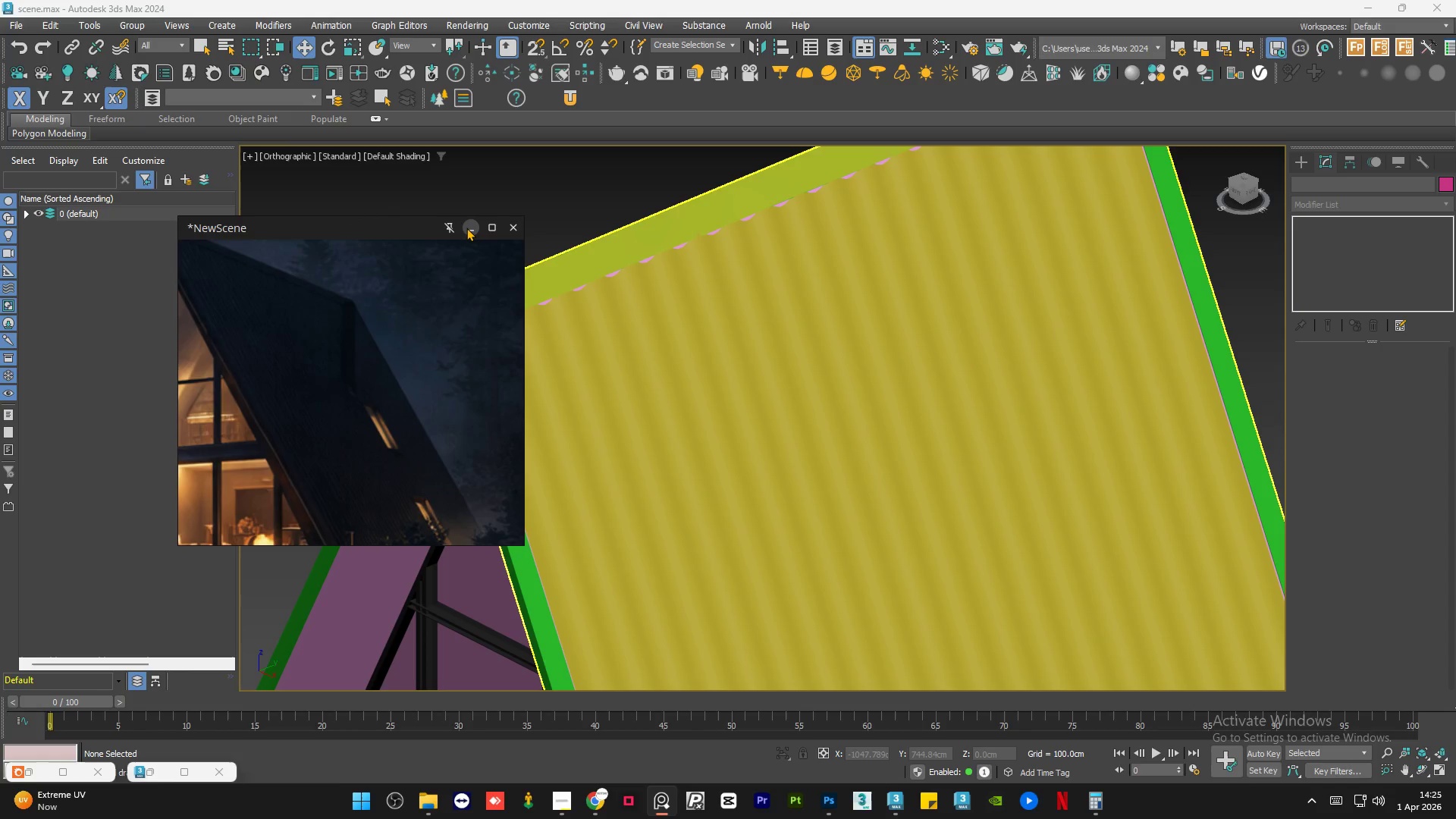 
left_click([470, 228])
 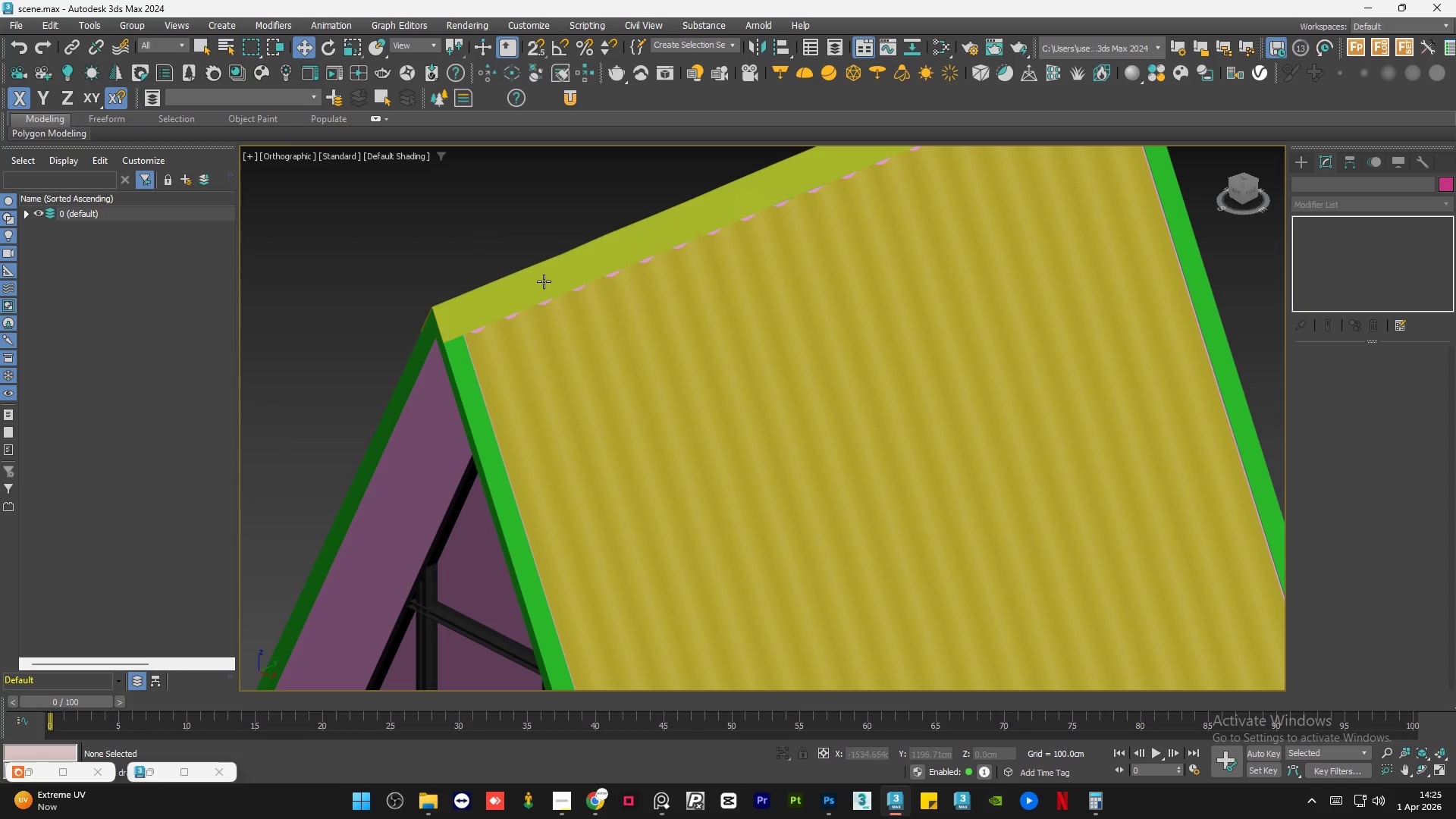 
scroll: coordinate [582, 312], scroll_direction: down, amount: 2.0
 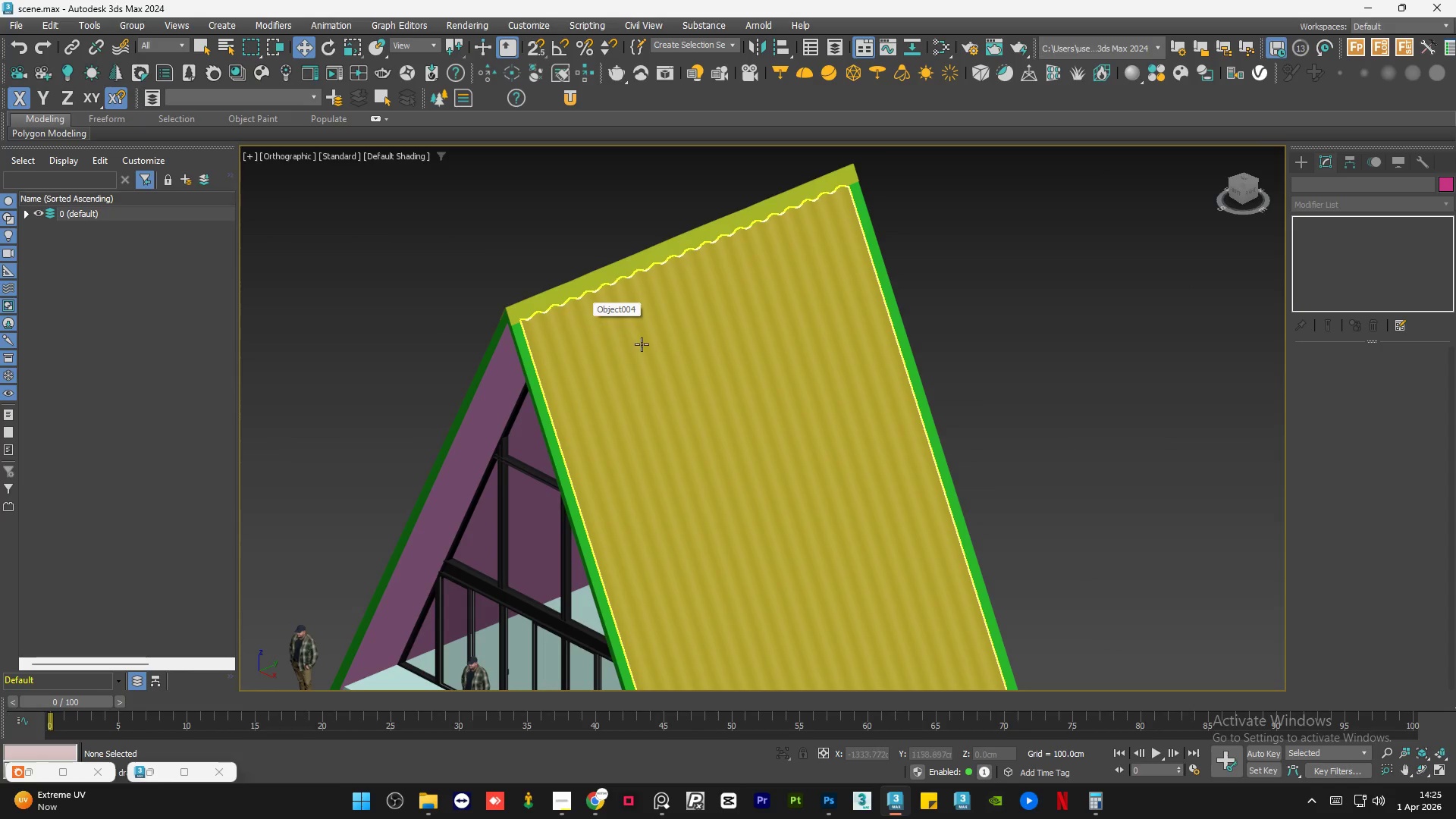 
left_click([648, 347])
 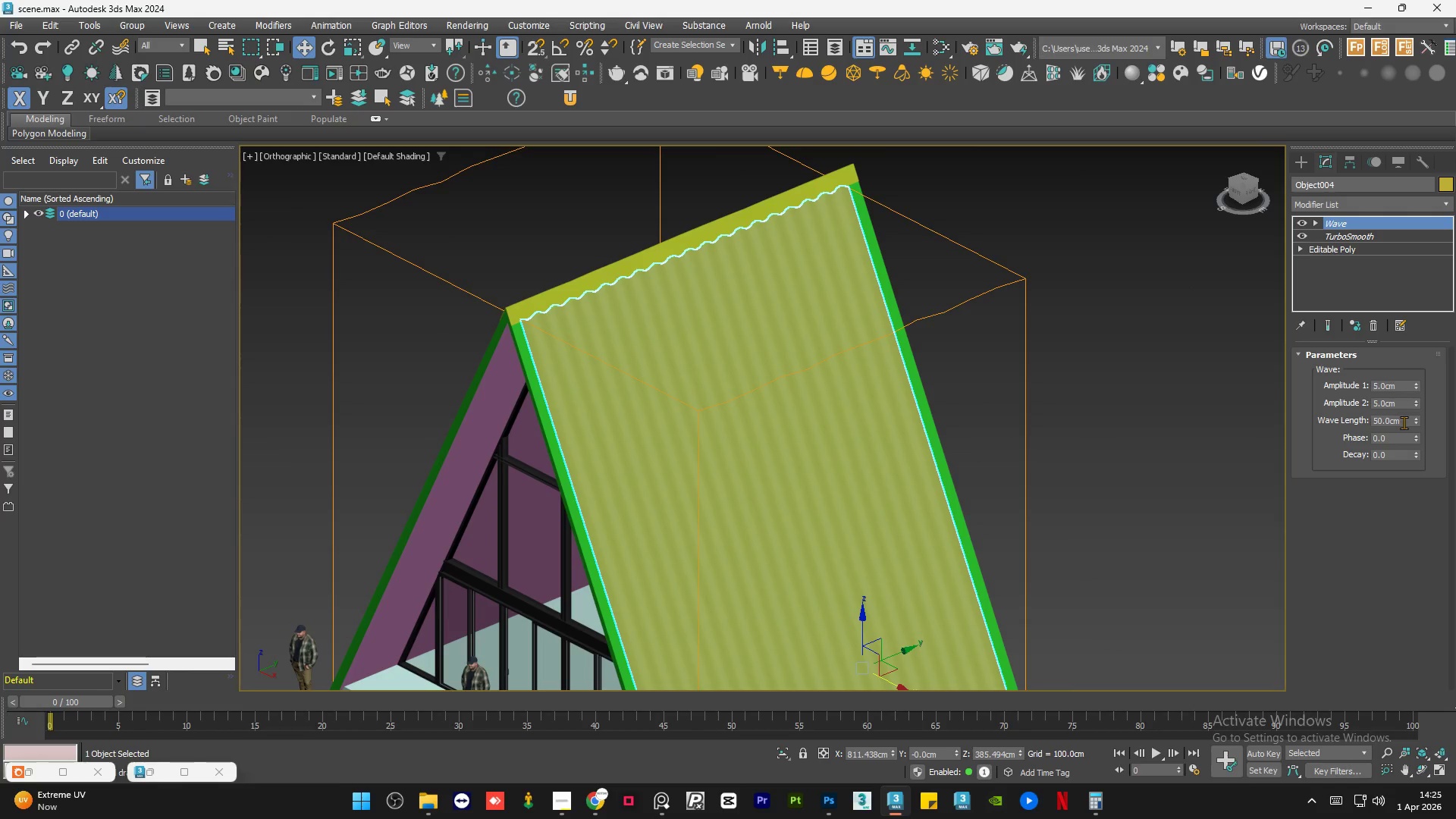 
double_click([1404, 422])
 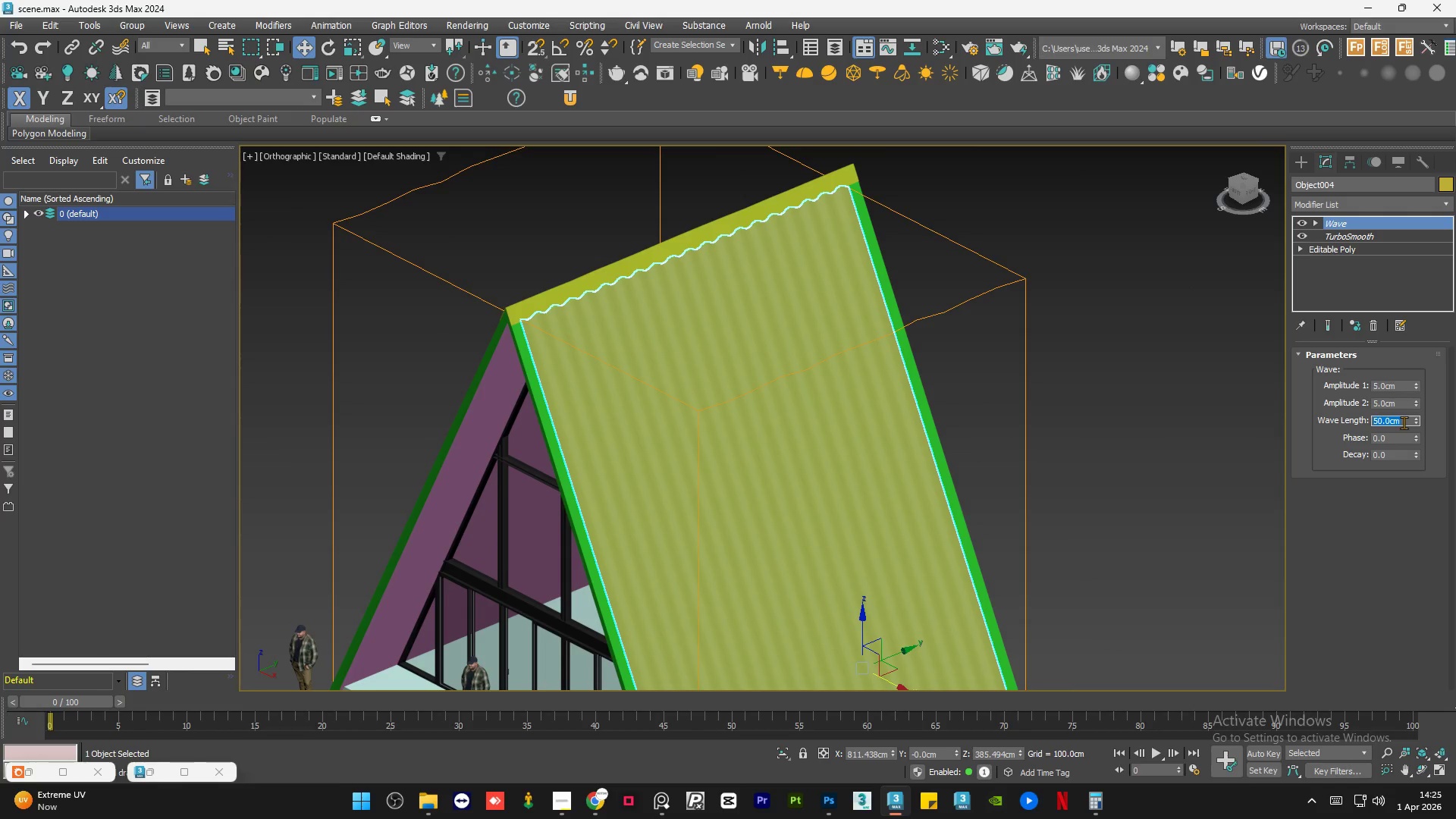 
key(Numpad2)
 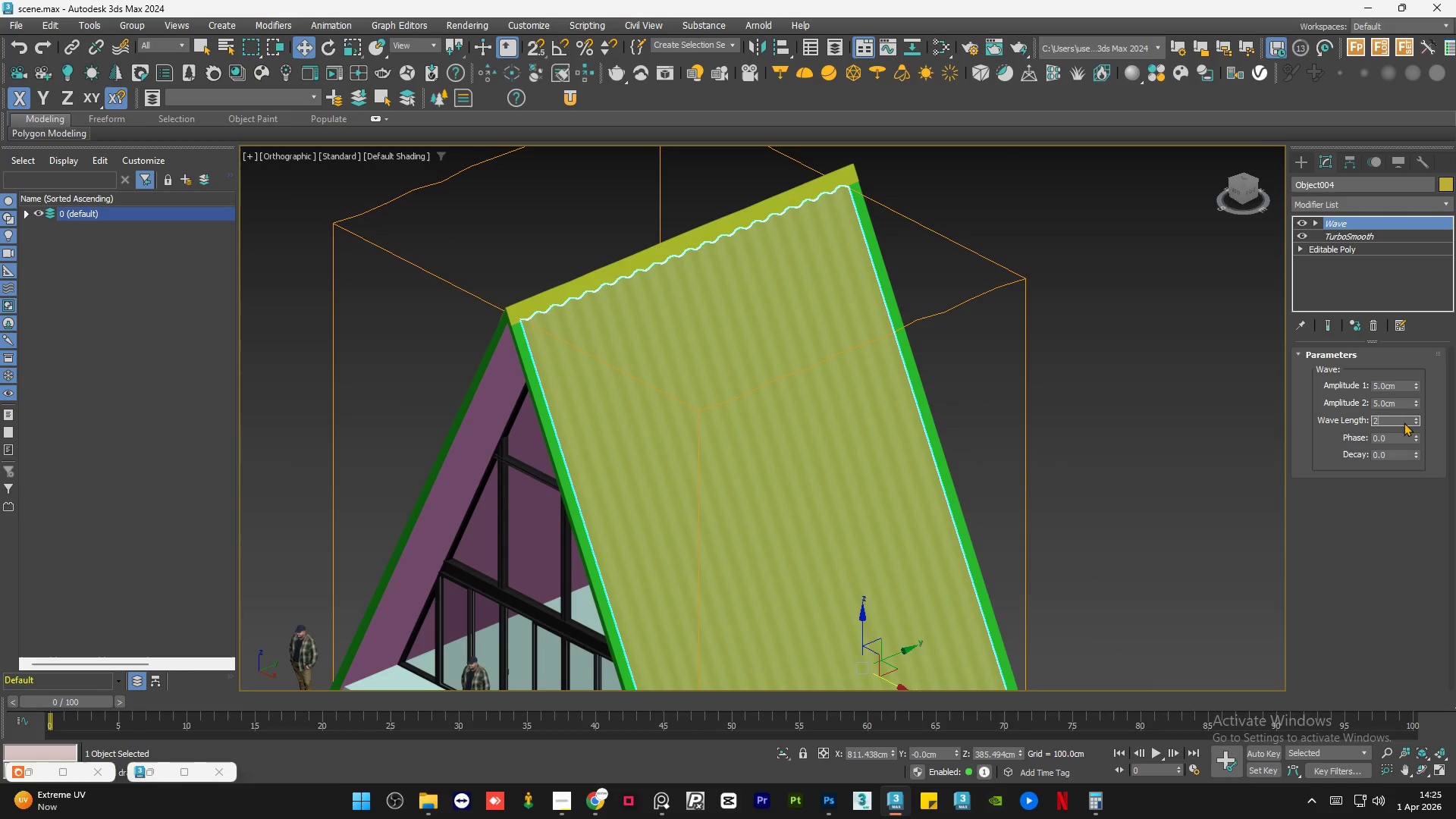 
key(NumpadEnter)
 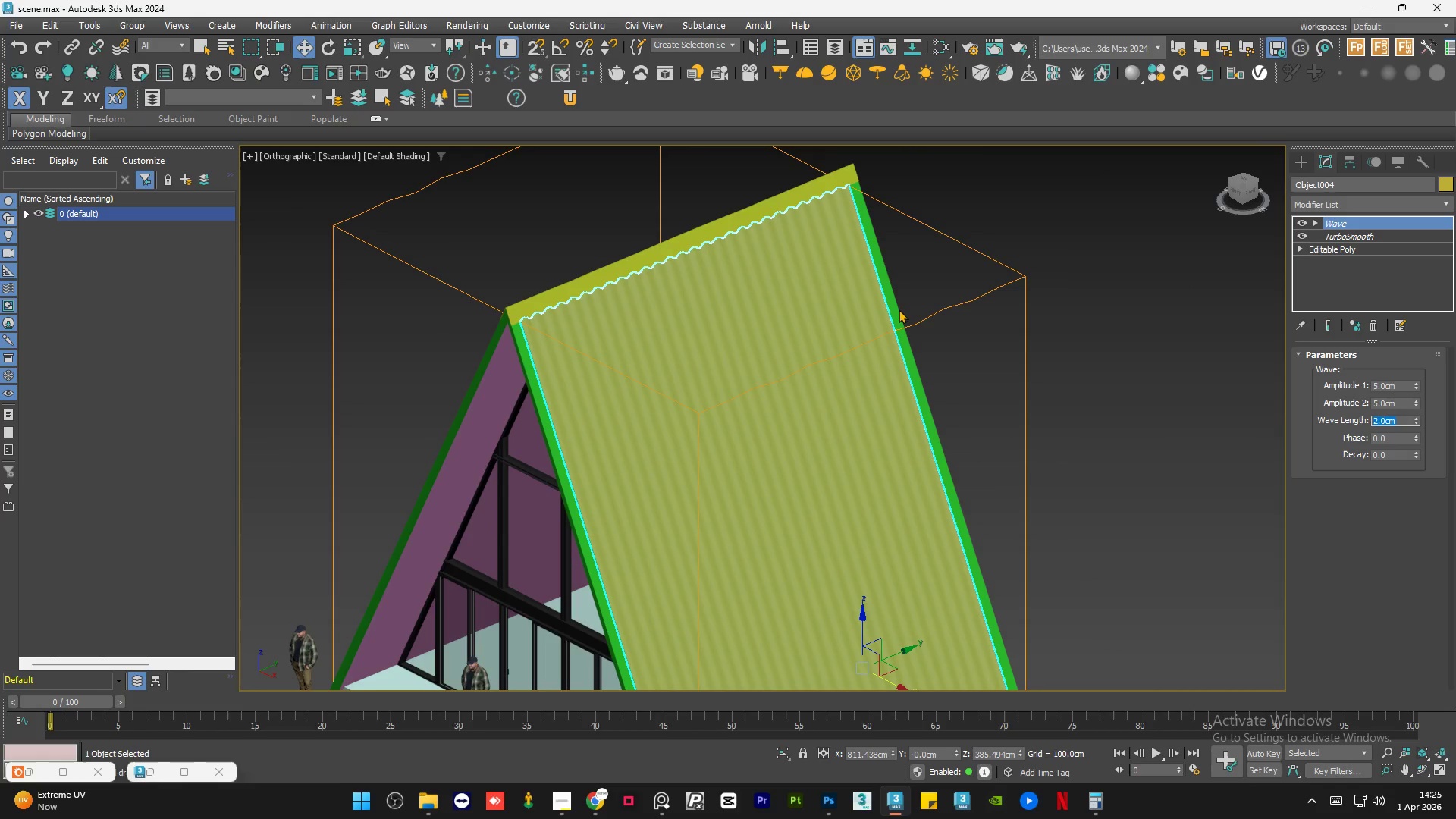 
key(Numpad0)
 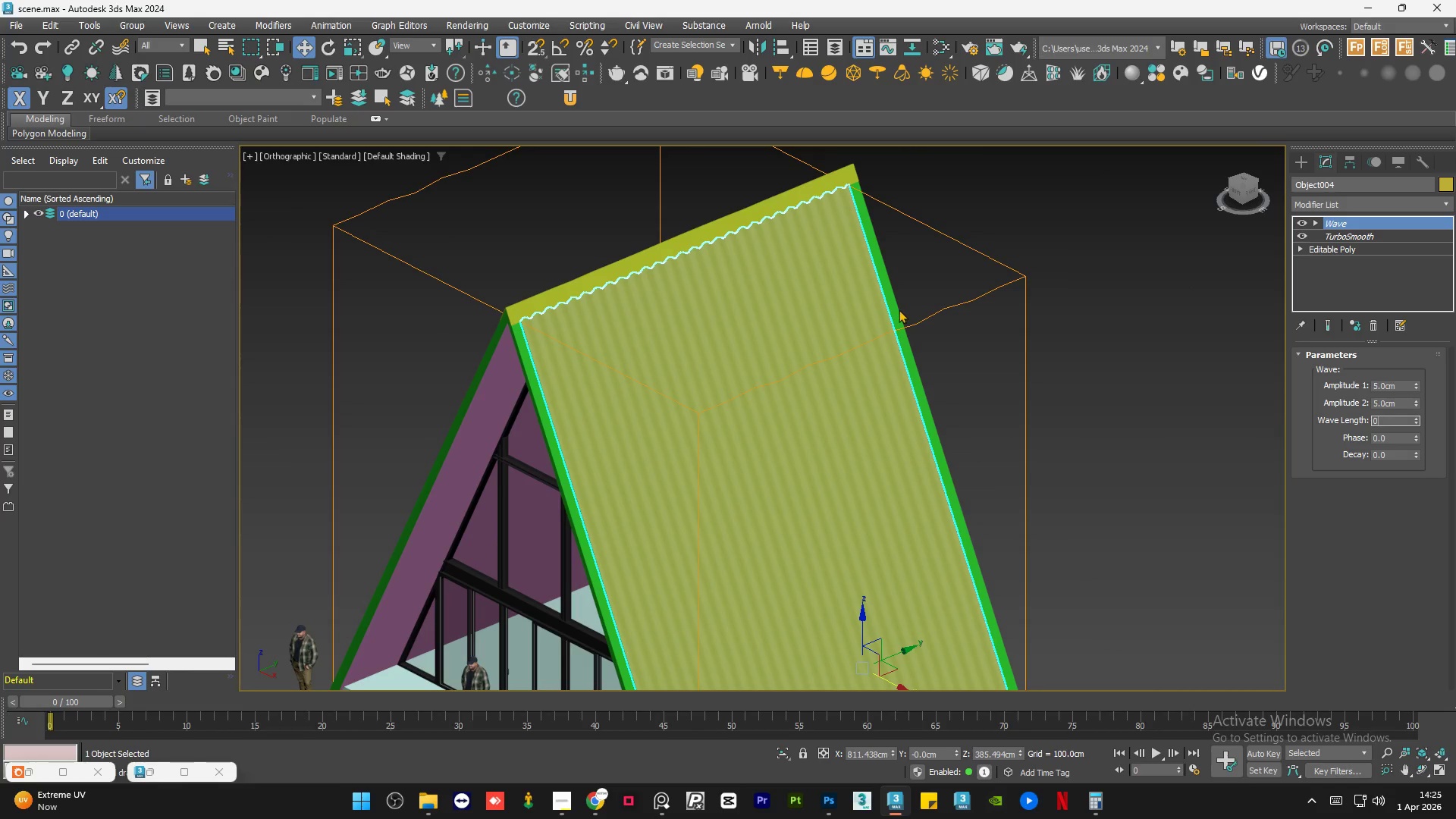 
key(NumpadEnter)
 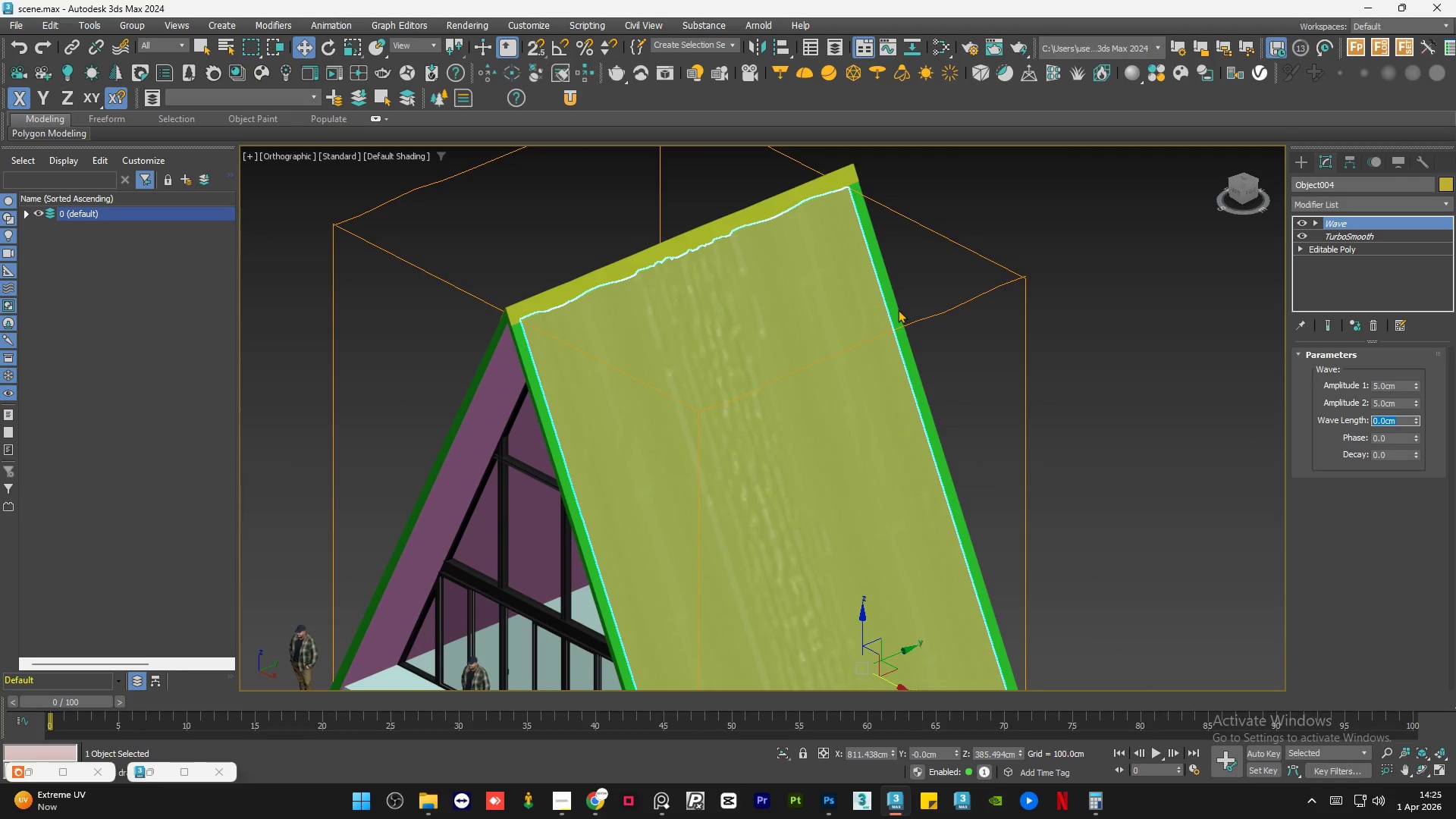 
key(Numpad2)
 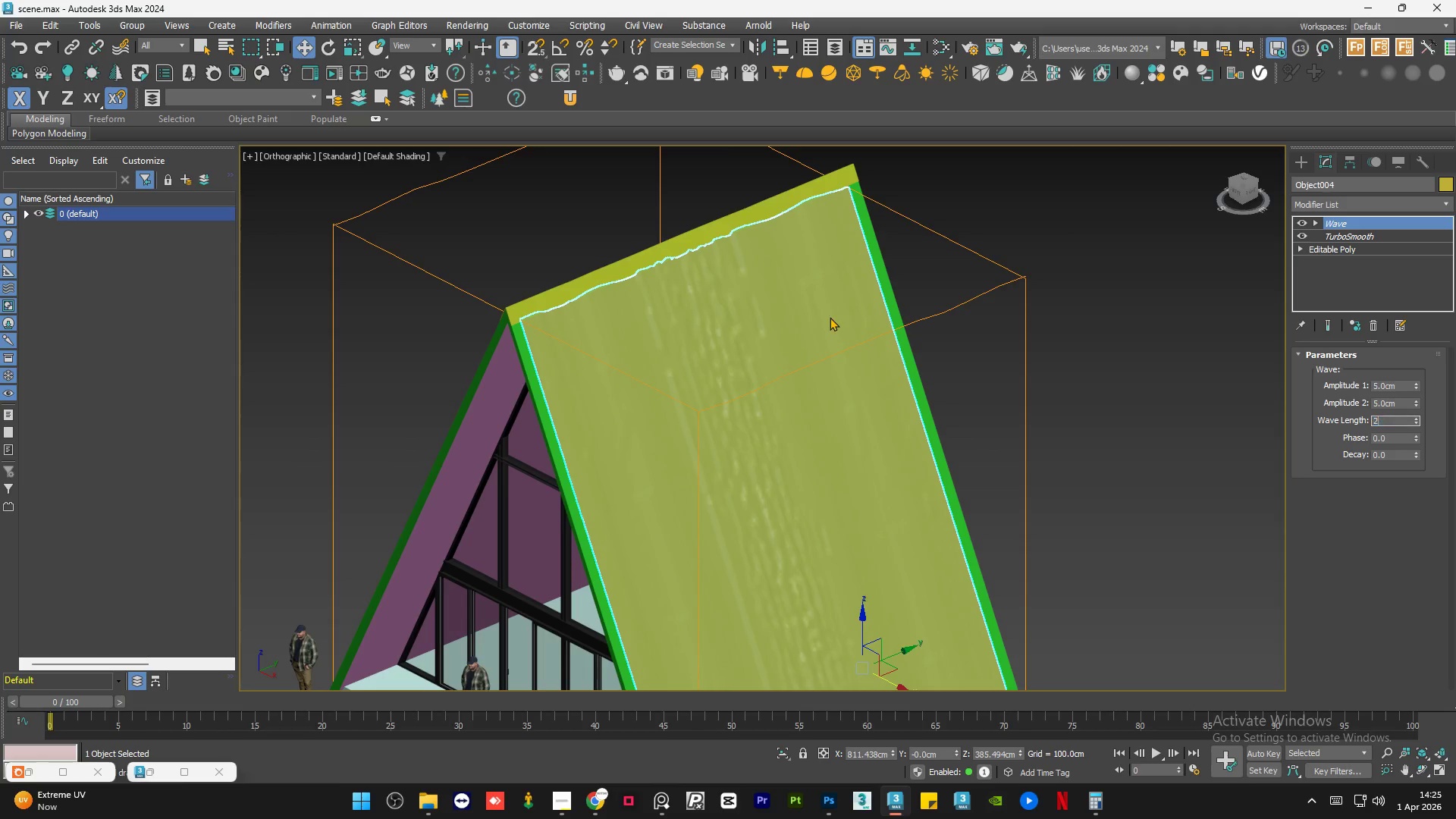 
key(NumpadEnter)
 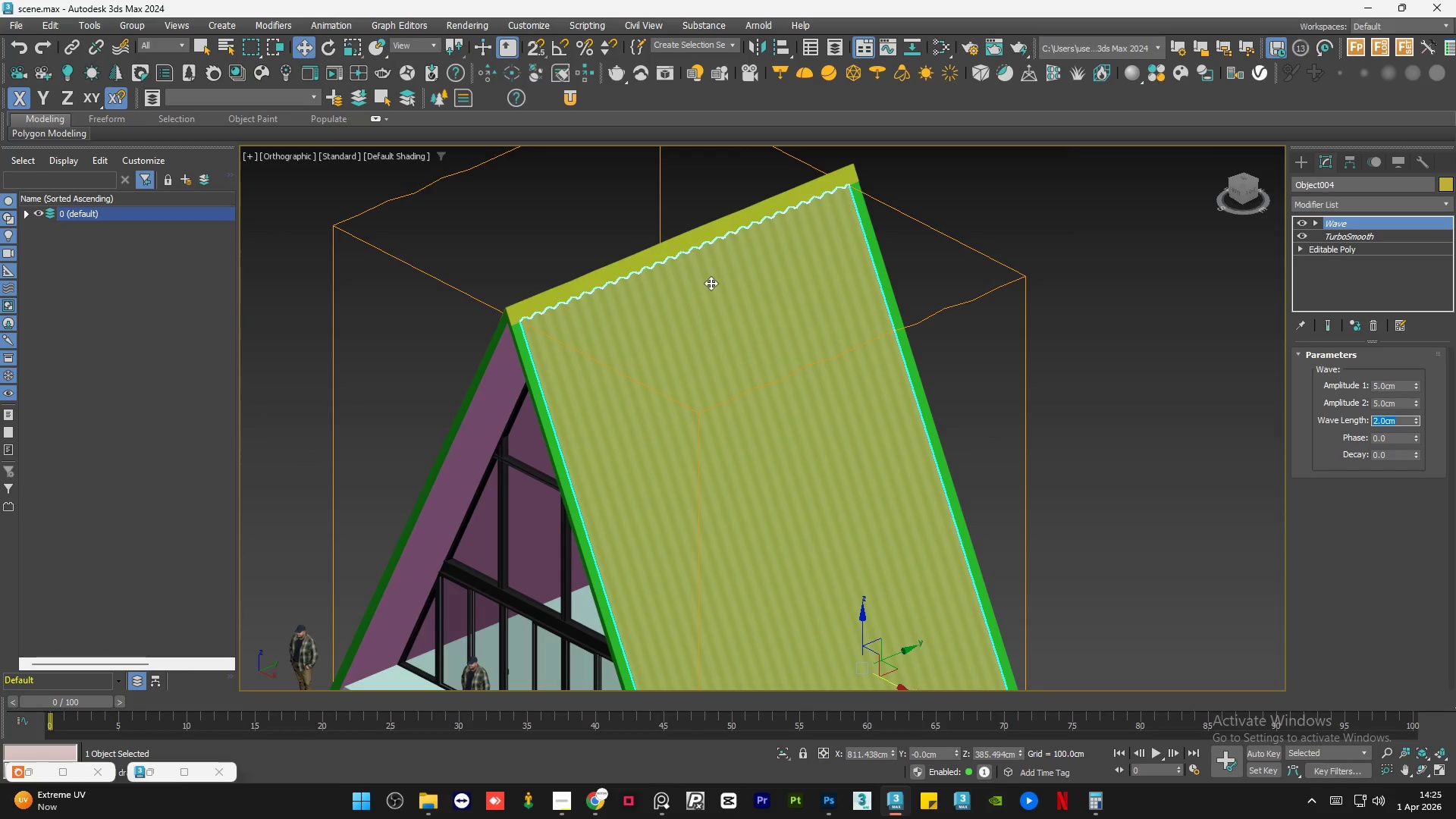 
key(Numpad1)
 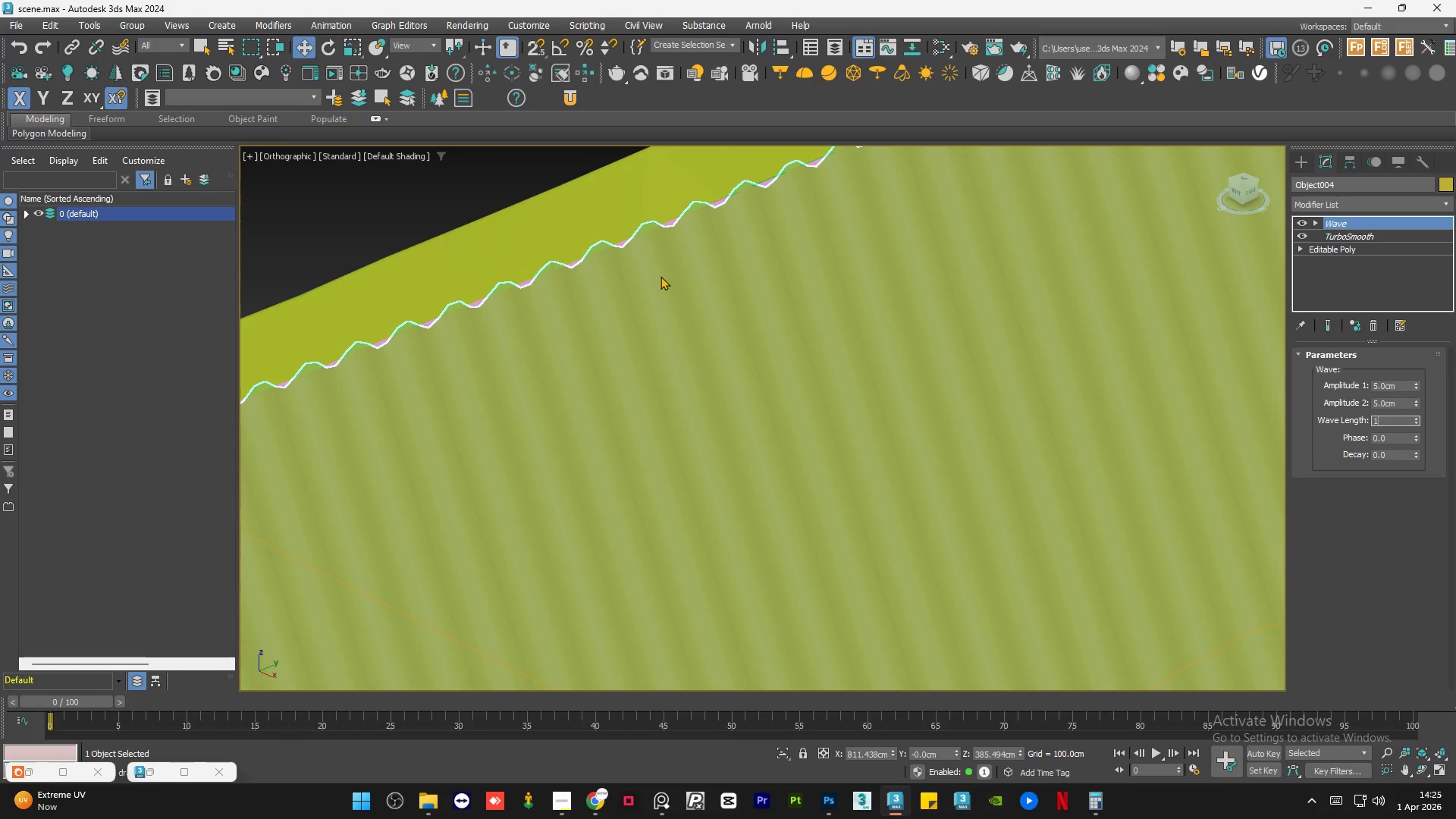 
scroll: coordinate [661, 276], scroll_direction: up, amount: 4.0
 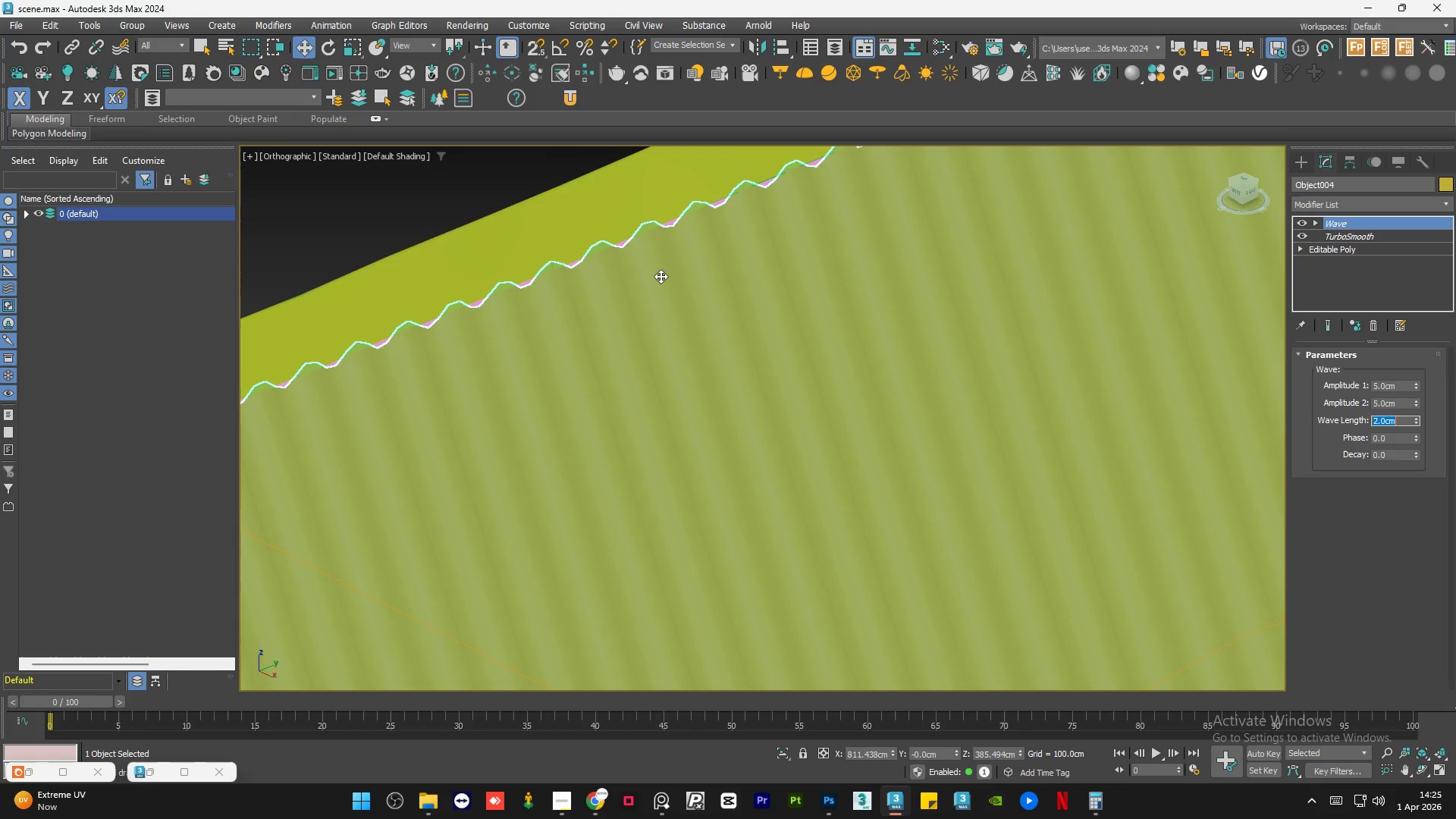 
key(Numpad0)
 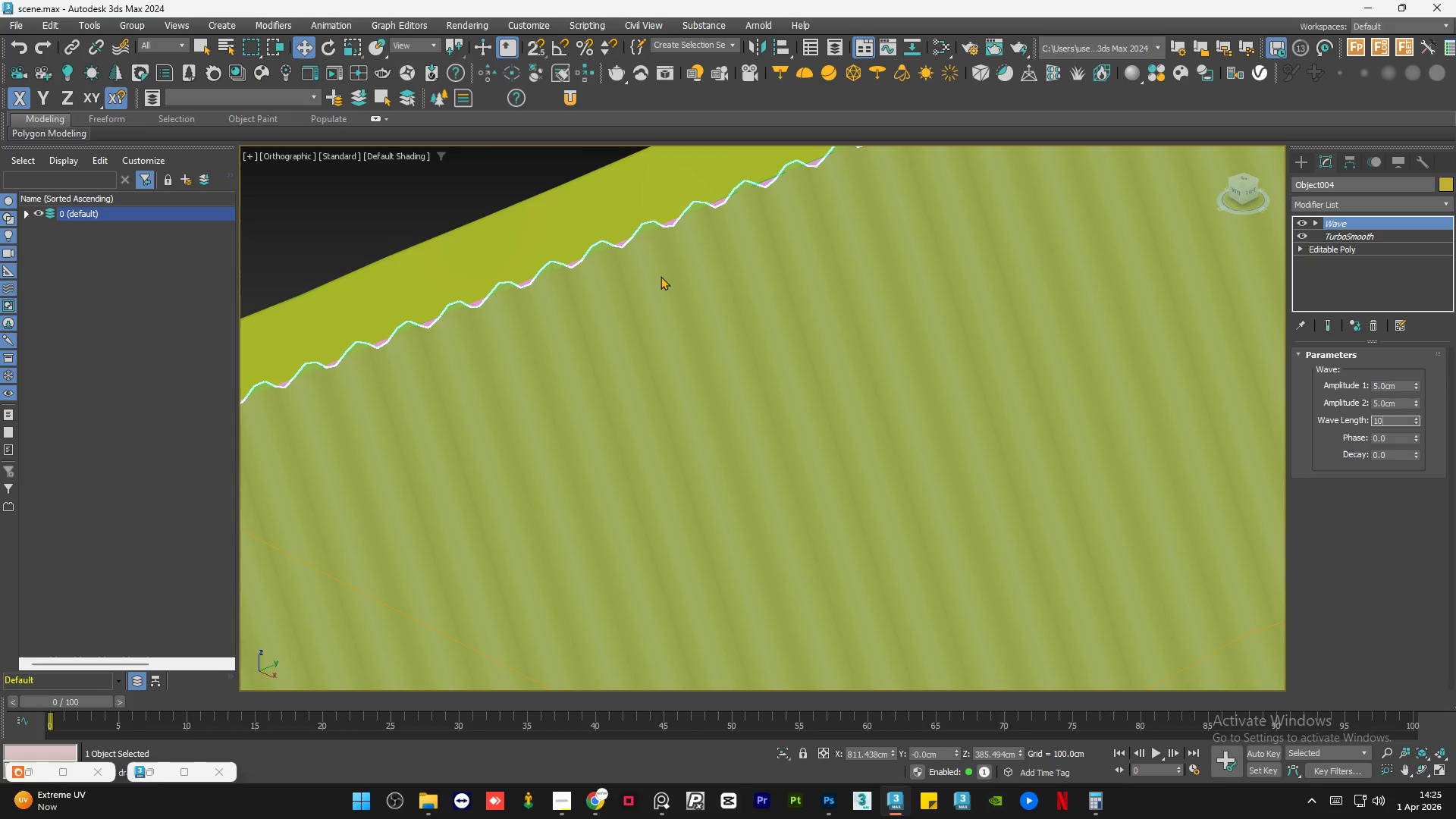 
key(Numpad0)
 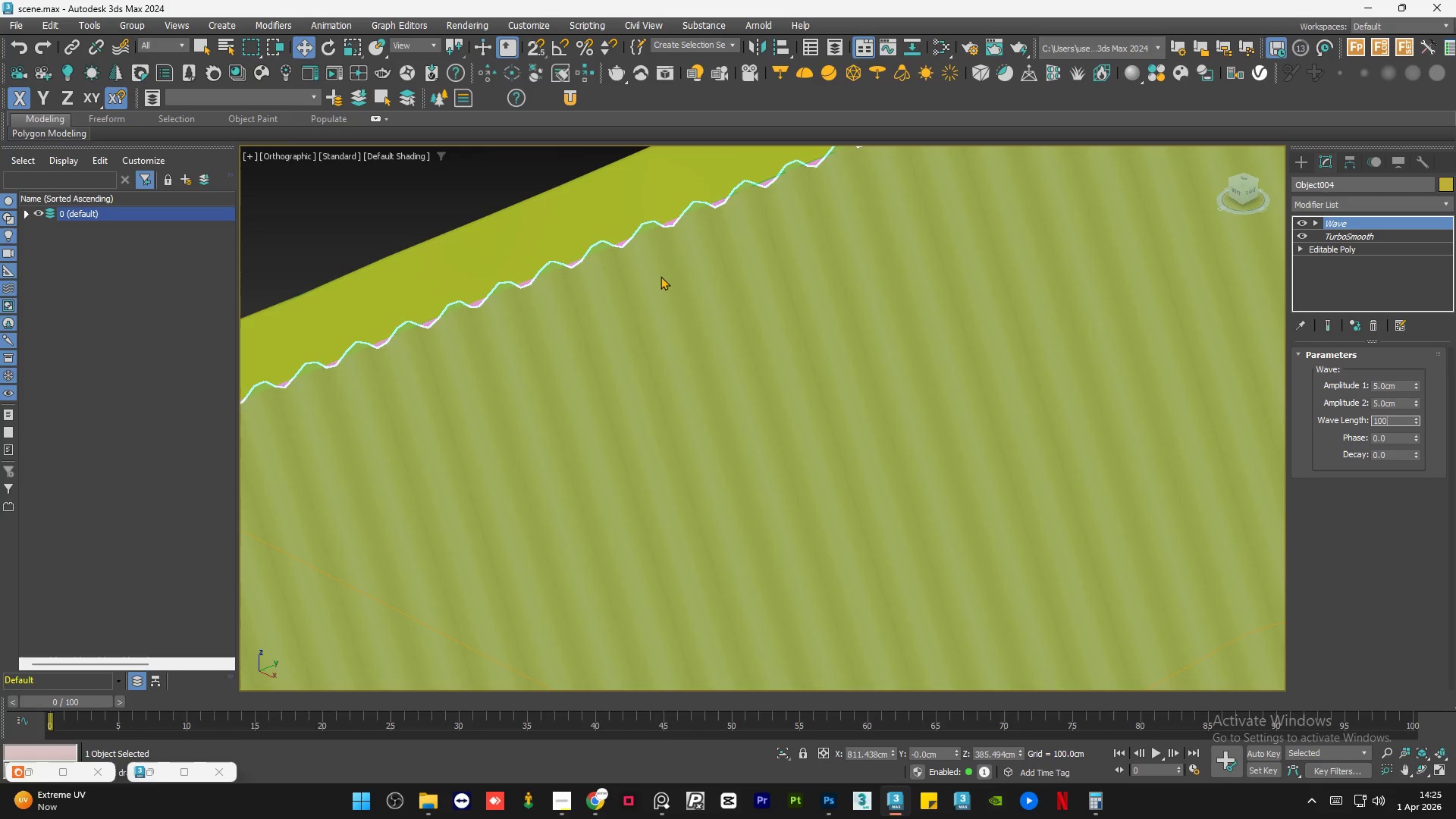 
key(NumpadEnter)
 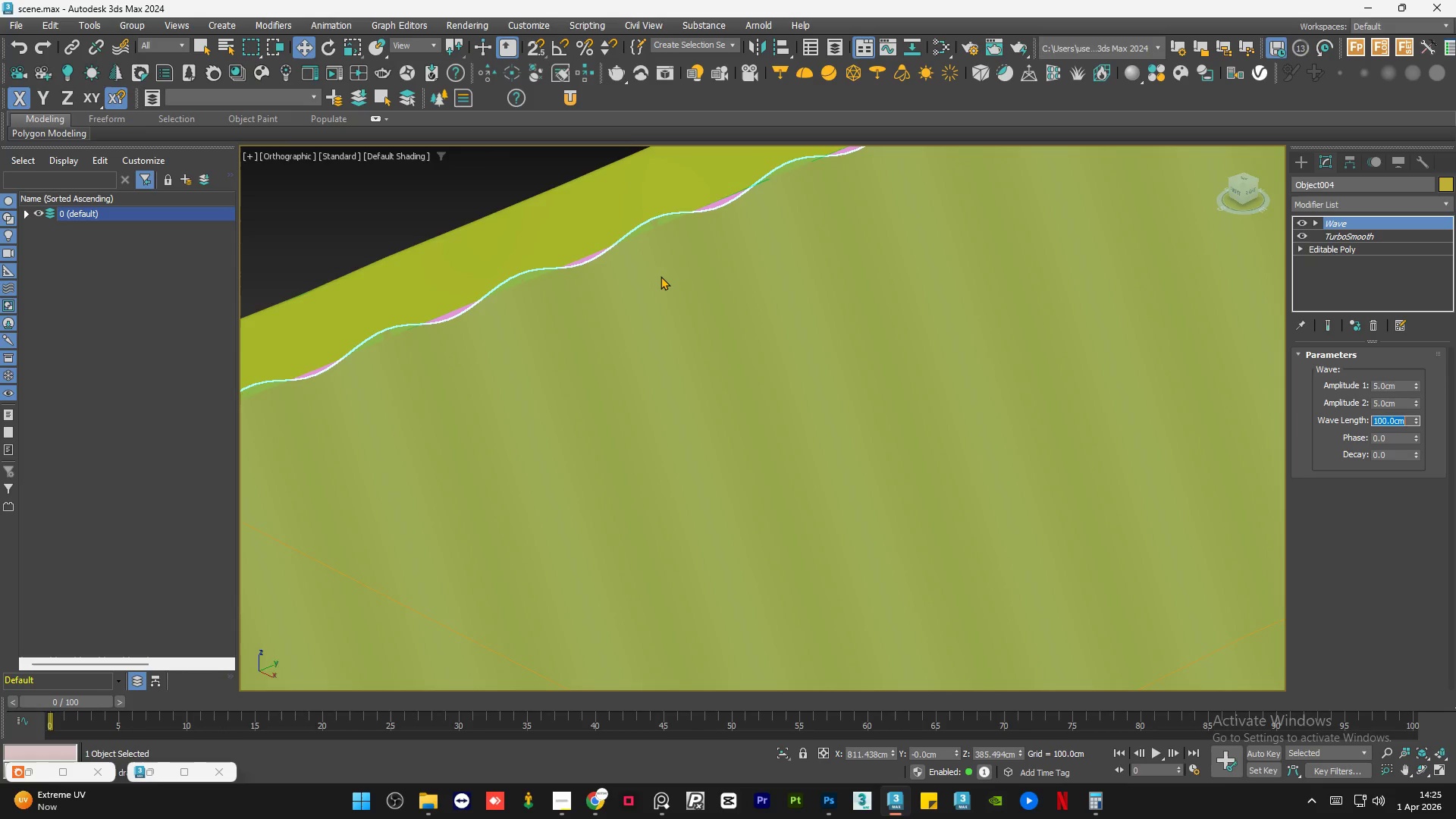 
key(Numpad2)
 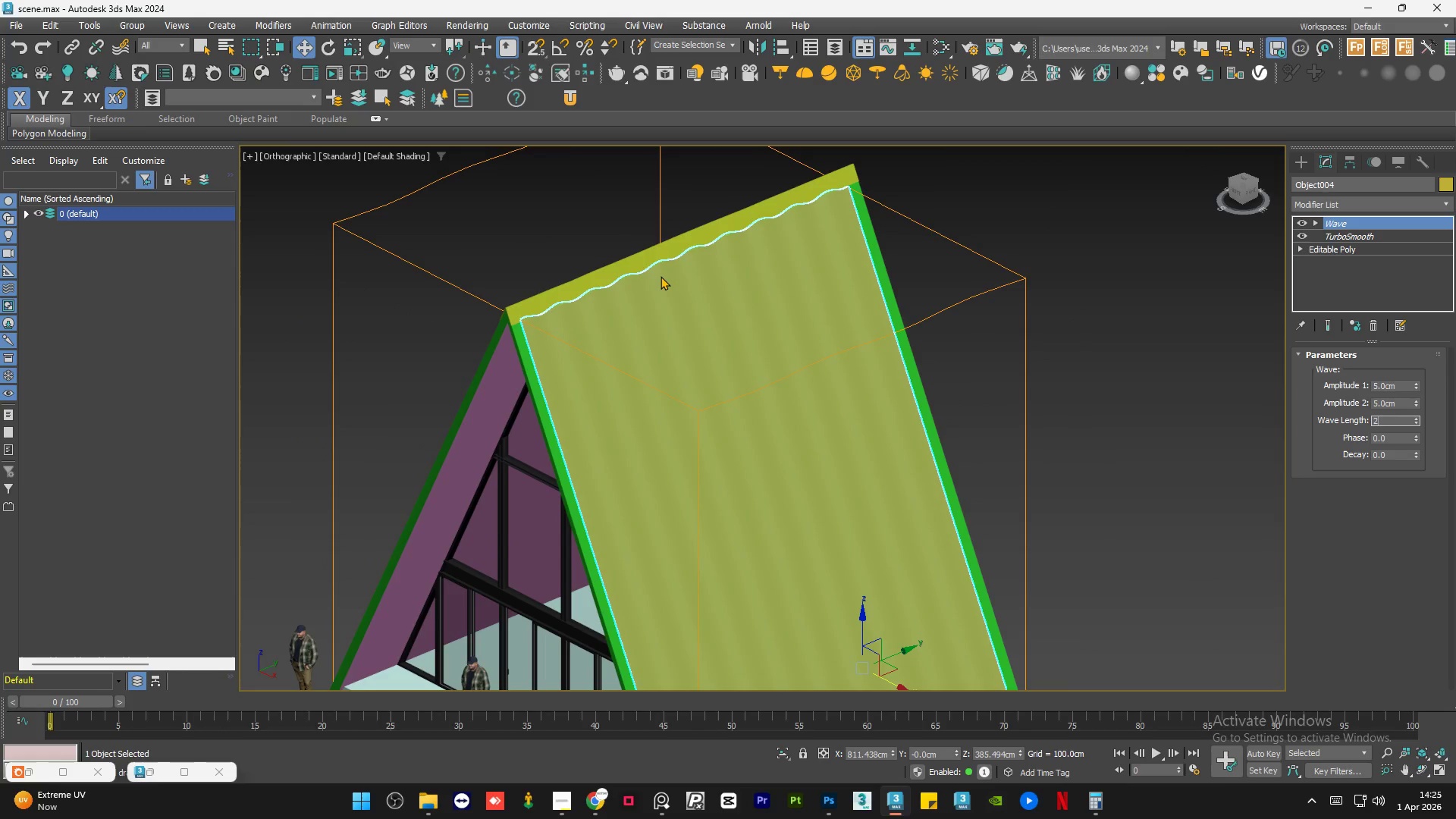 
scroll: coordinate [661, 276], scroll_direction: down, amount: 4.0
 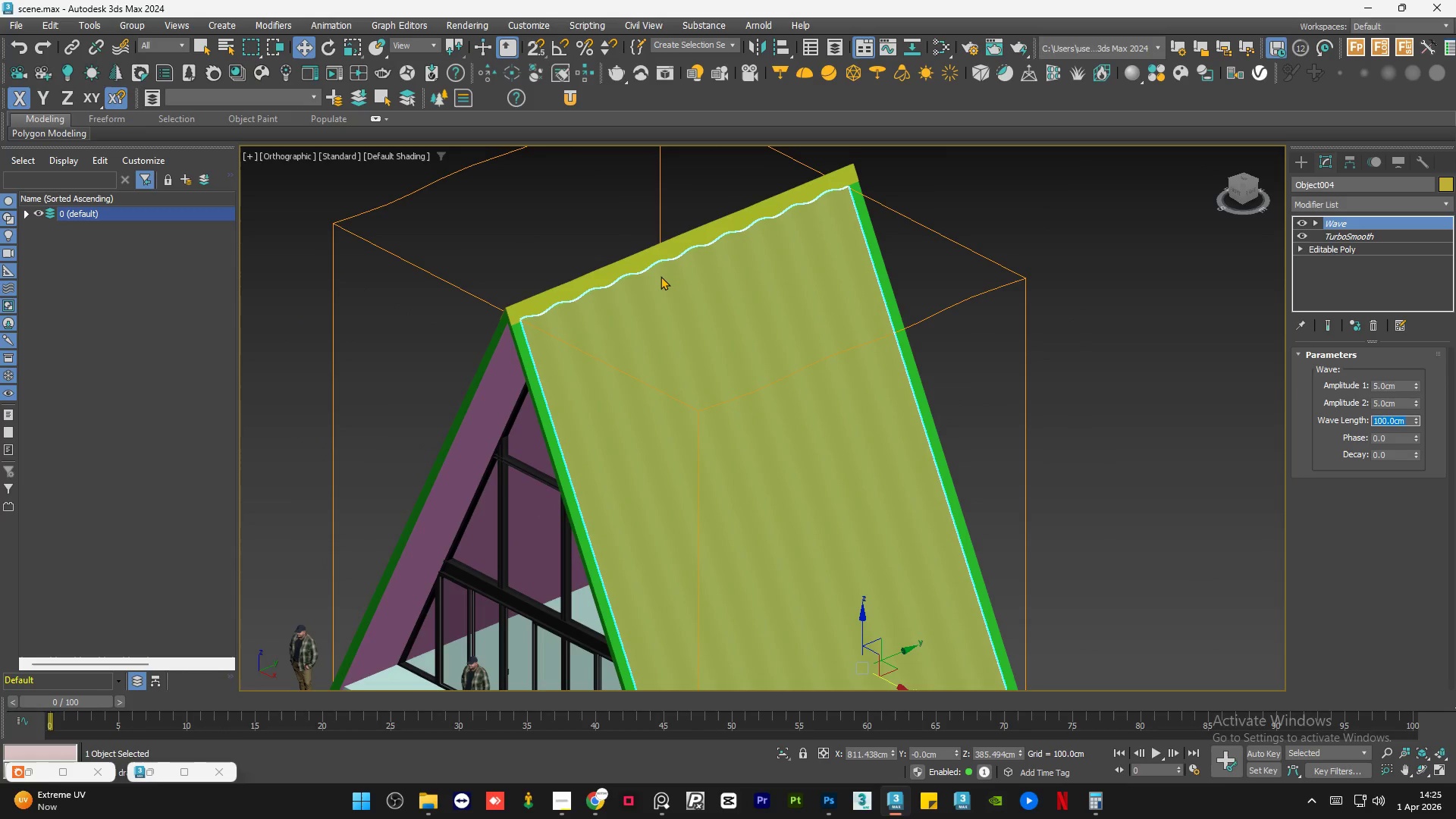 
key(NumpadEnter)
 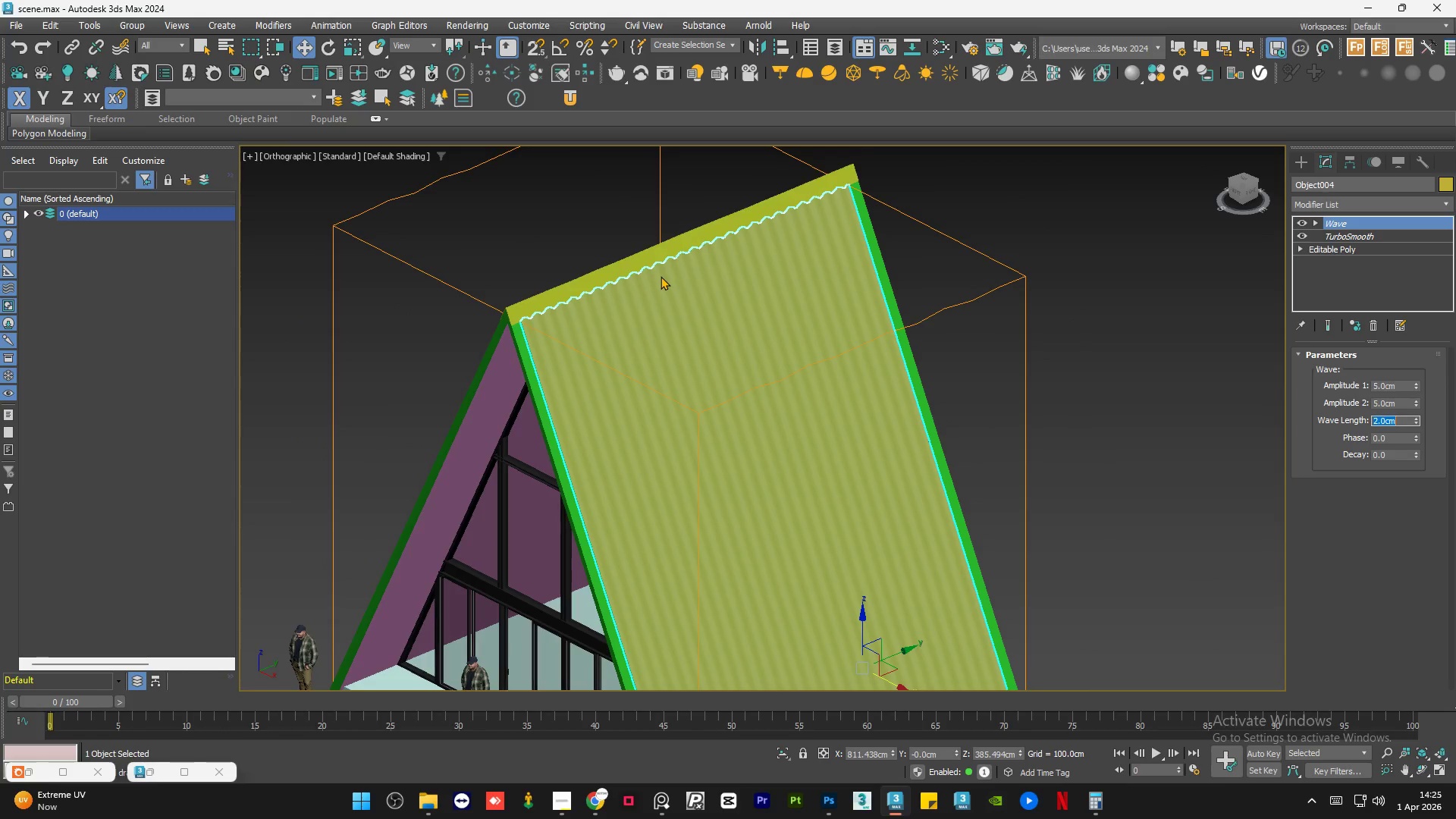 
key(Numpad1)
 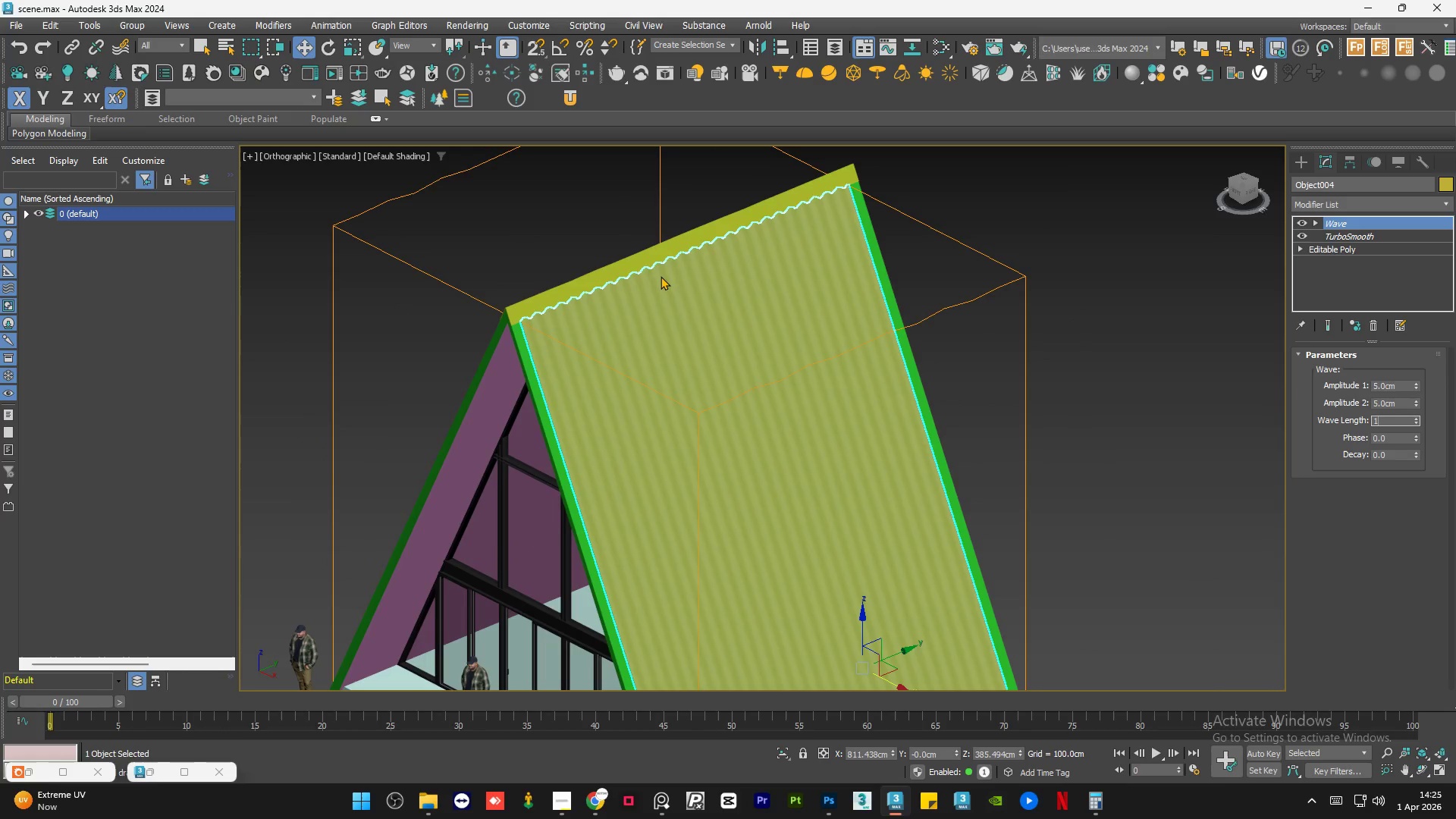 
key(NumpadEnter)
 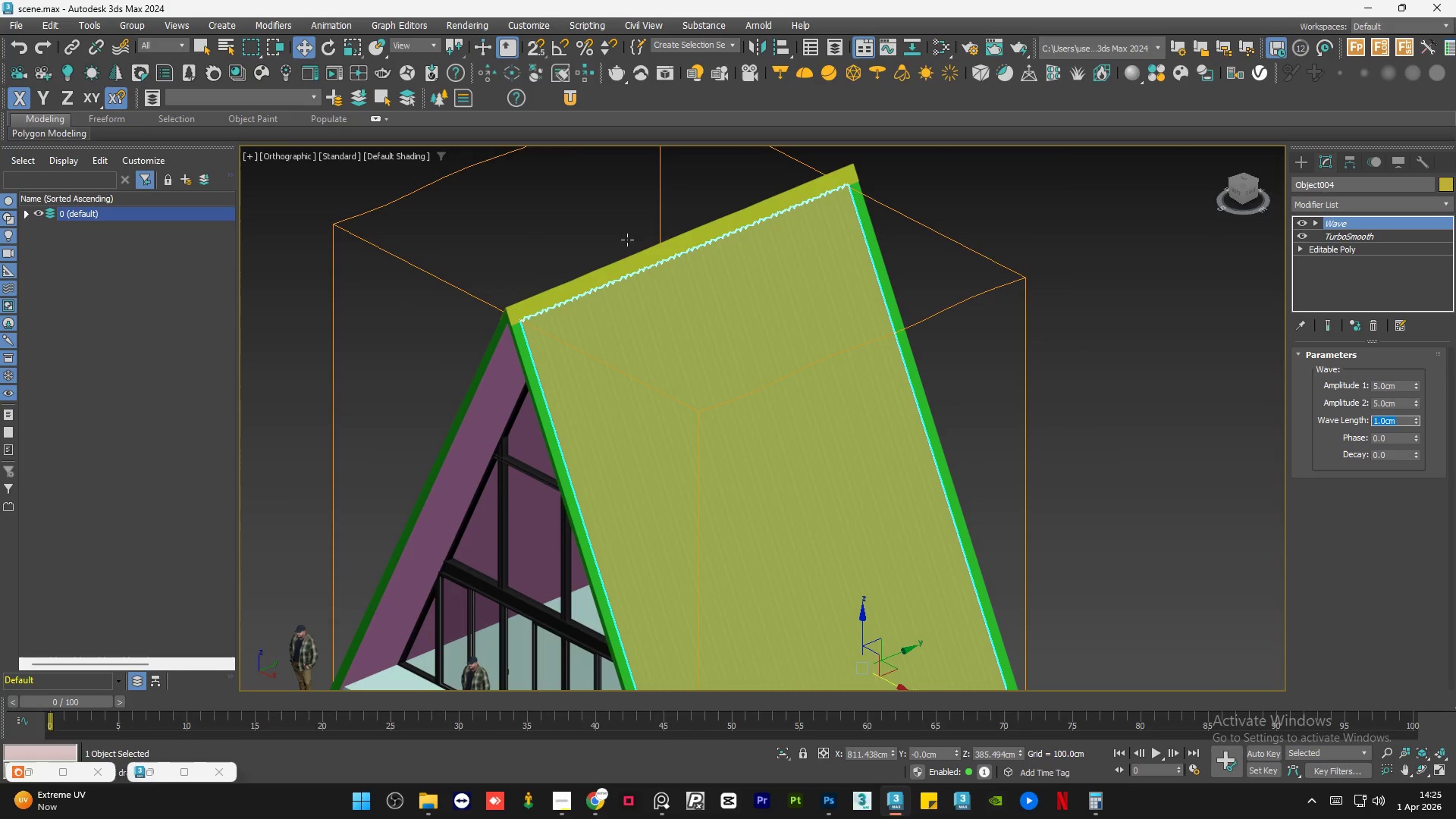 
scroll: coordinate [688, 283], scroll_direction: up, amount: 5.0
 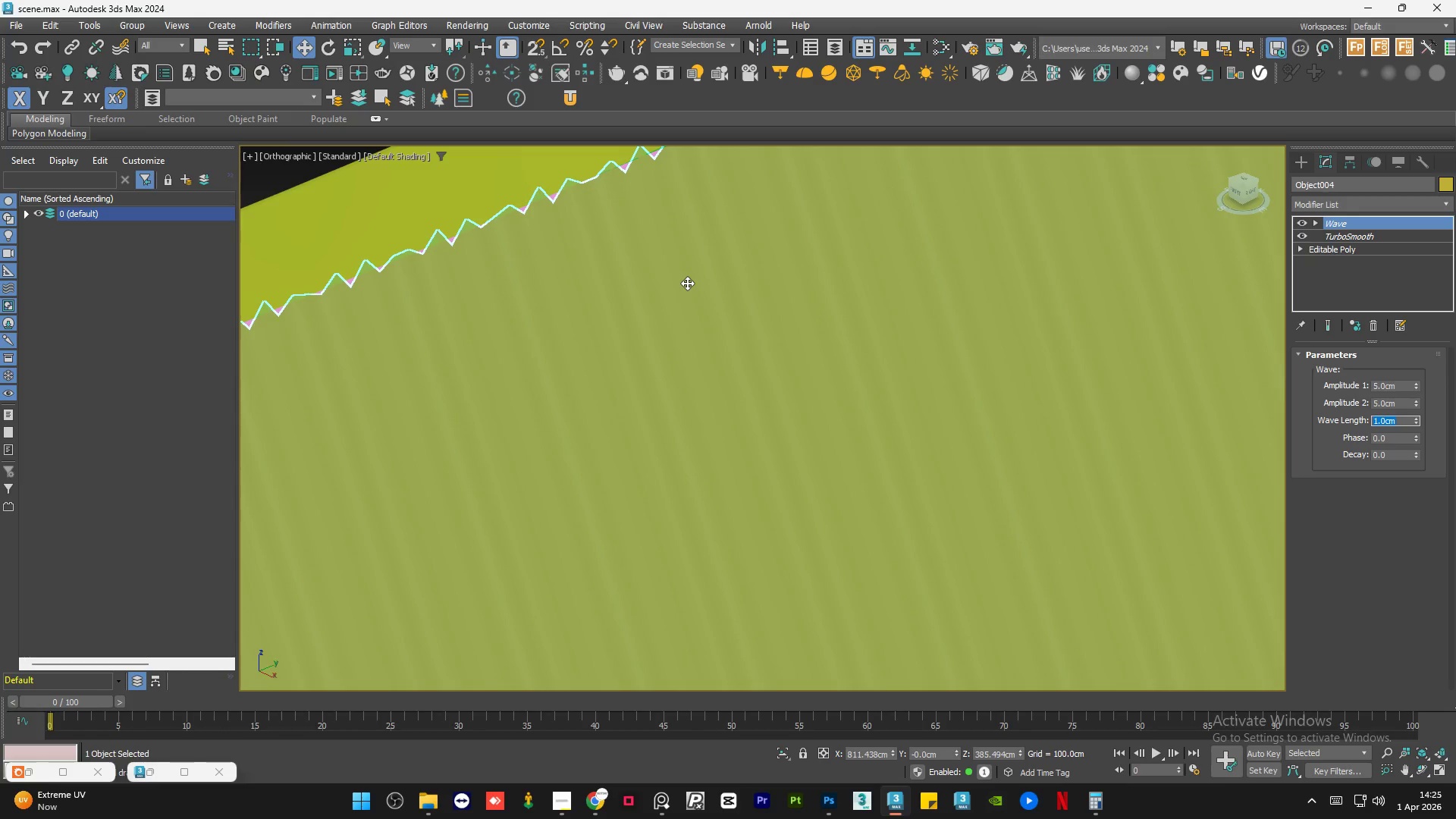 
key(Numpad2)
 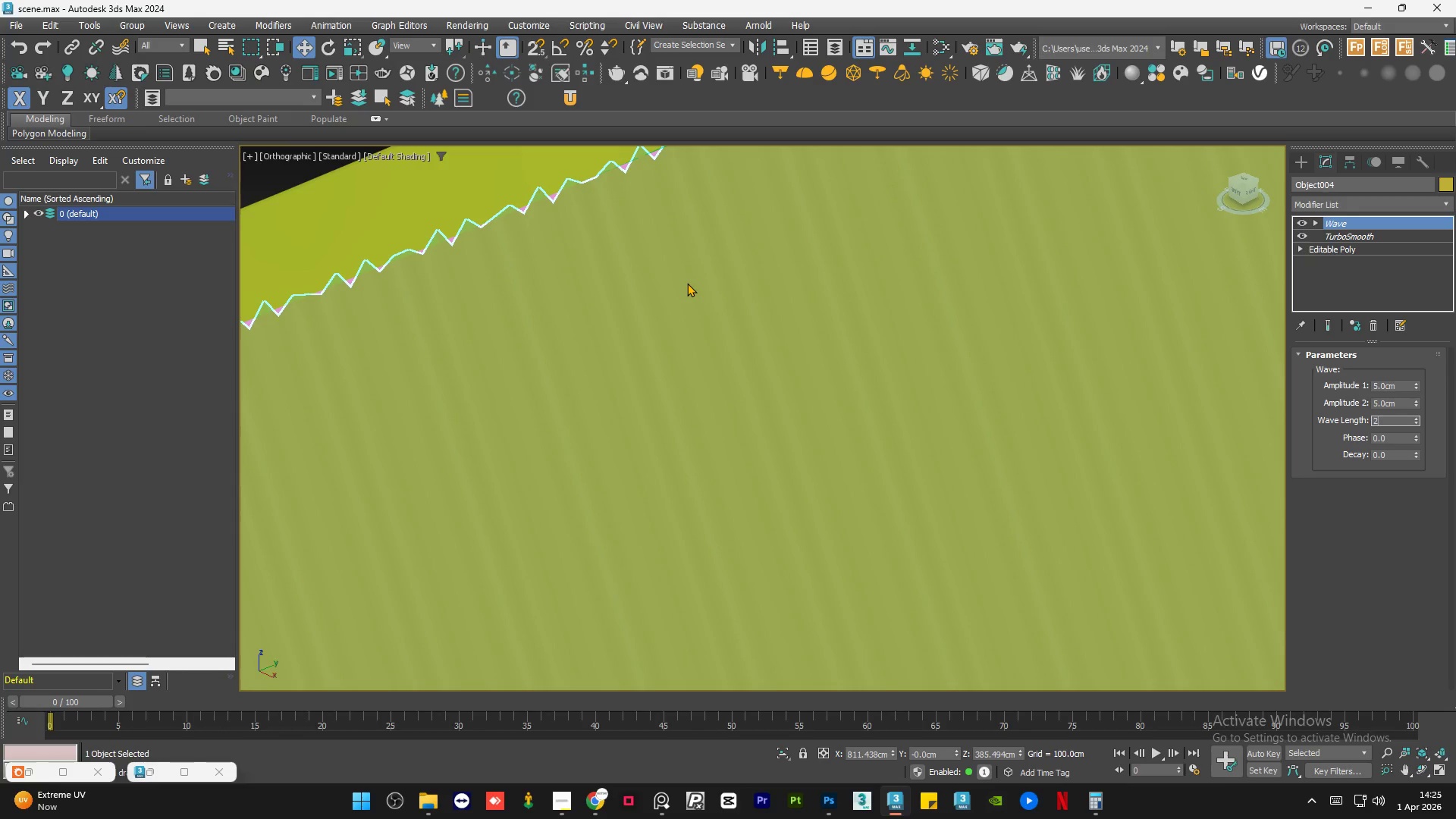 
key(NumpadEnter)
 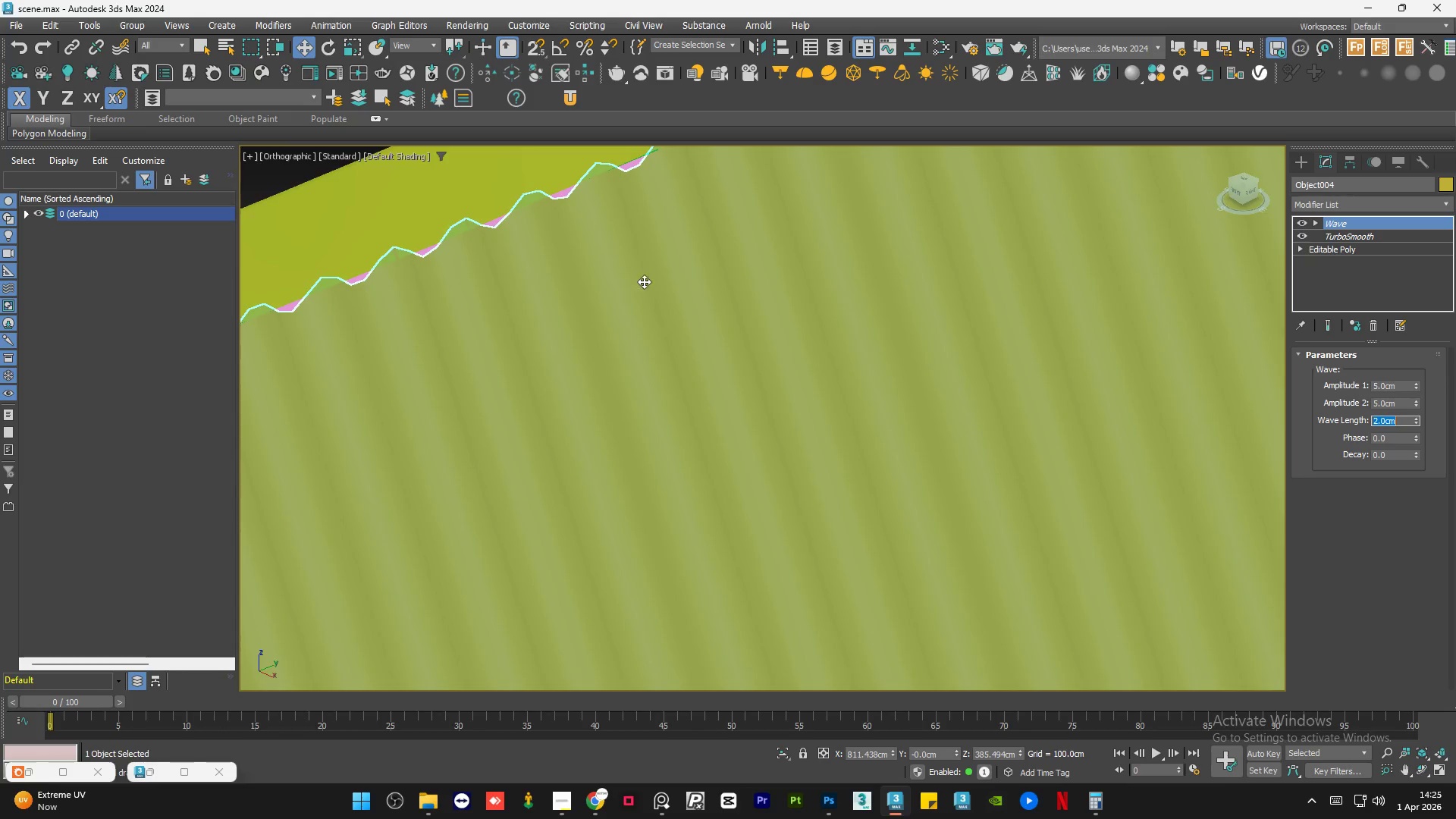 
left_click([867, 307])
 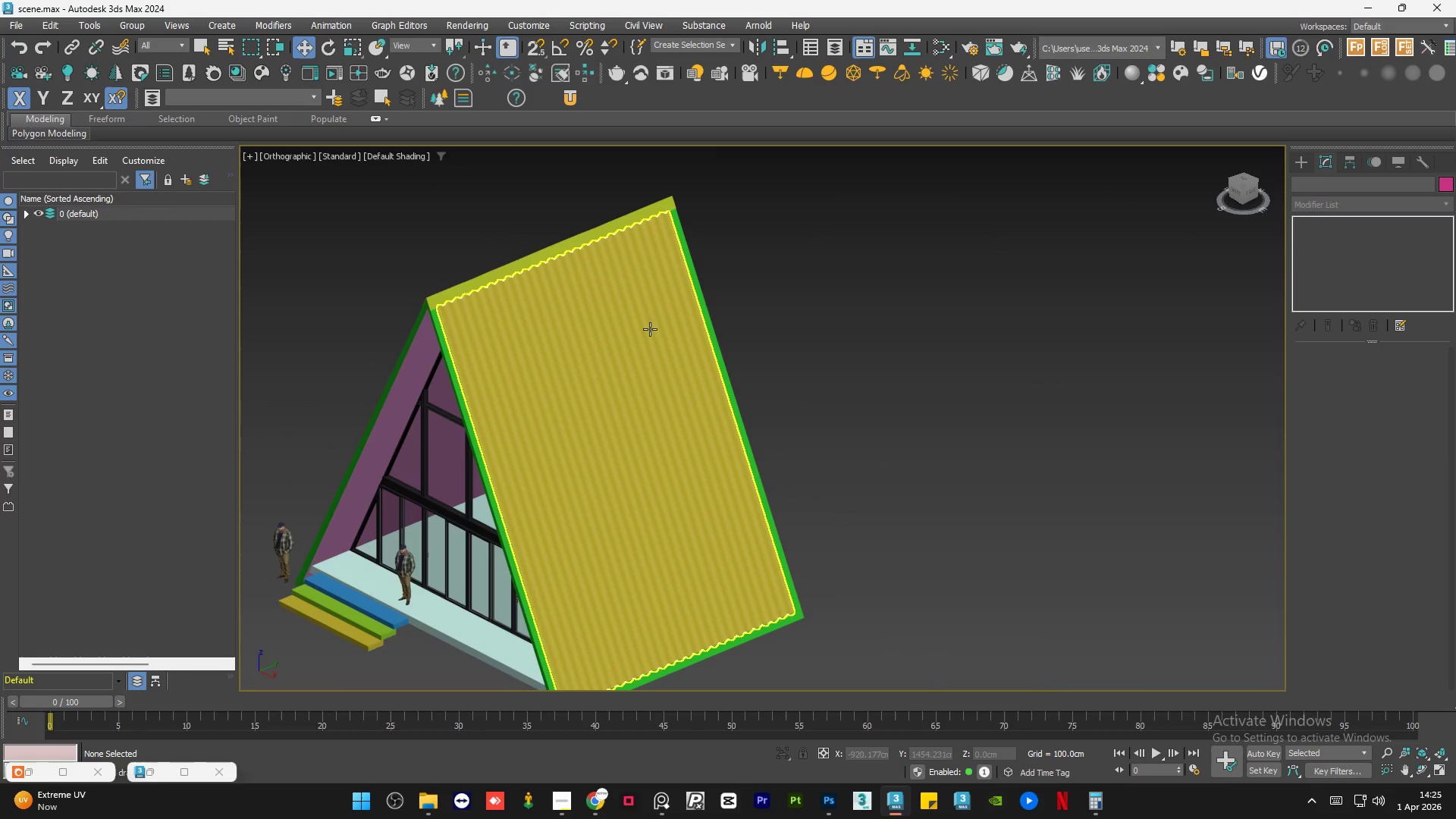 
scroll: coordinate [555, 271], scroll_direction: down, amount: 6.0
 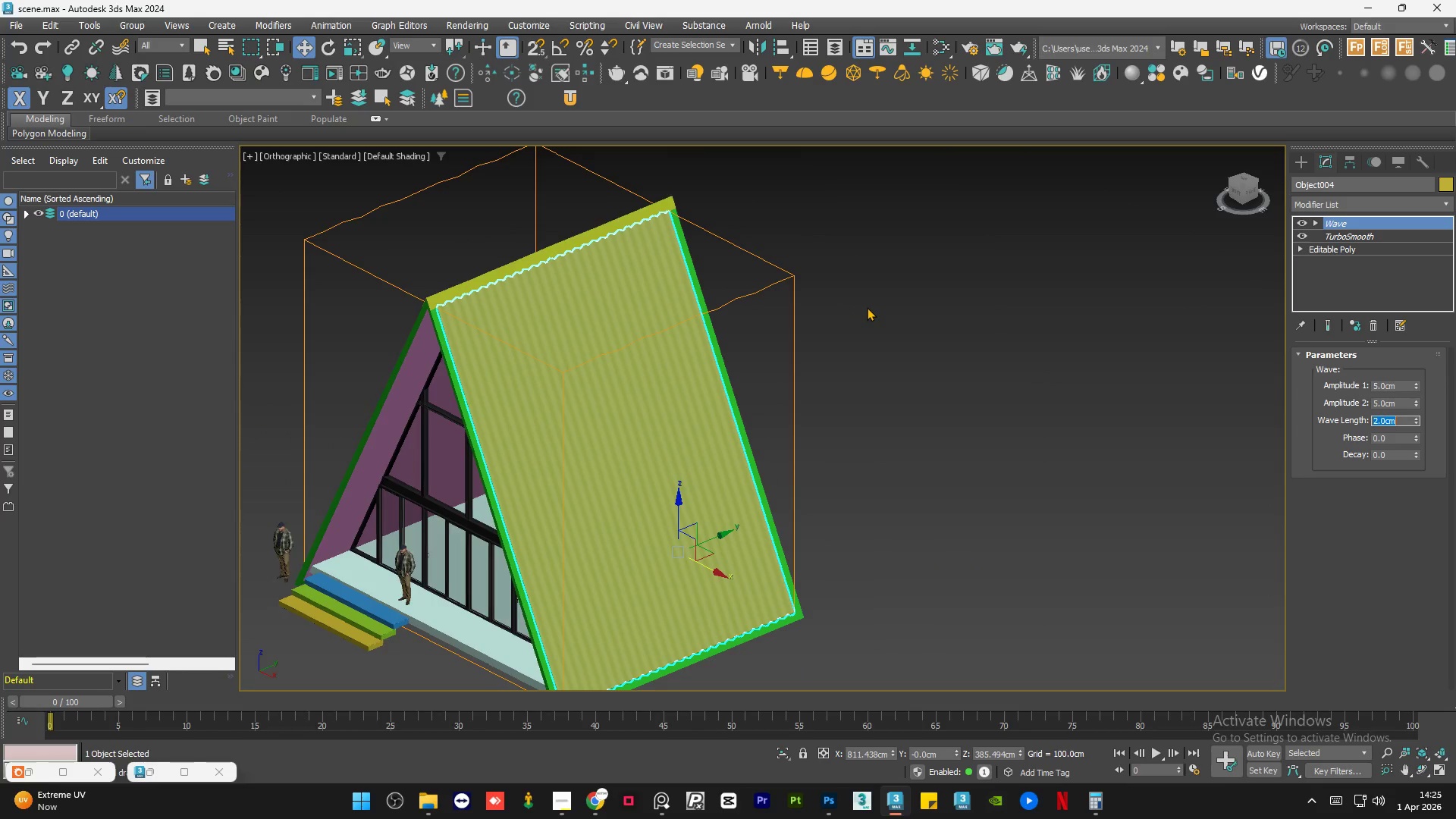 
left_click([648, 329])
 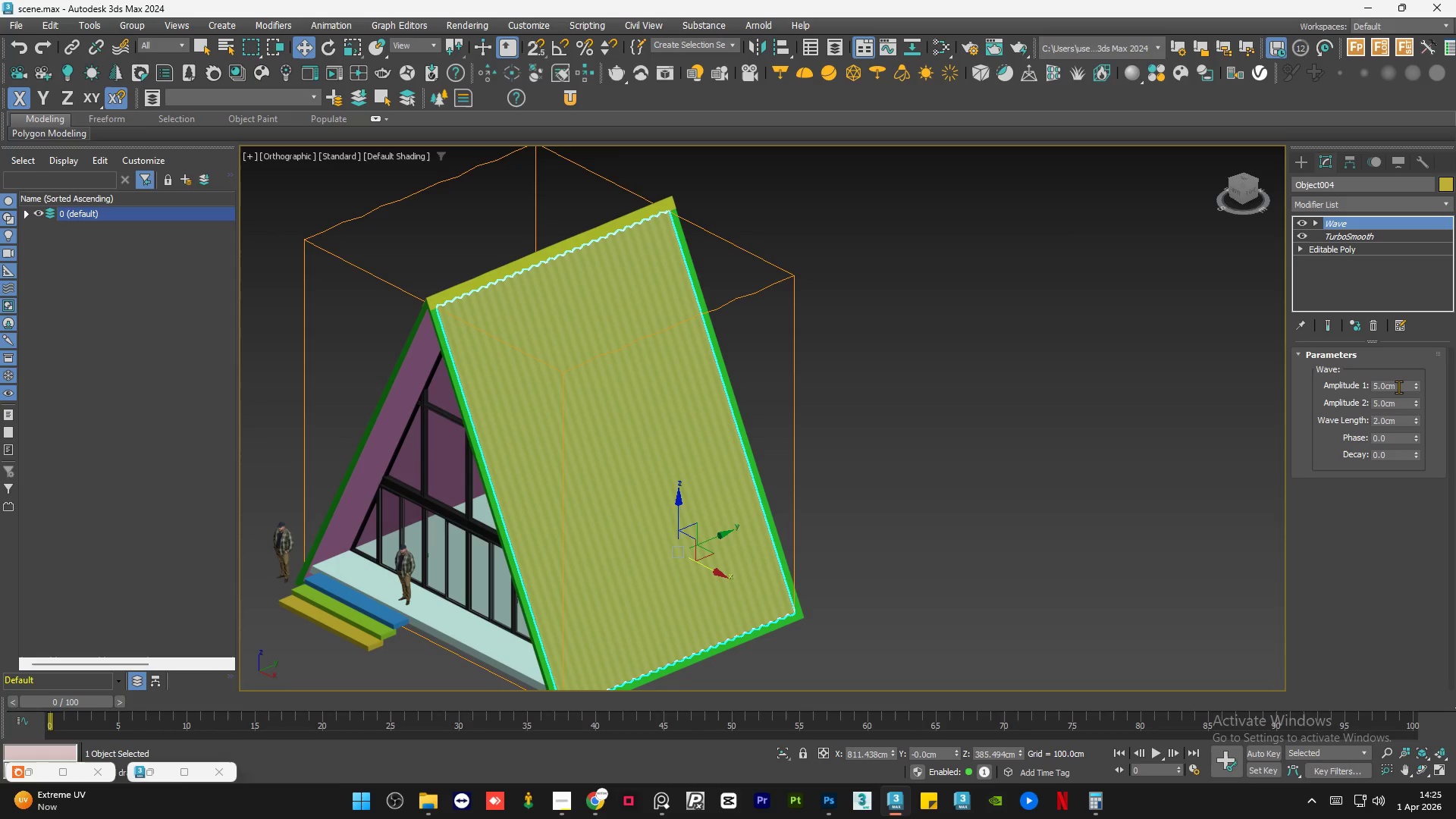 
double_click([1398, 386])
 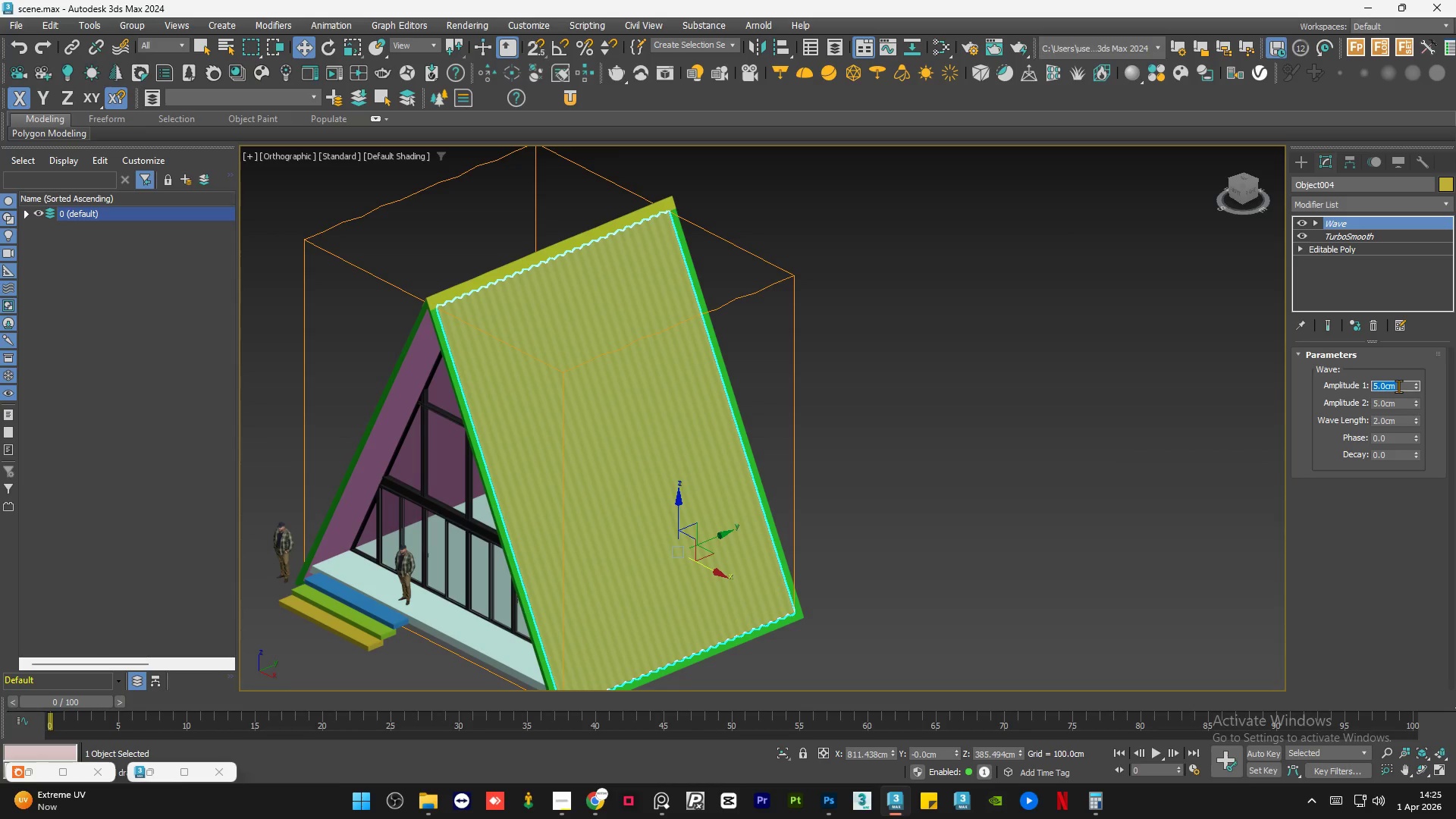 
key(Numpad8)
 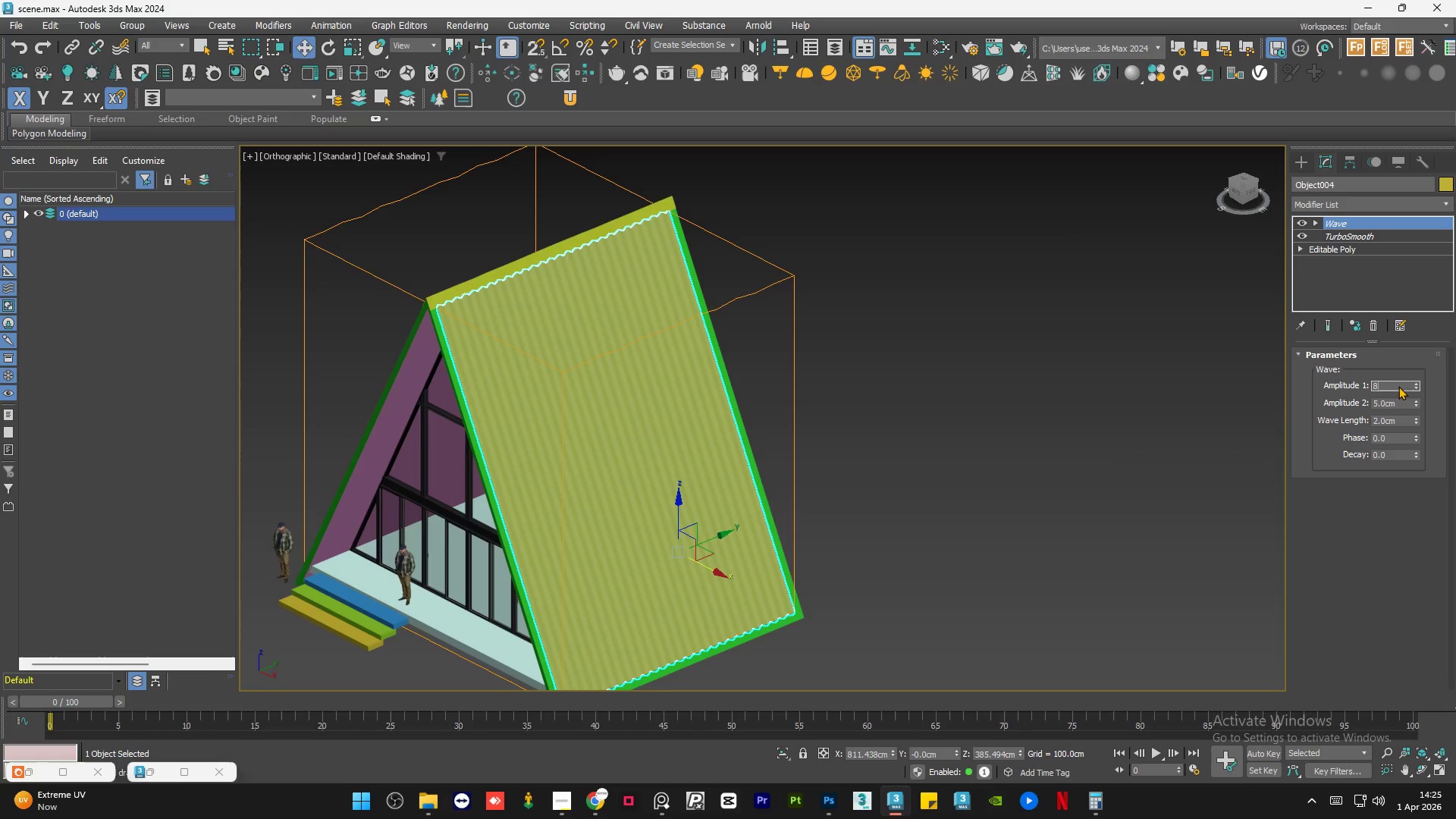 
key(NumpadEnter)
 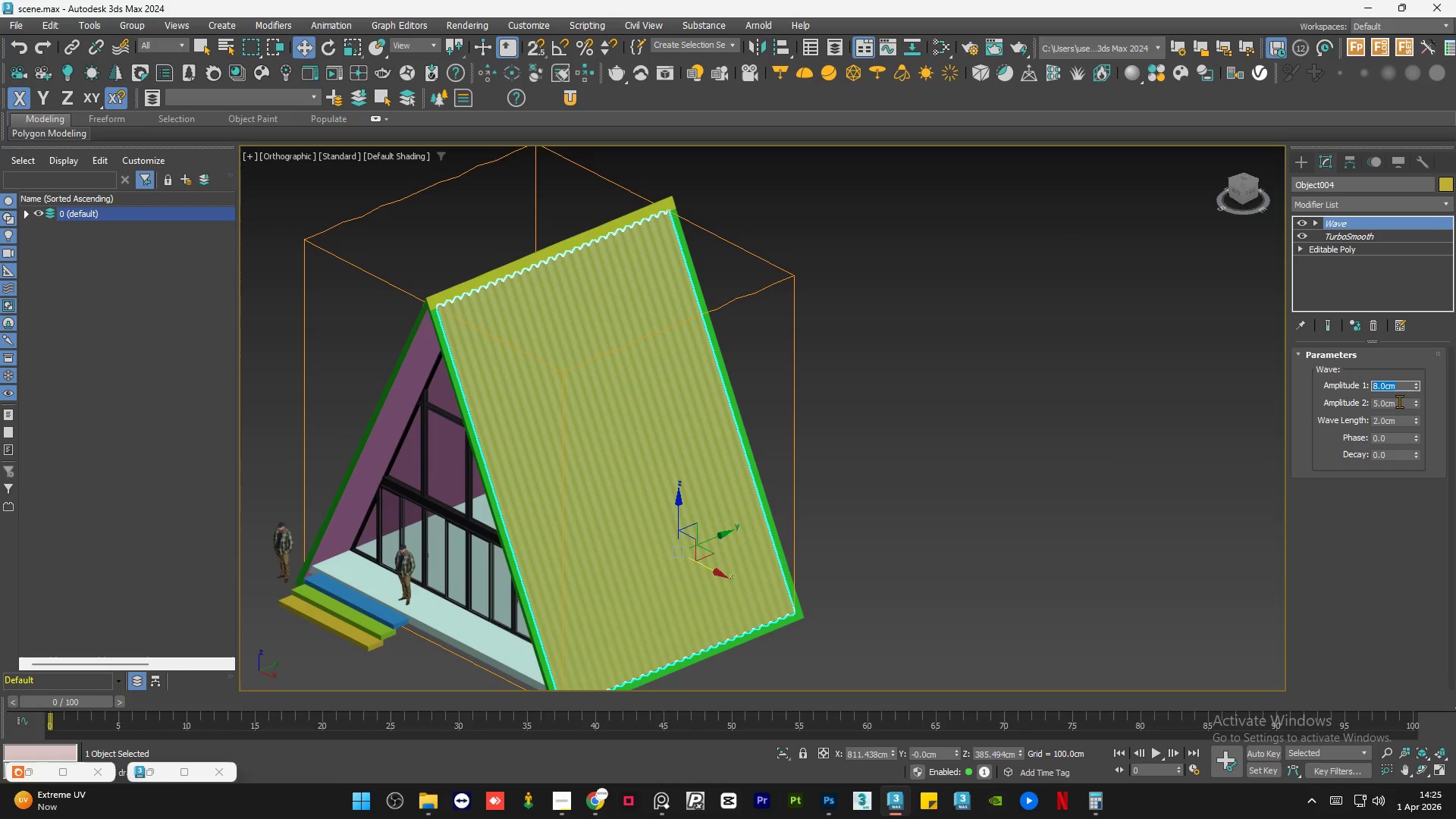 
double_click([1399, 402])
 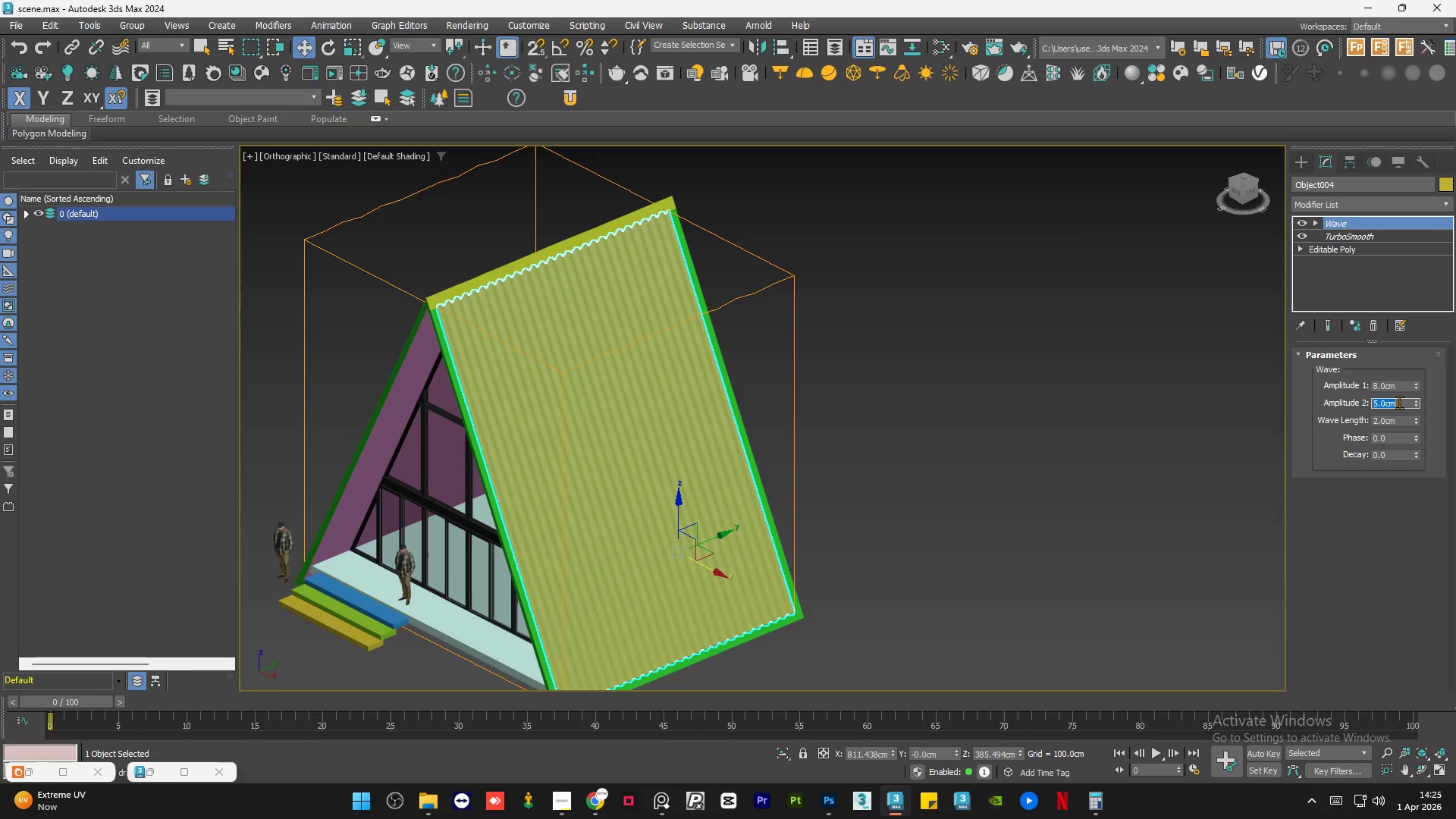 
key(Numpad8)
 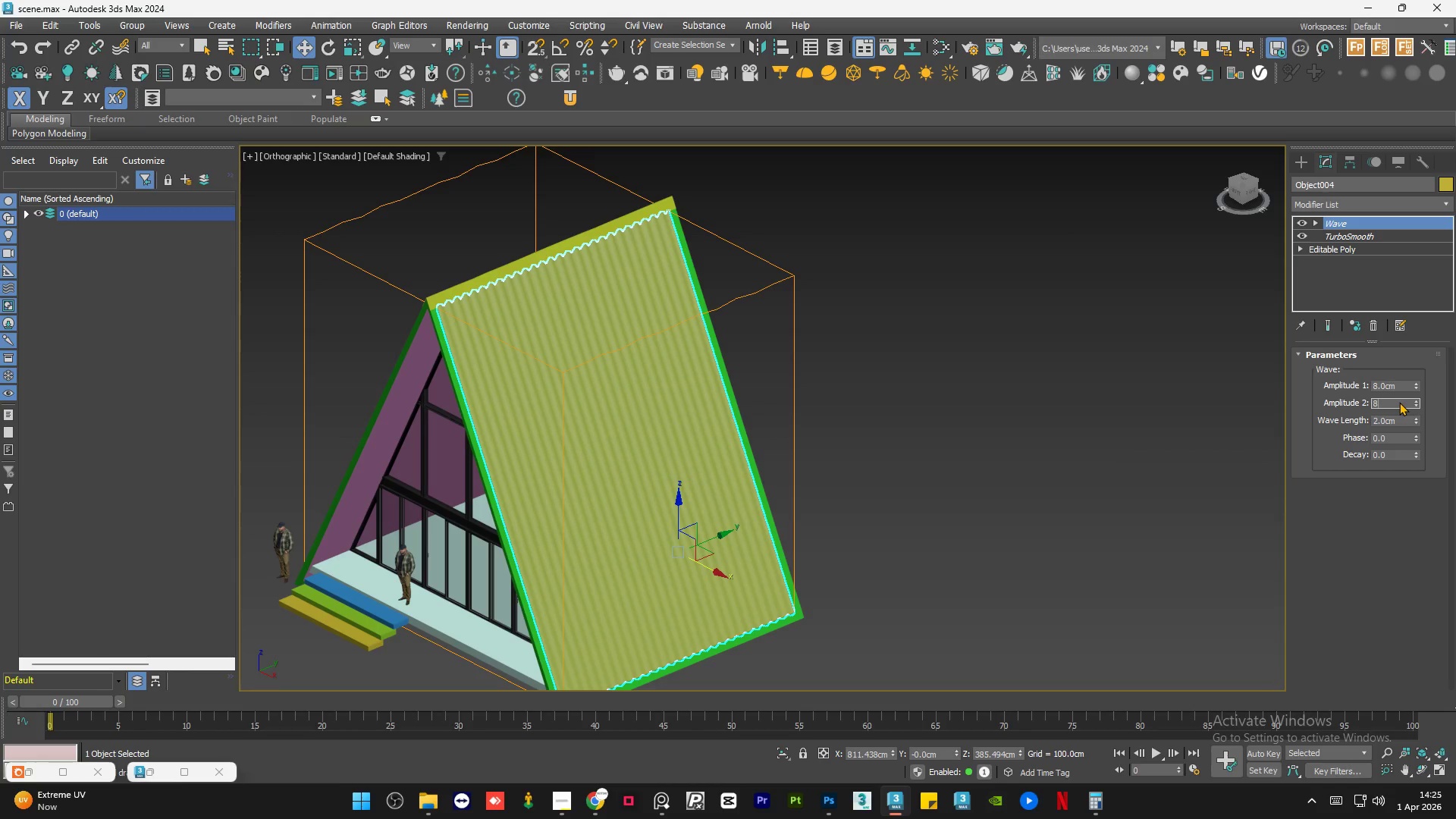 
key(NumpadEnter)
 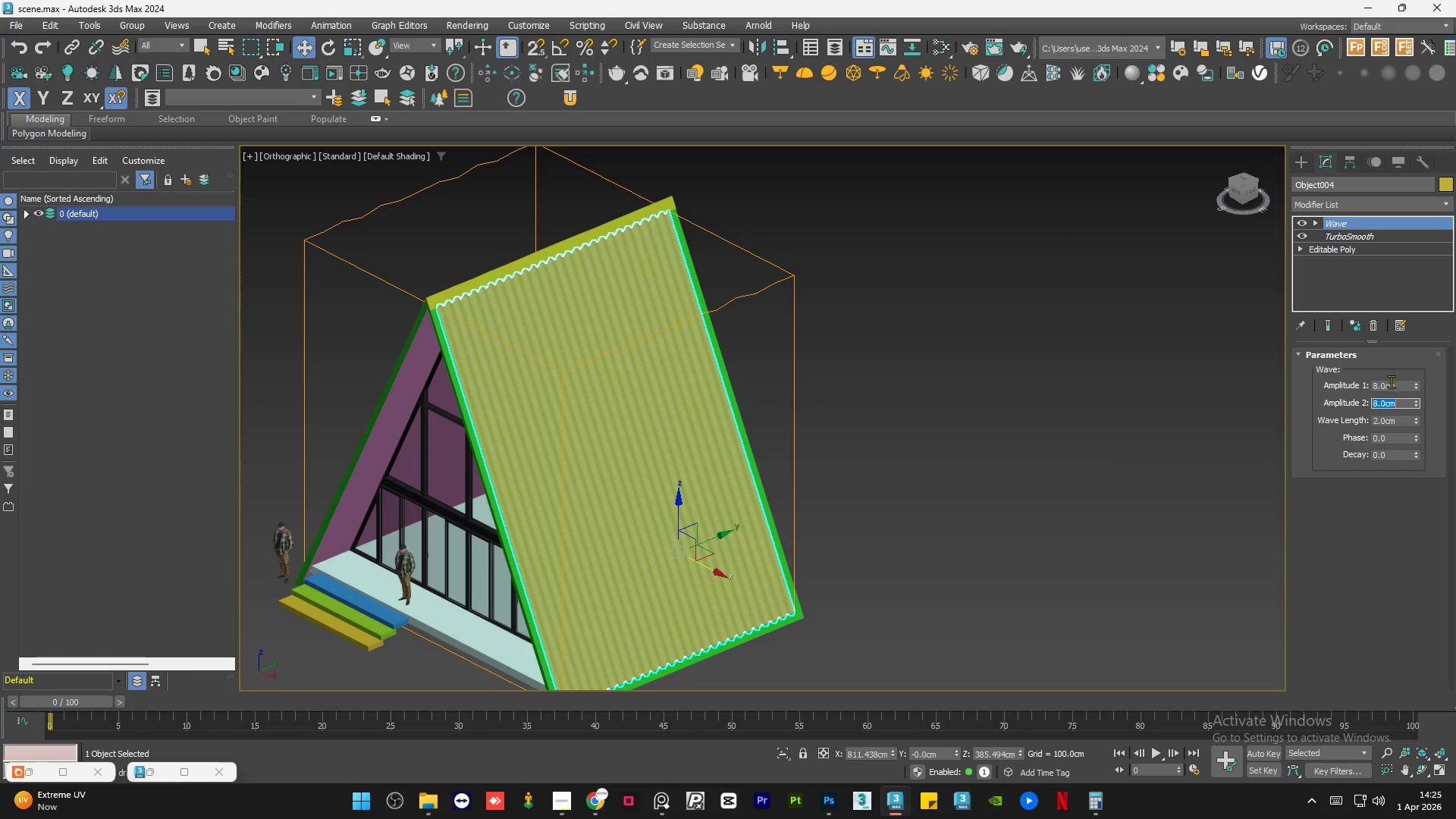 
double_click([1392, 382])
 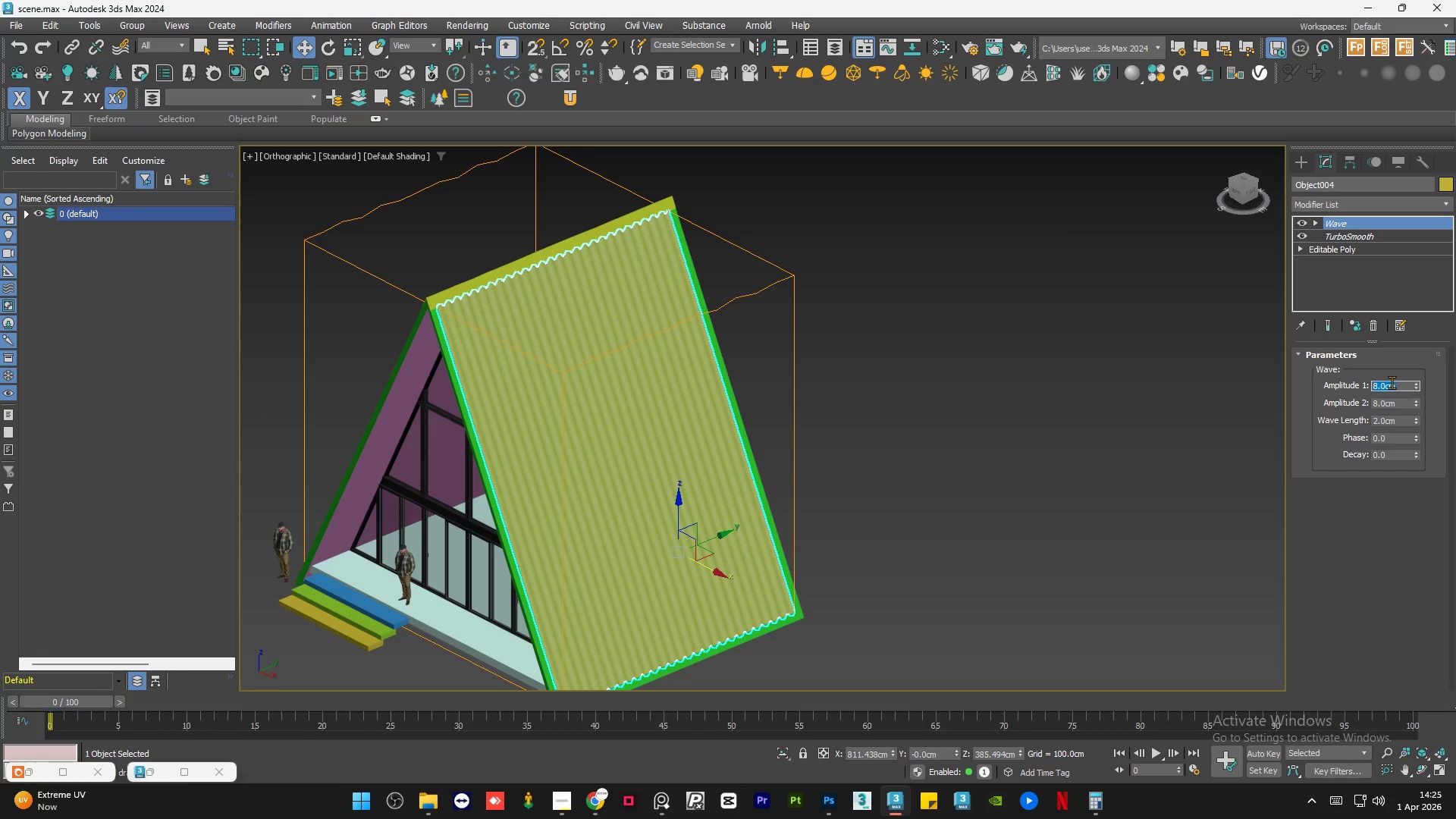 
key(Numpad1)
 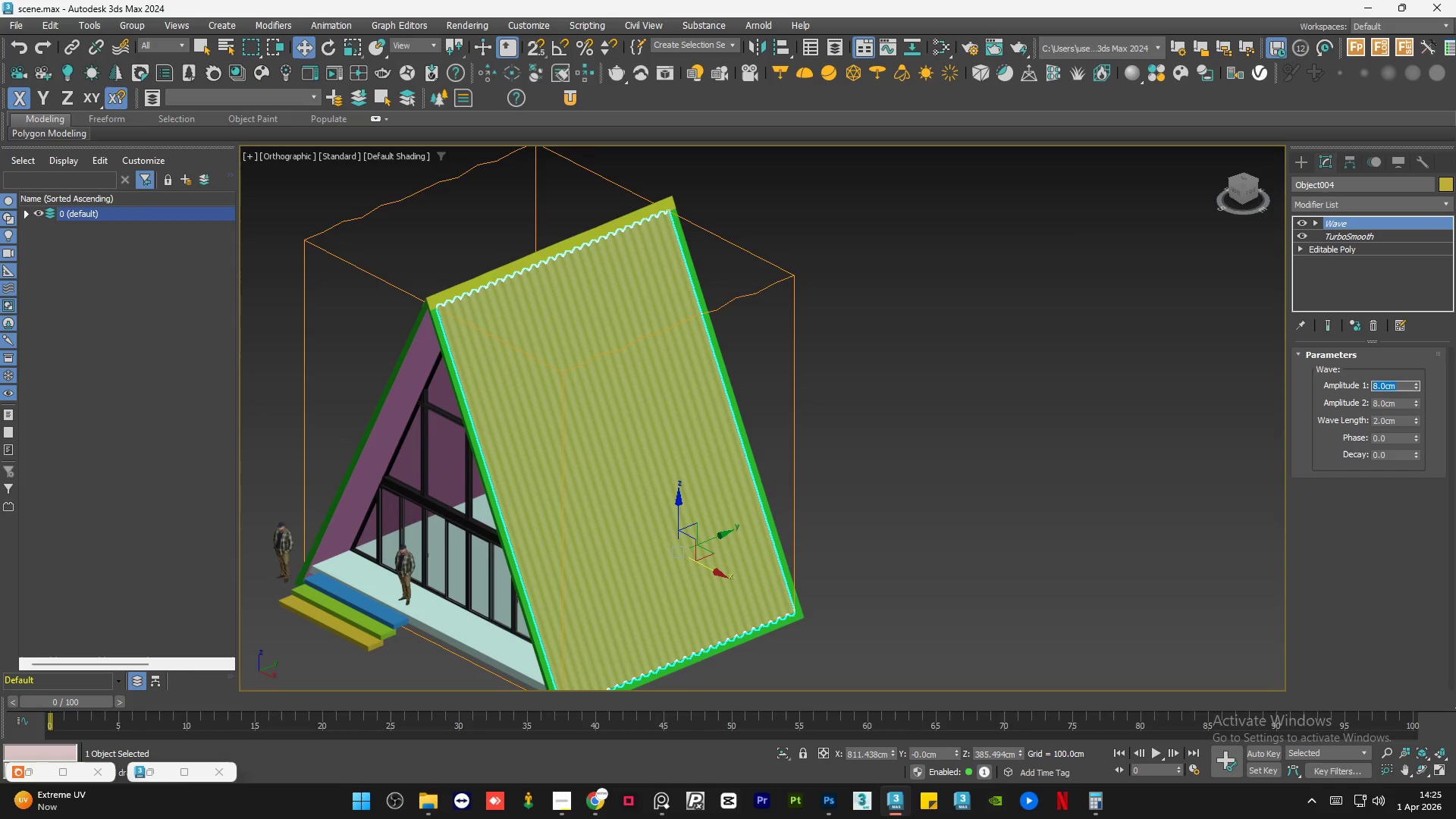 
key(Numpad0)
 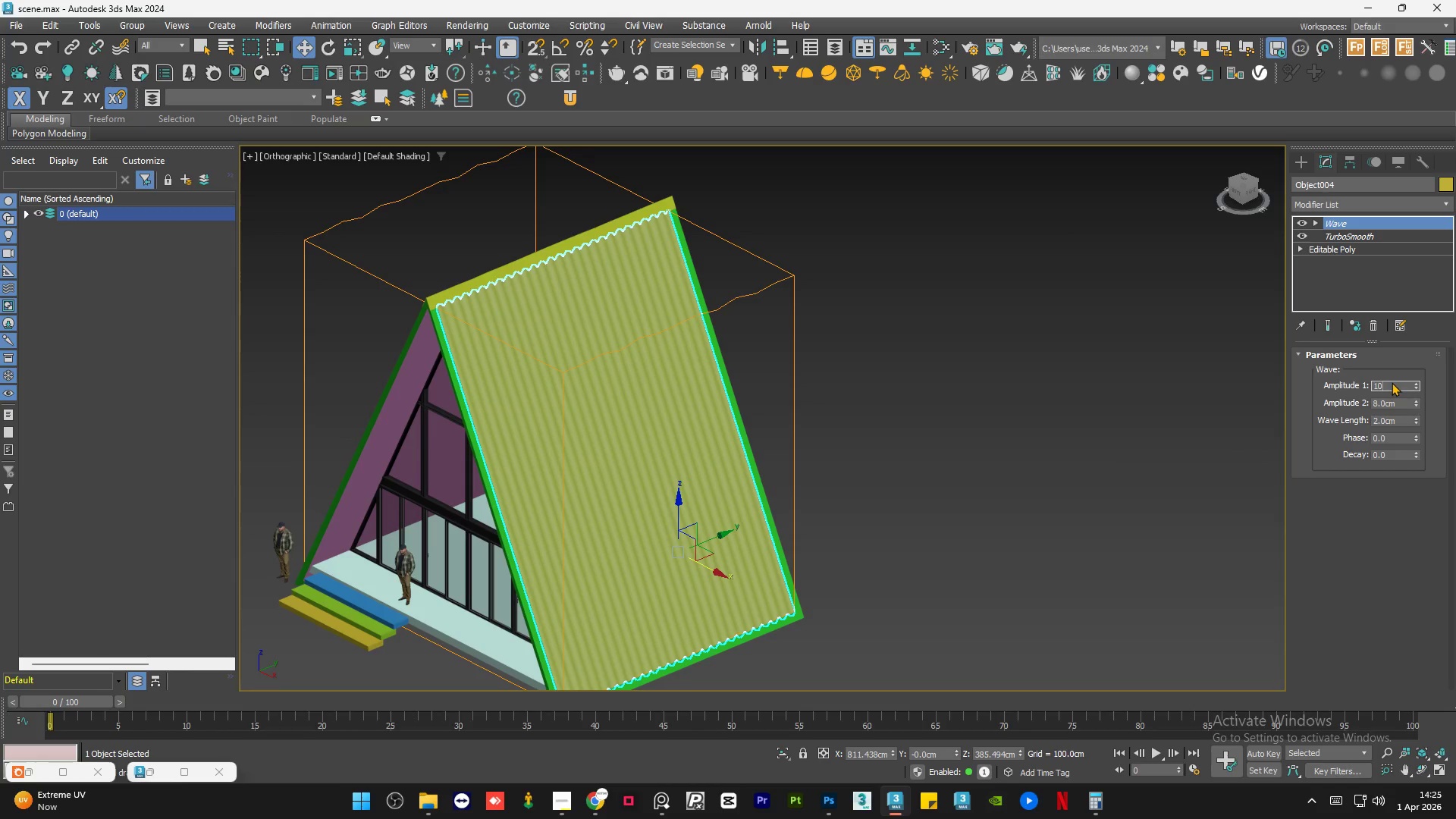 
key(NumpadEnter)
 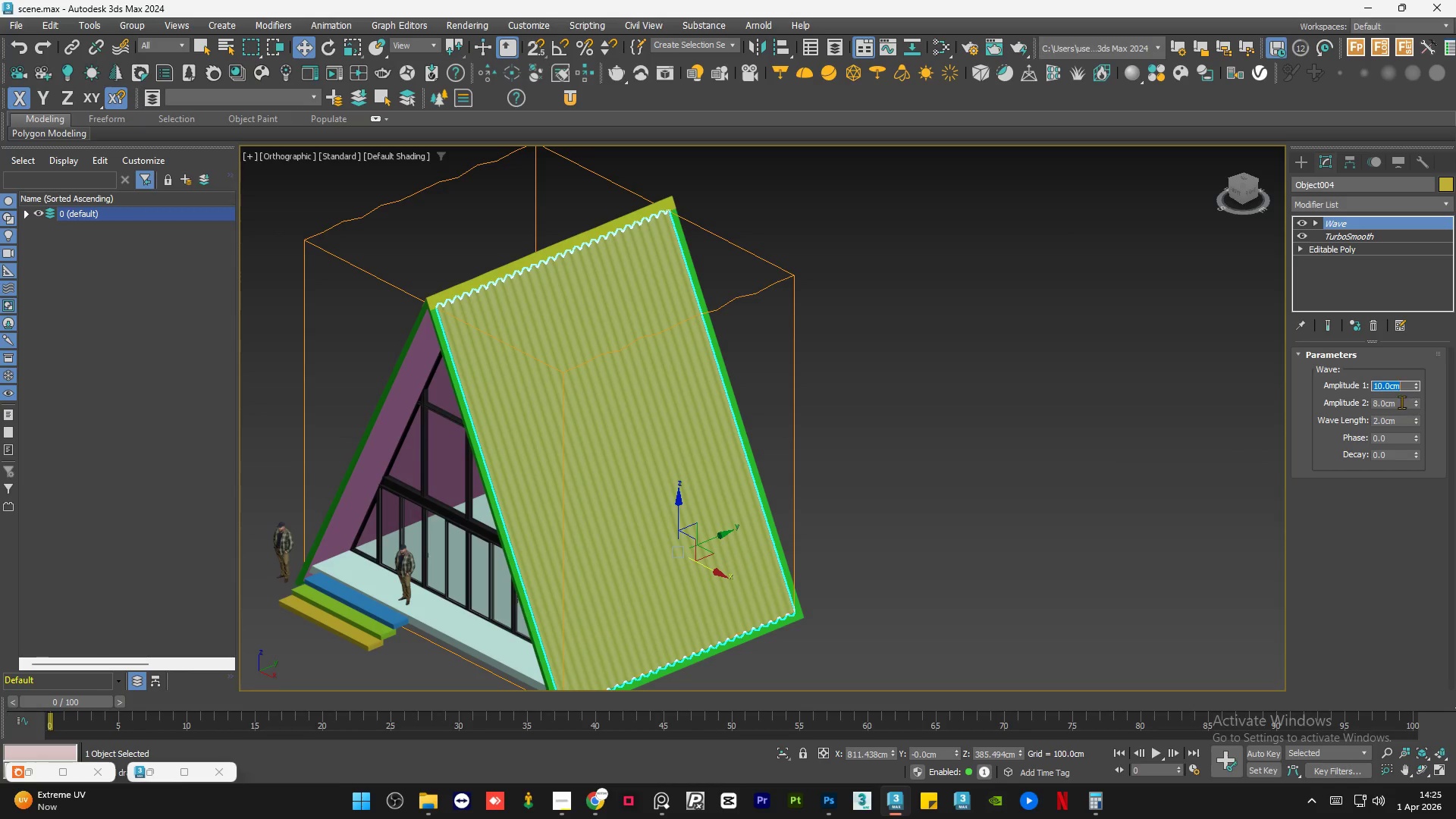 
double_click([1401, 402])
 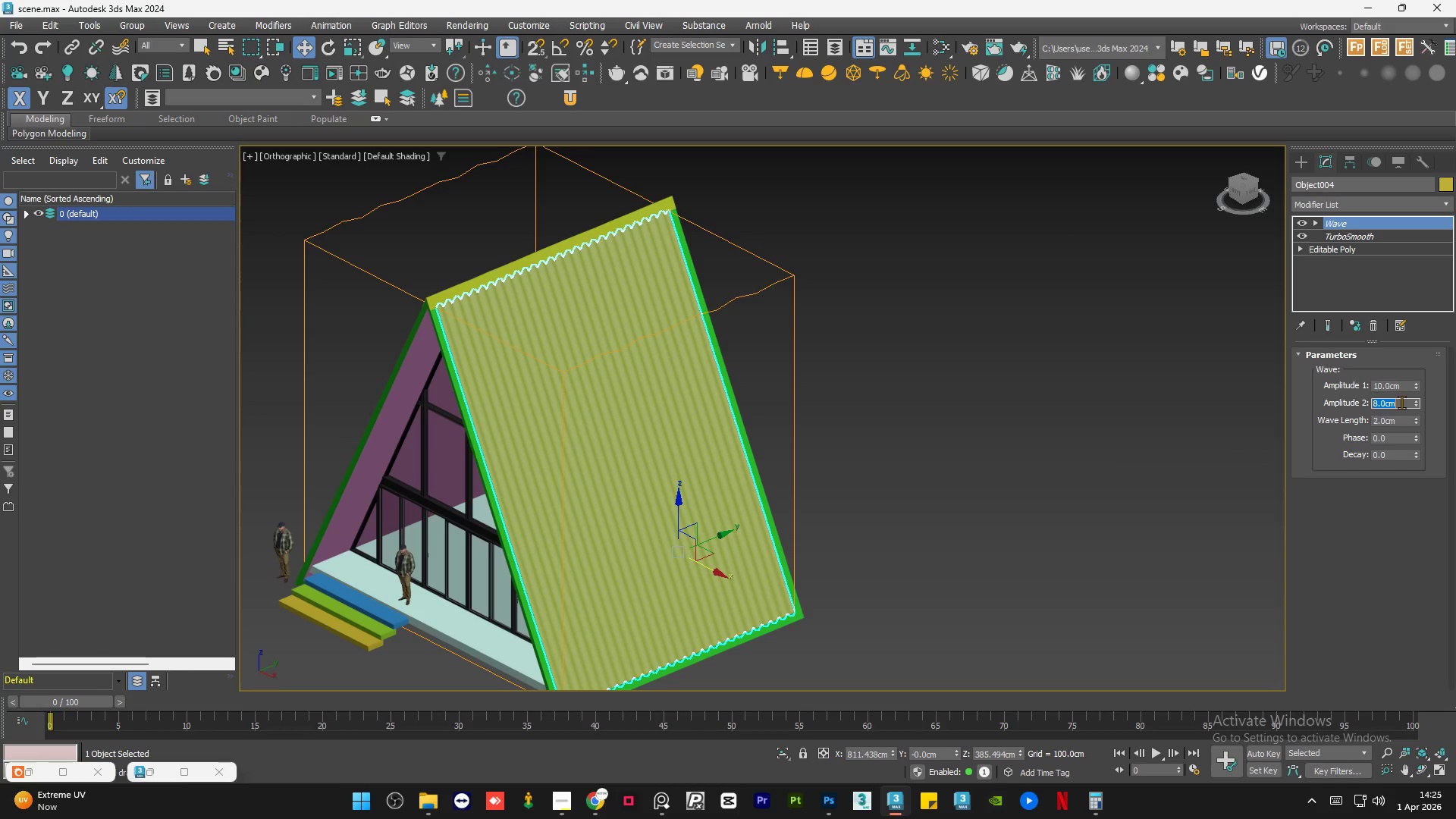 
key(Numpad1)
 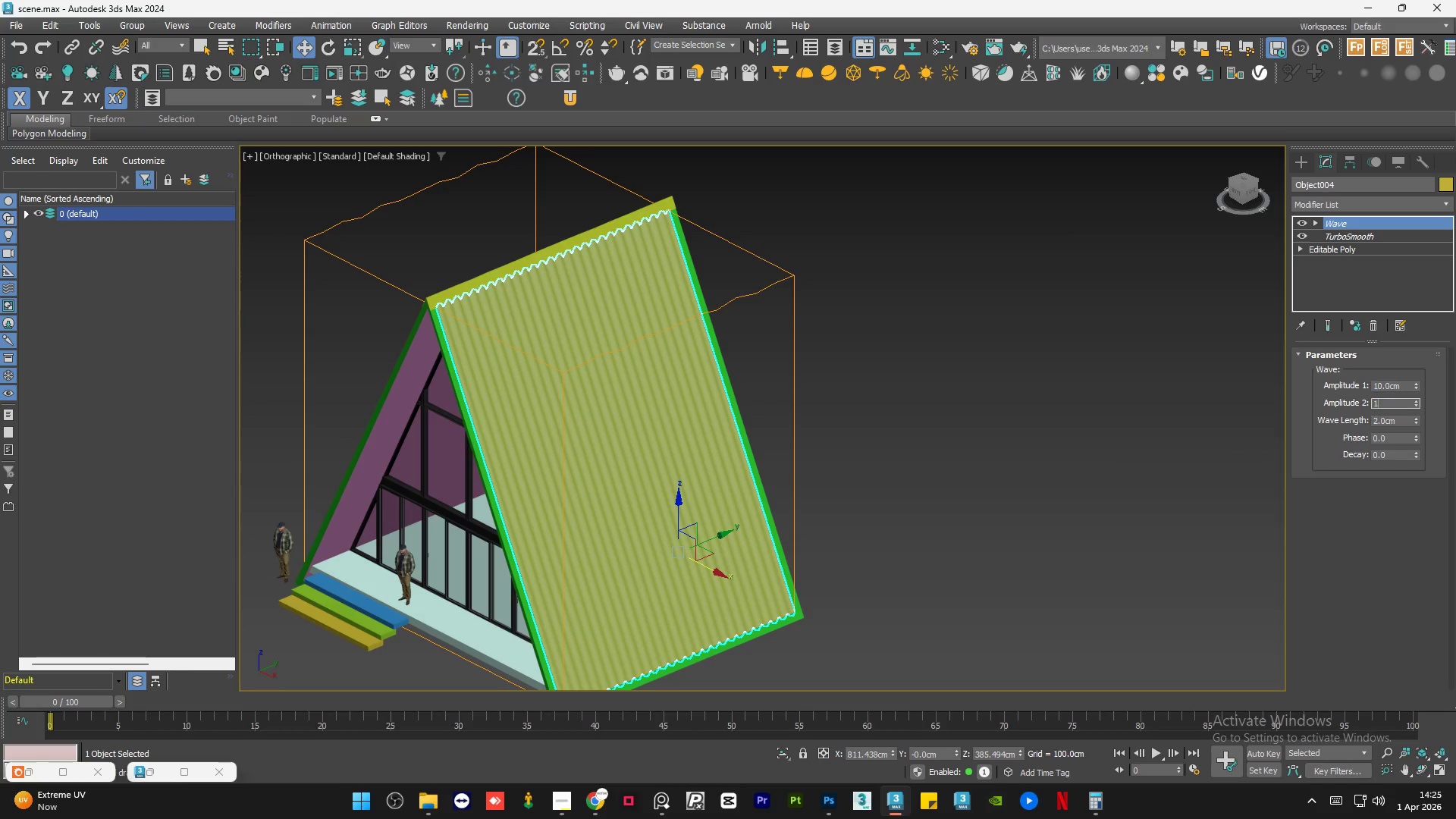 
key(Numpad0)
 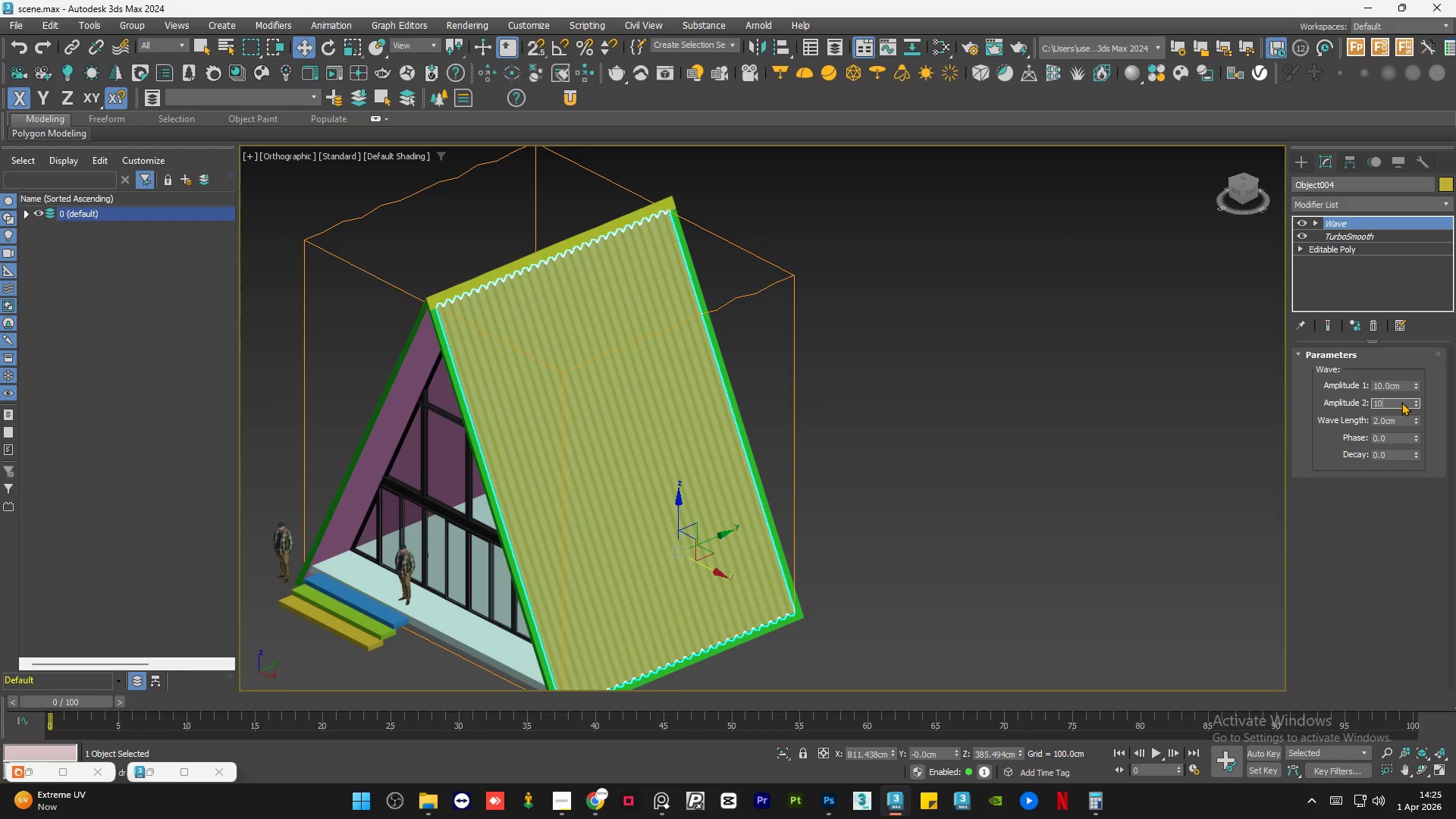 
key(NumpadEnter)
 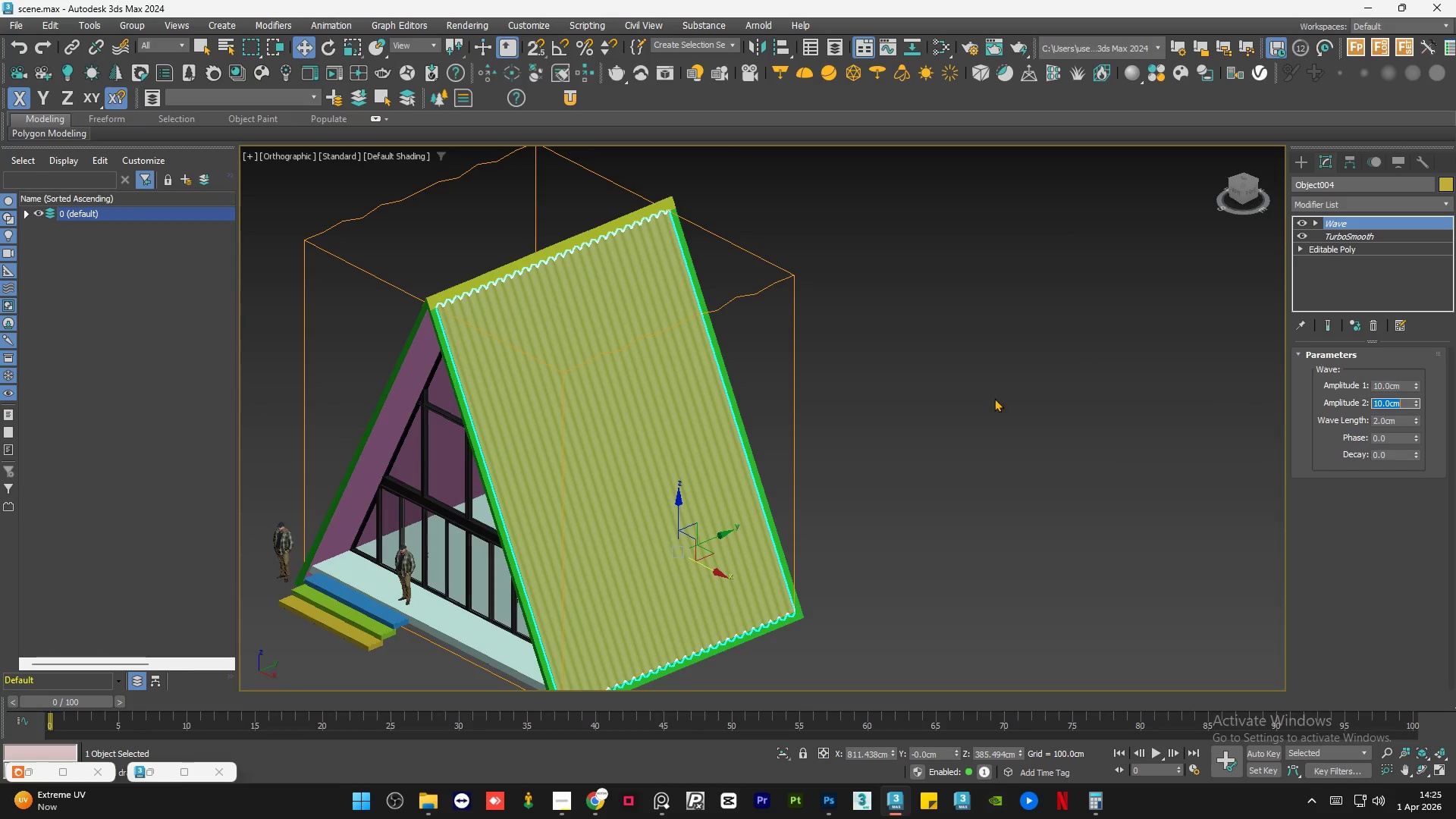 
left_click([964, 396])
 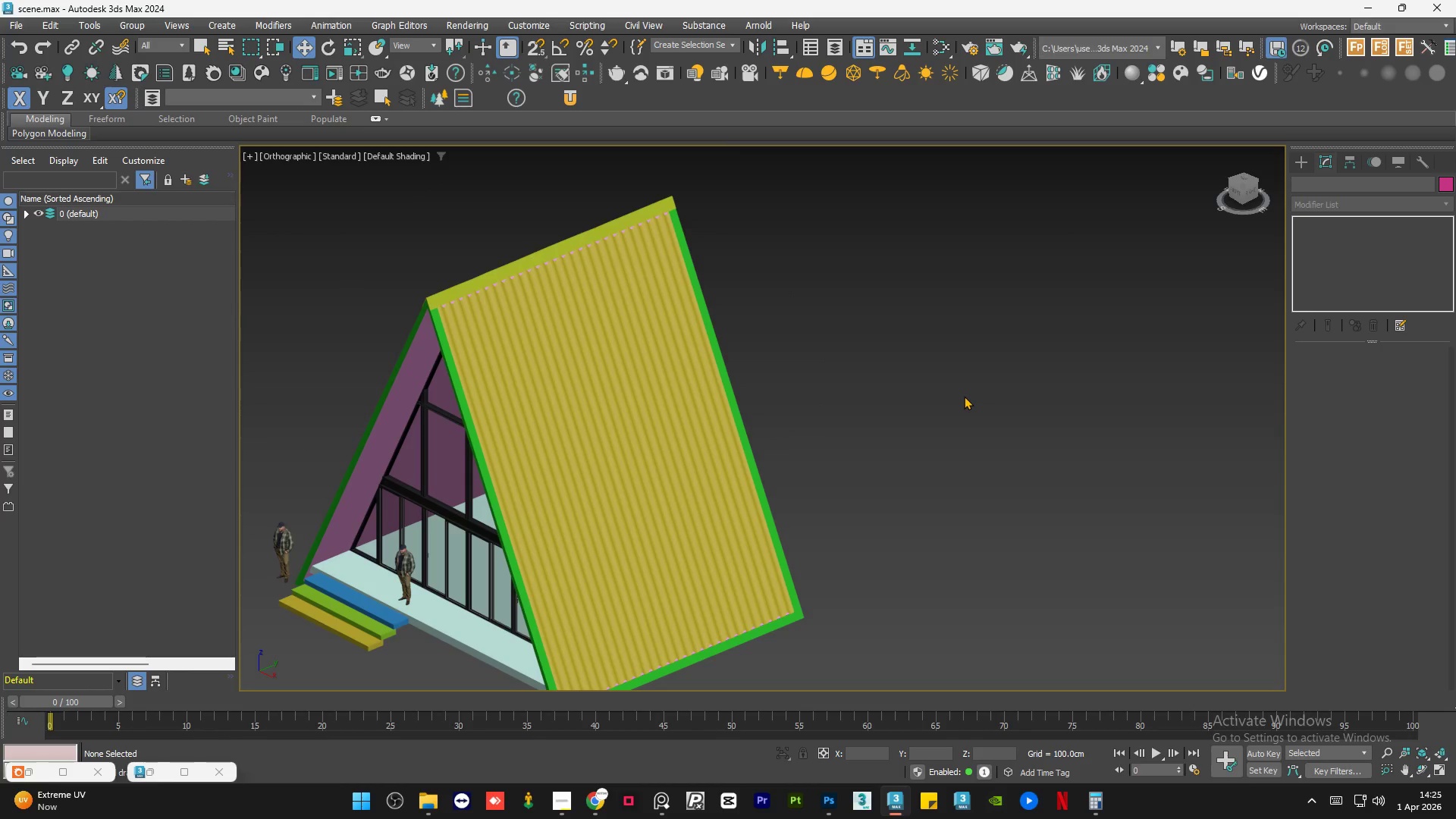 
hold_key(key=AltLeft, duration=1.11)
 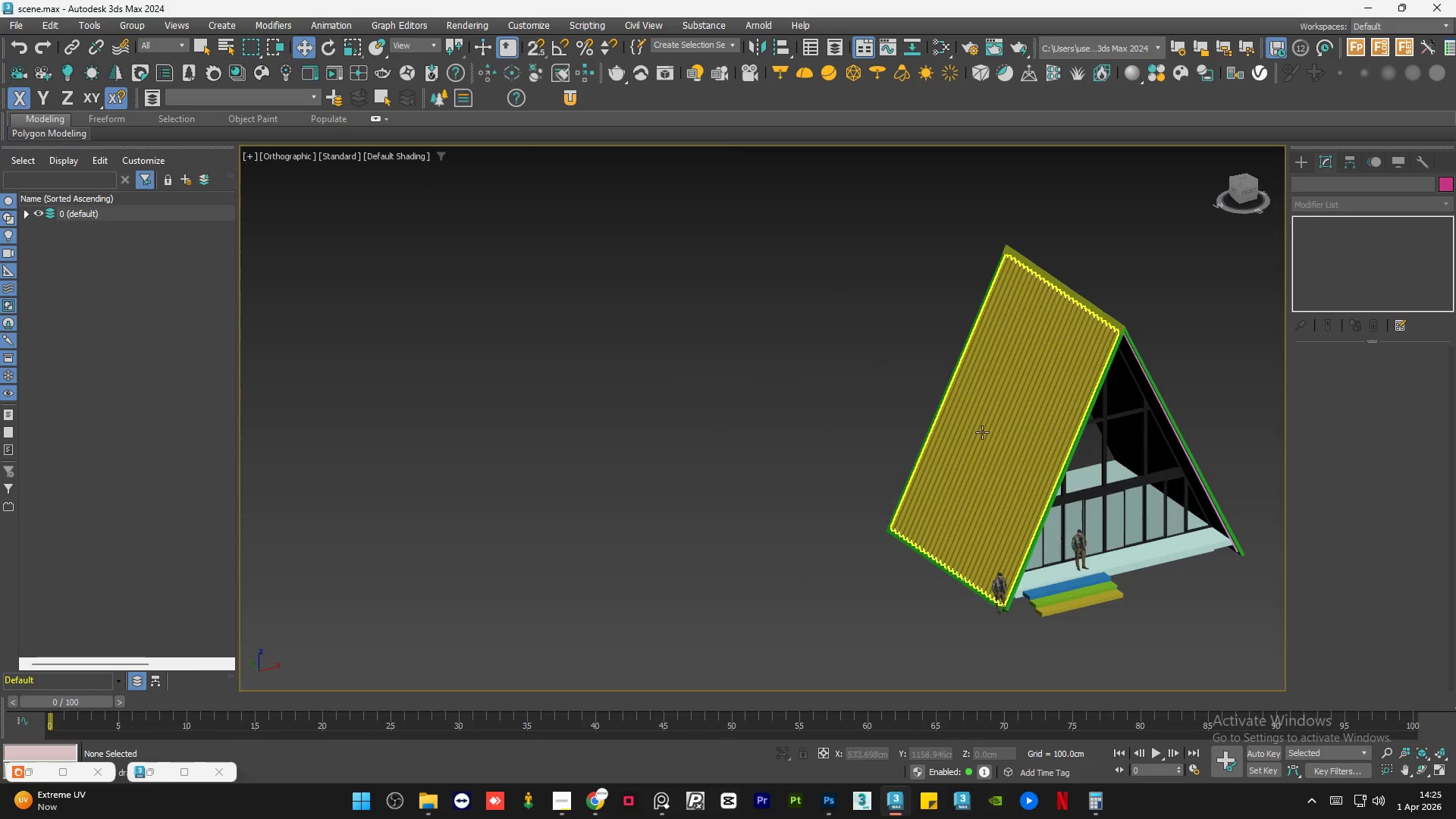 
scroll: coordinate [964, 396], scroll_direction: down, amount: 1.0
 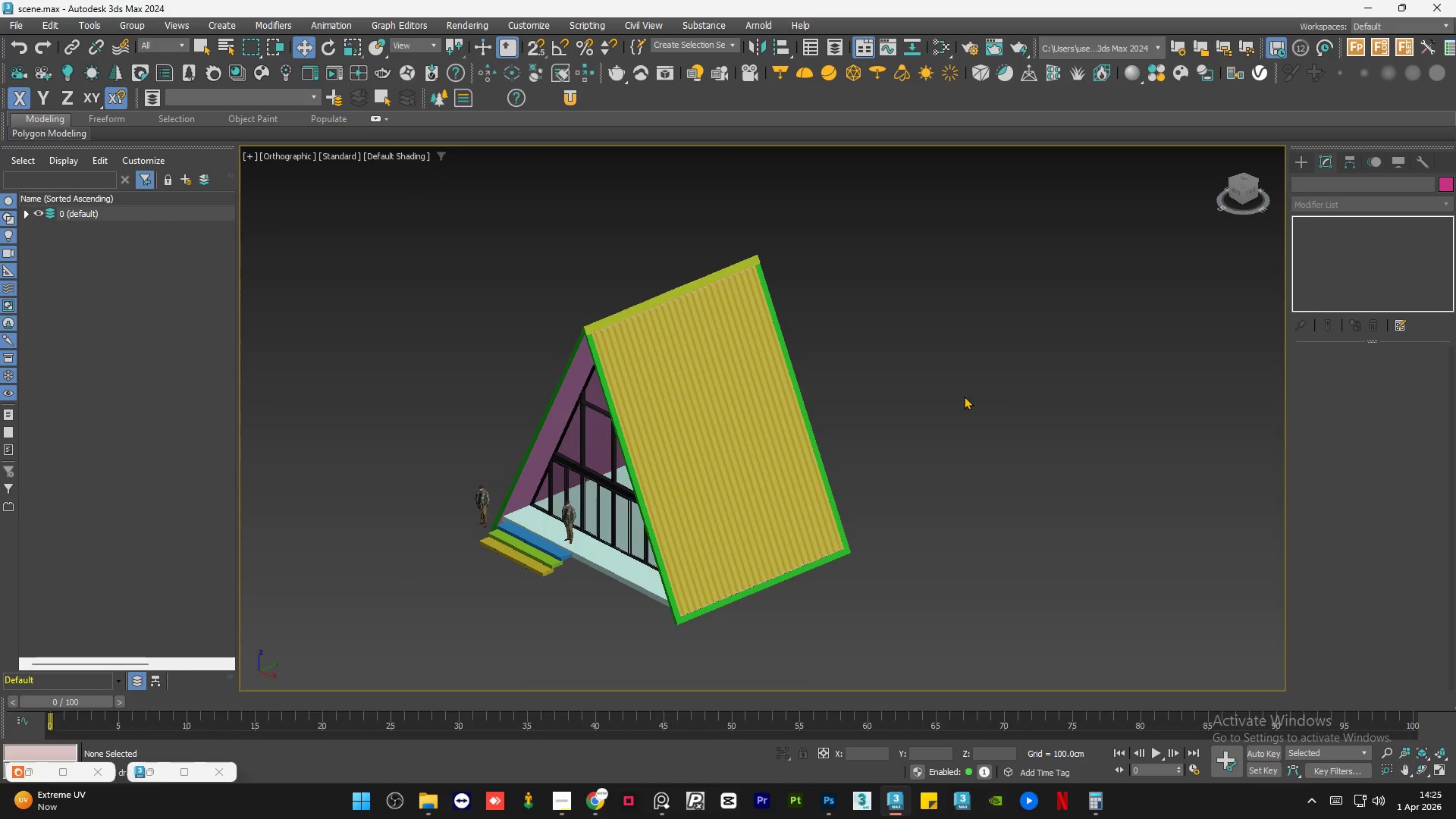 
hold_key(key=AltLeft, duration=0.8)
 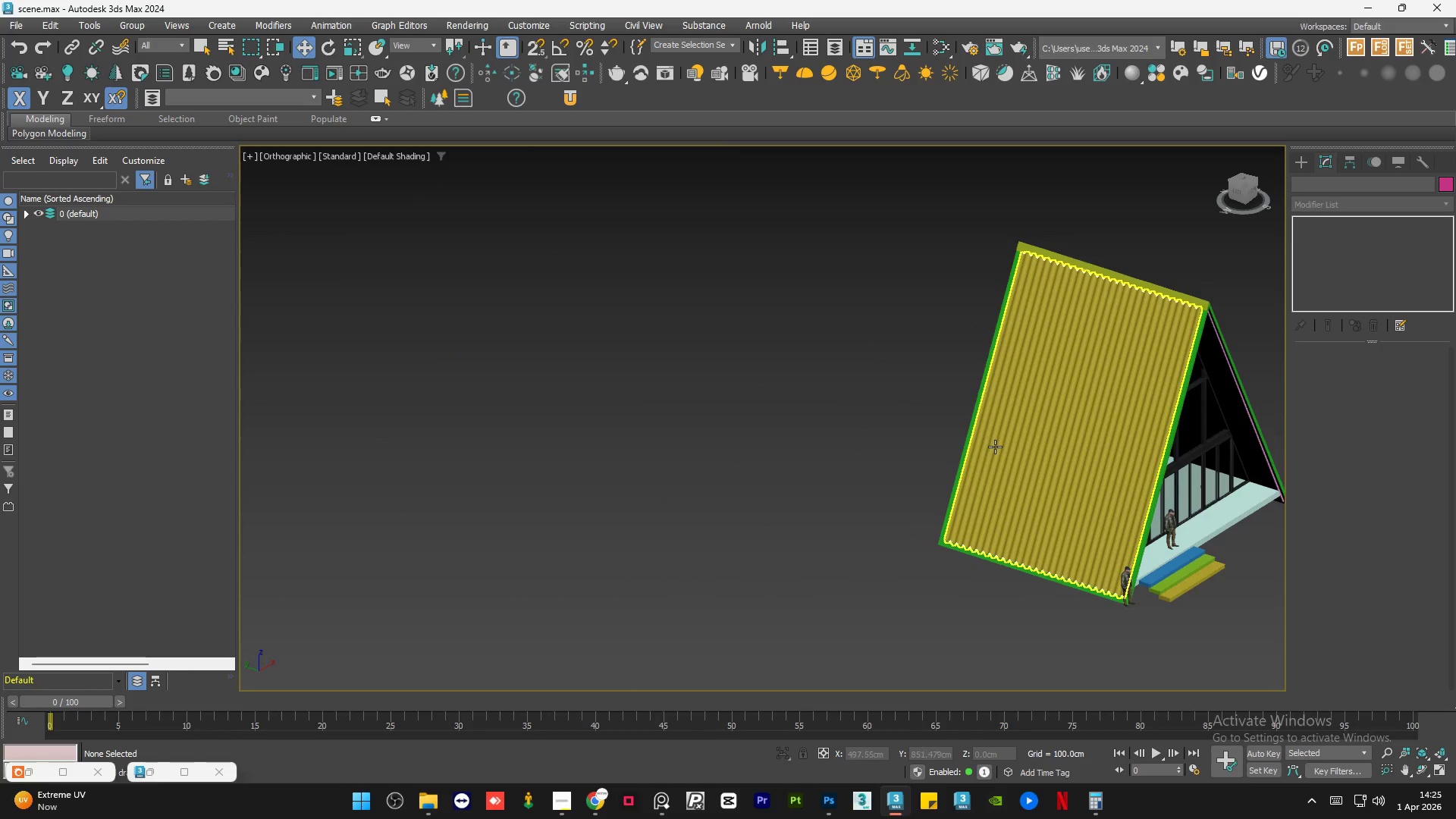 
left_click([995, 447])
 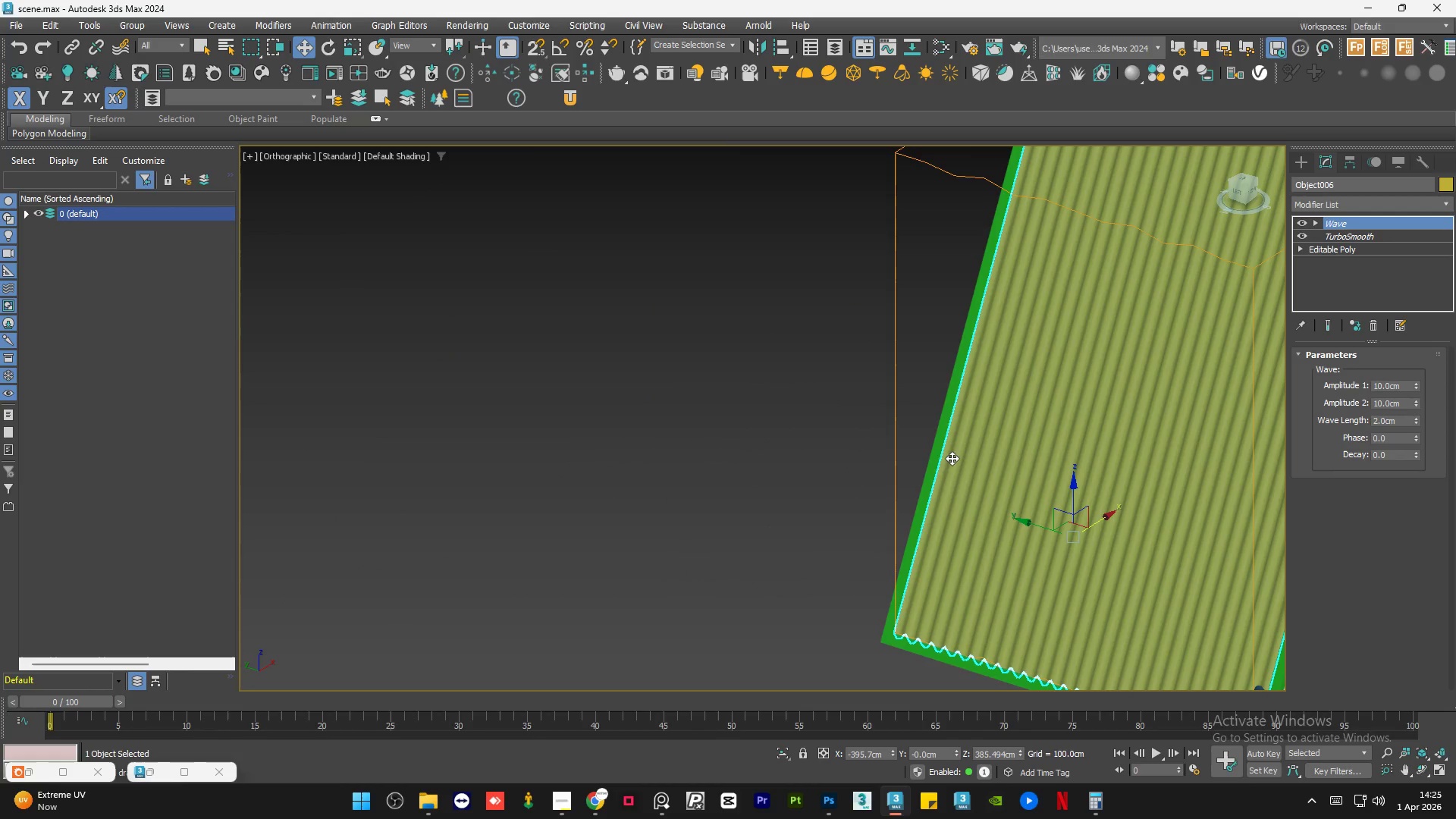 
scroll: coordinate [995, 447], scroll_direction: up, amount: 2.0
 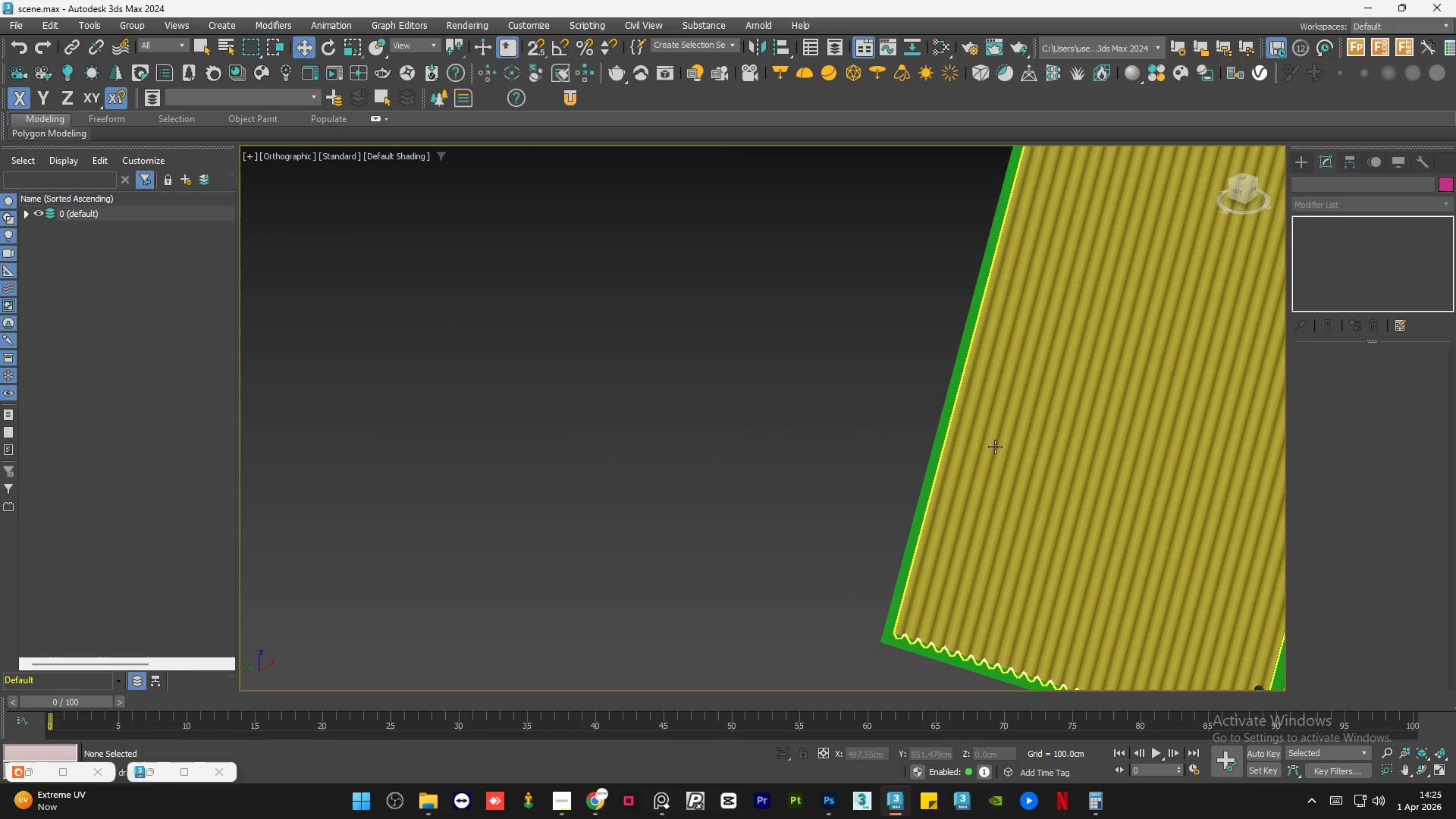 
hold_key(key=ControlLeft, duration=0.75)
left_click([935, 463])
 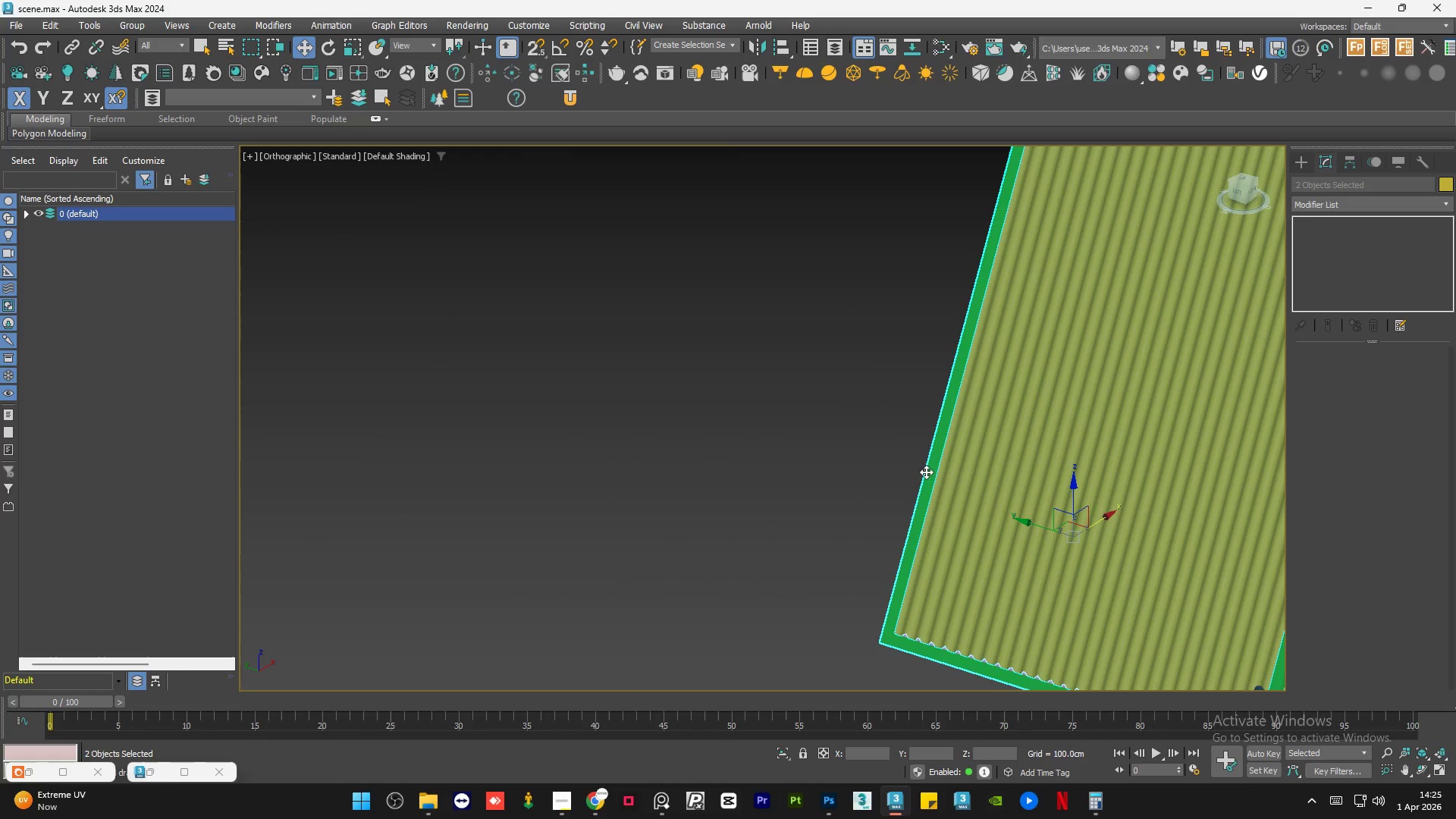 
hold_key(key=AltLeft, duration=1.17)
 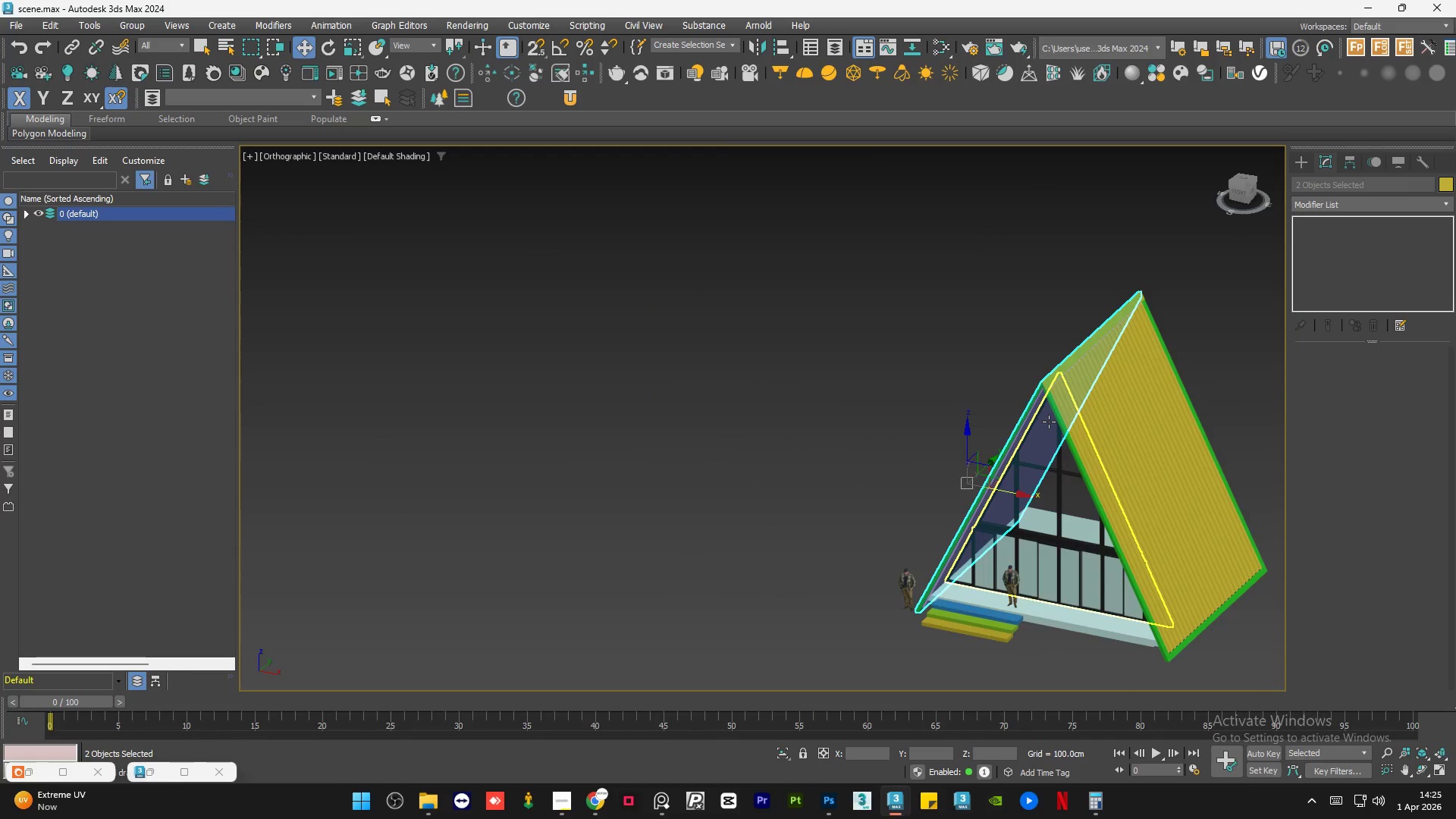 
scroll: coordinate [904, 503], scroll_direction: down, amount: 2.0
 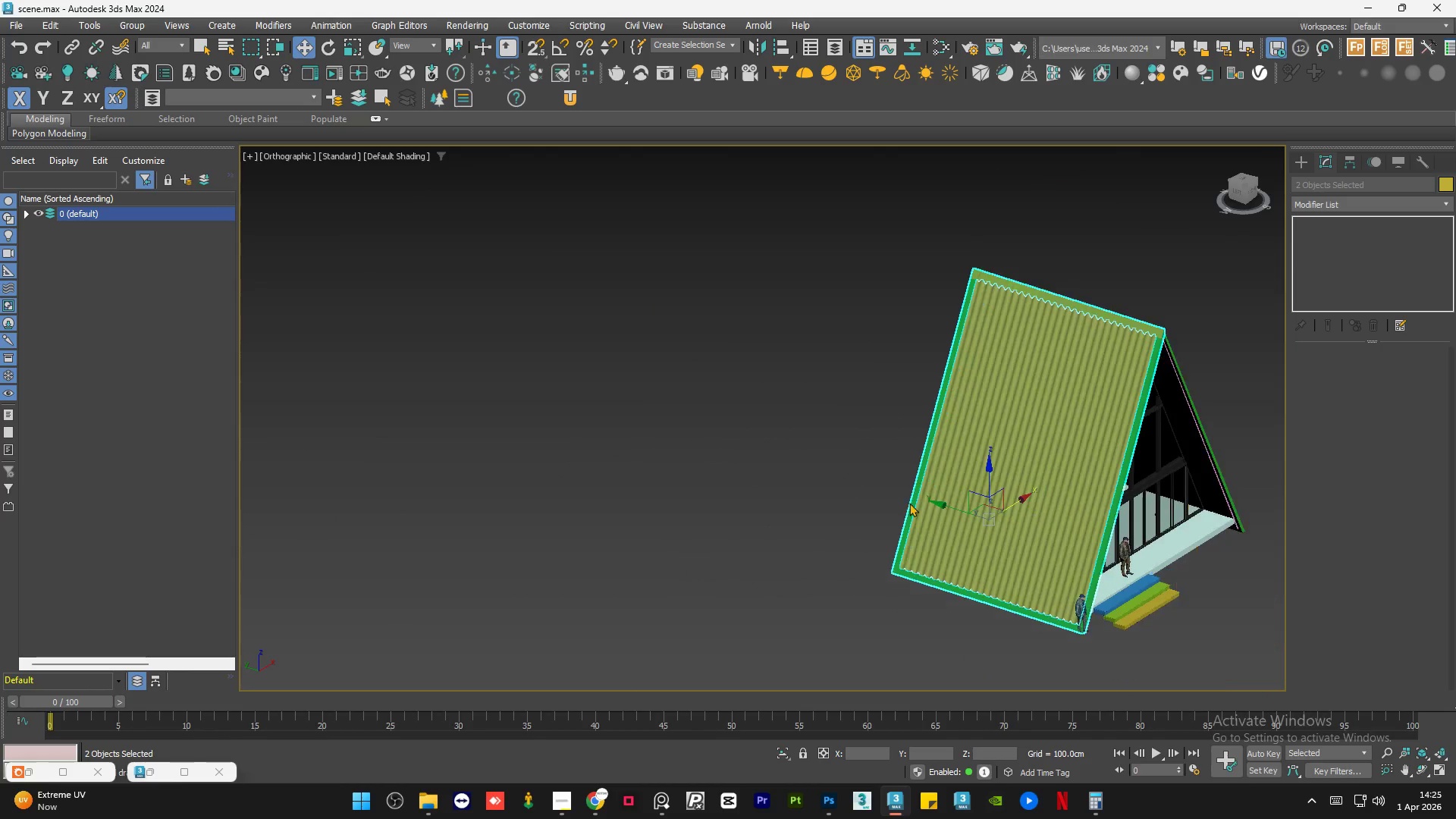 
hold_key(key=ControlLeft, duration=0.73)
 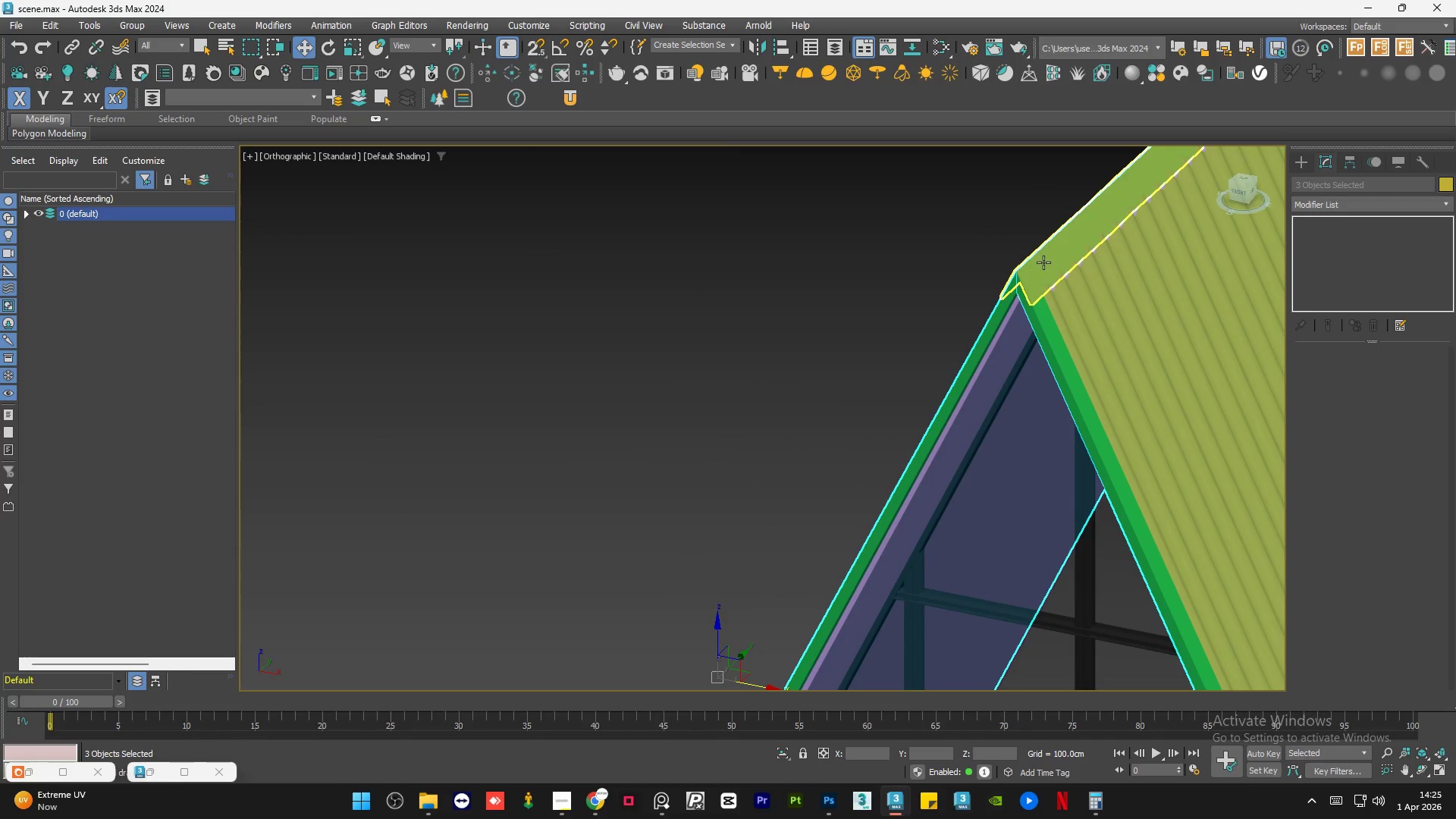 
scroll: coordinate [1050, 419], scroll_direction: up, amount: 4.0
 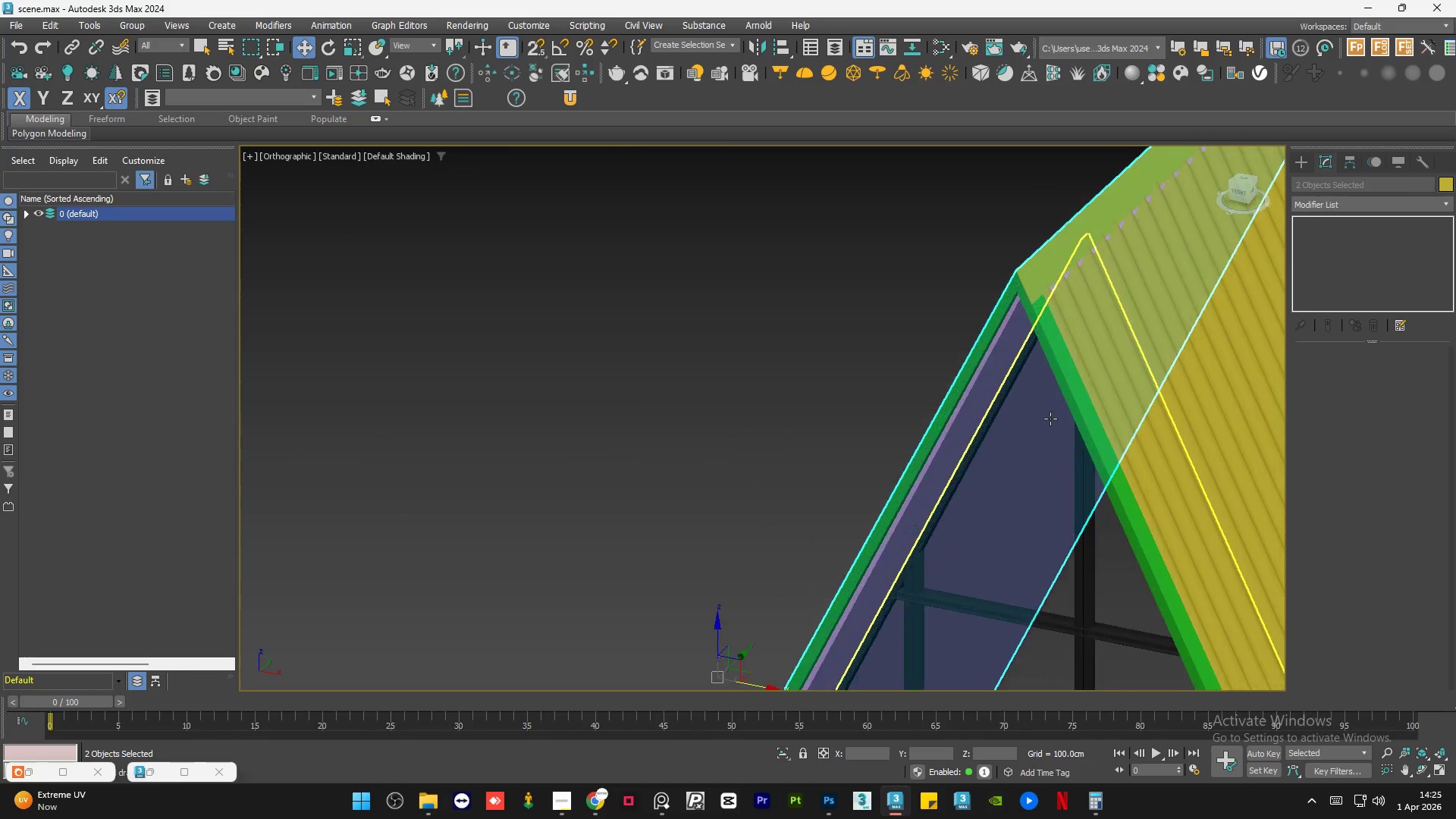 
left_click([1069, 393])
 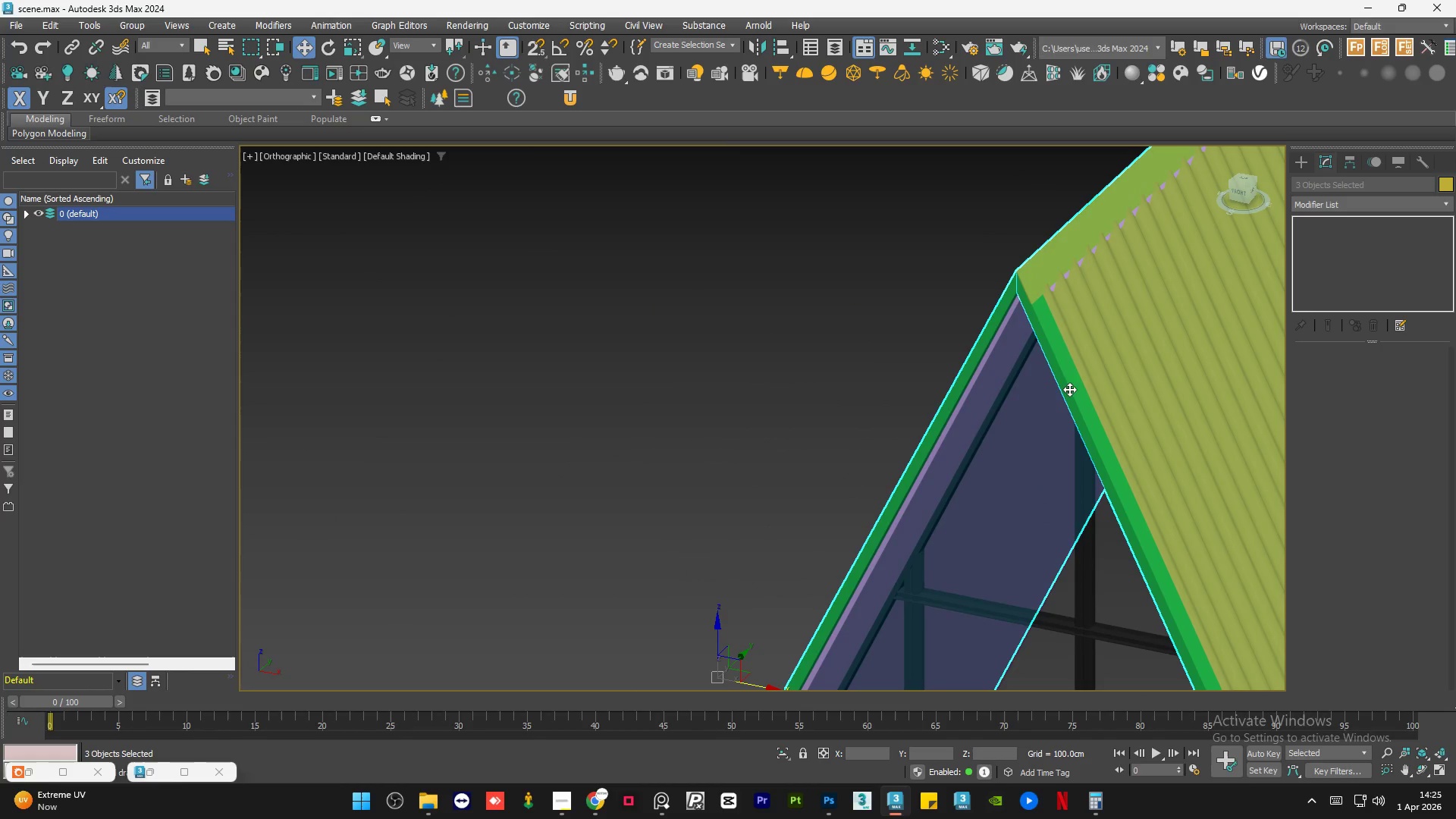 
hold_key(key=ControlLeft, duration=0.72)
left_click([1043, 262])
 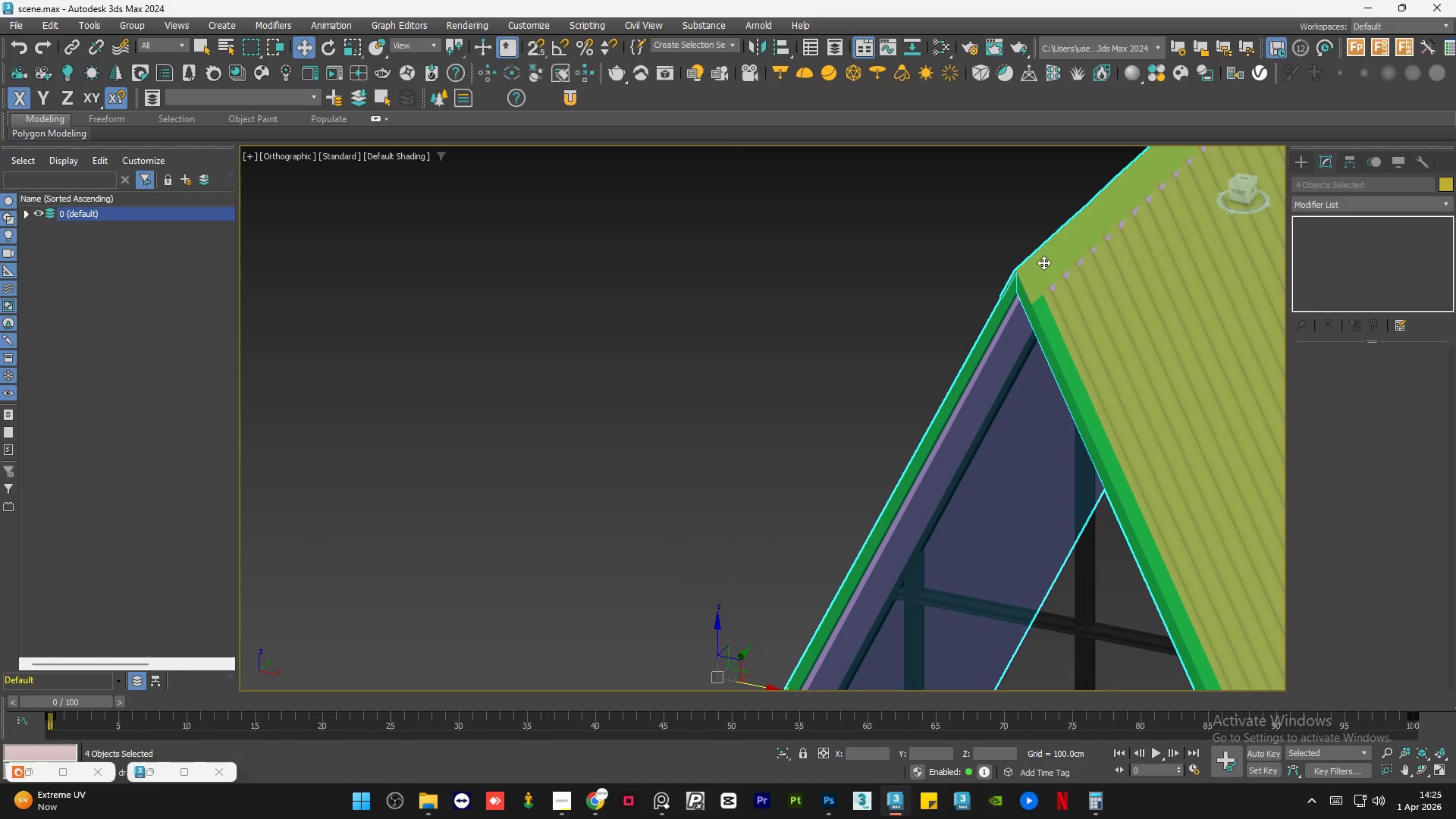 
key(Alt+Q)
 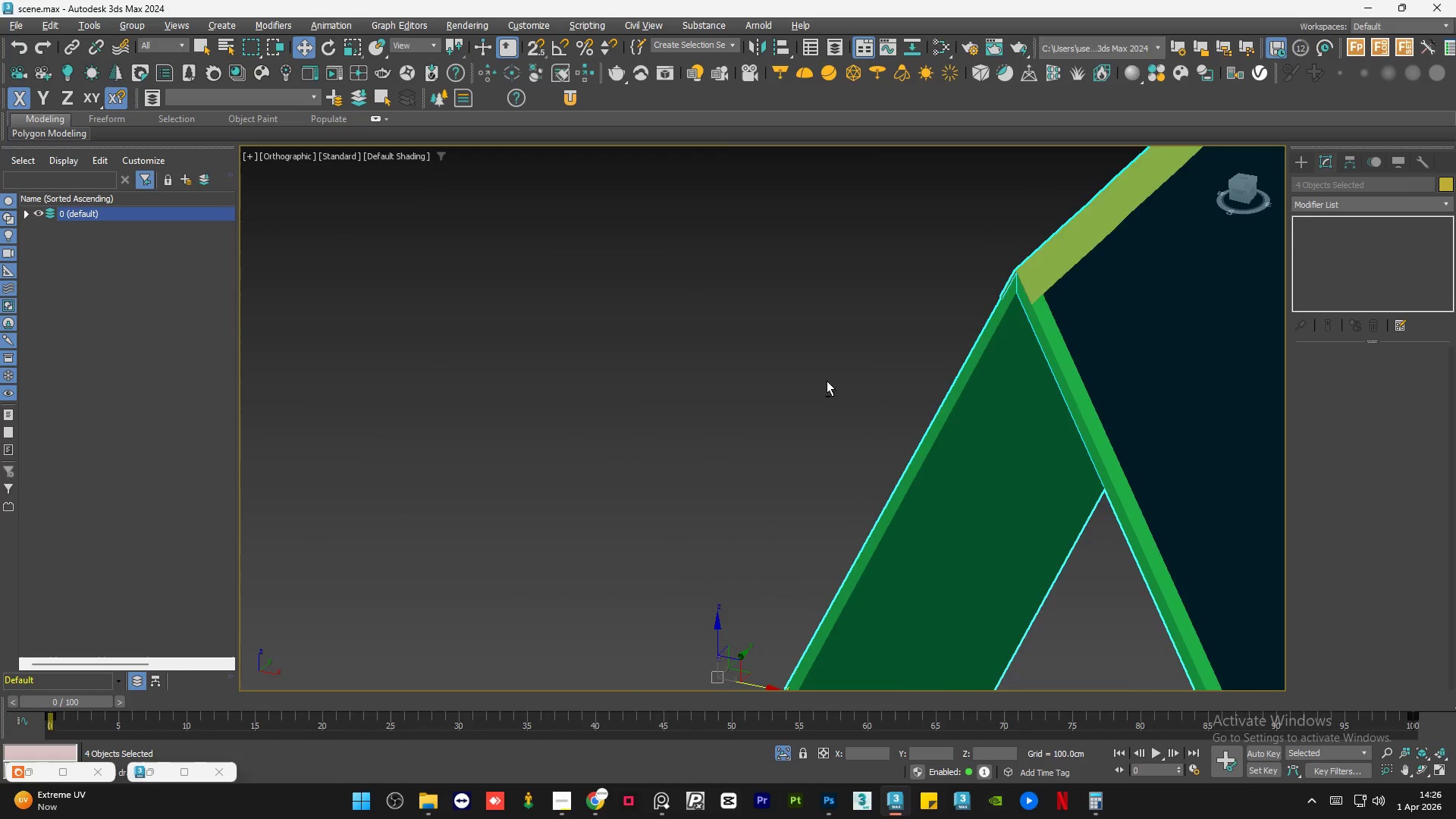 
left_click([722, 328])
 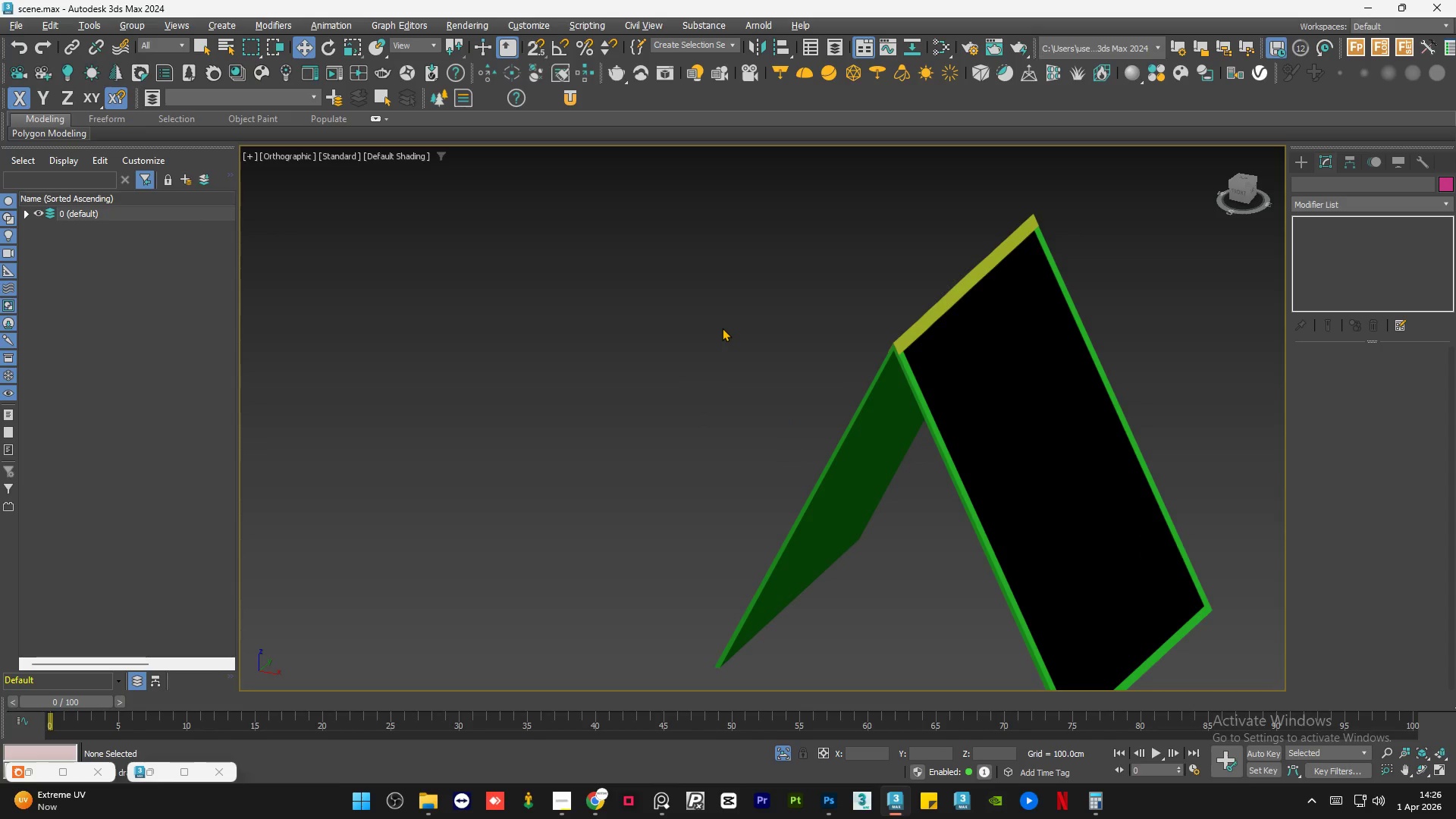 
scroll: coordinate [826, 382], scroll_direction: down, amount: 3.0
 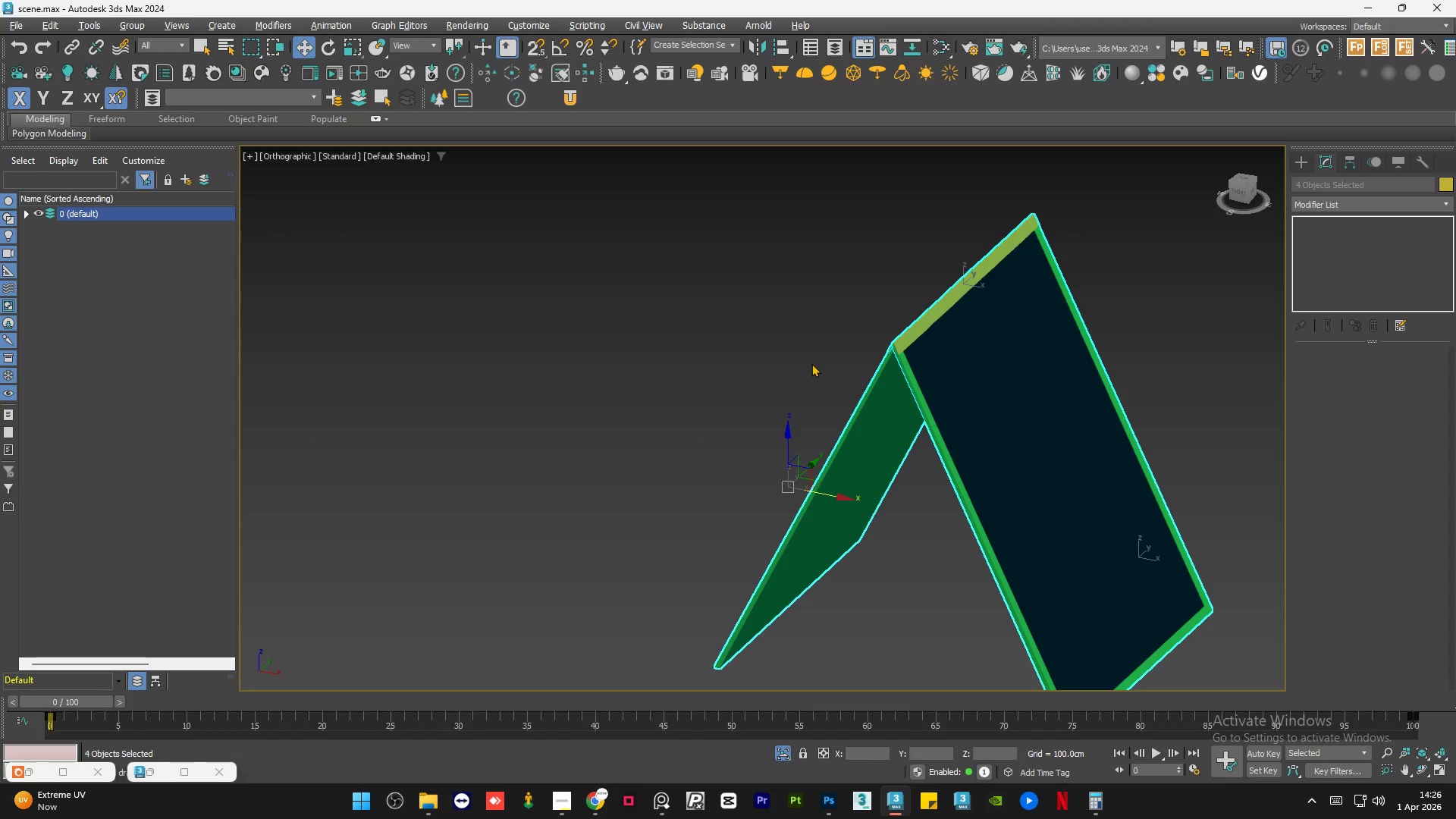 
key(Control+Z)
 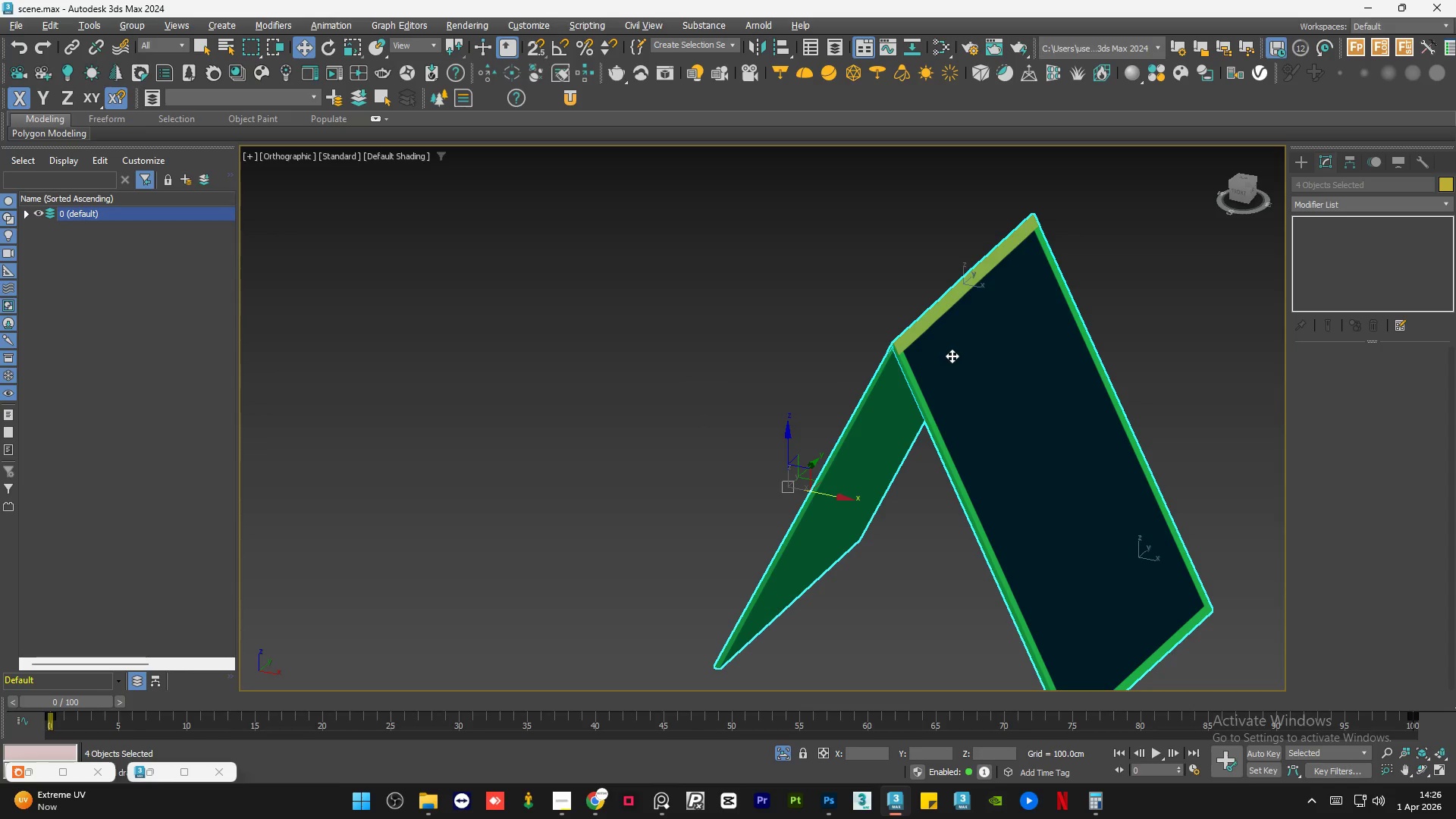 
key(Control+Z)
 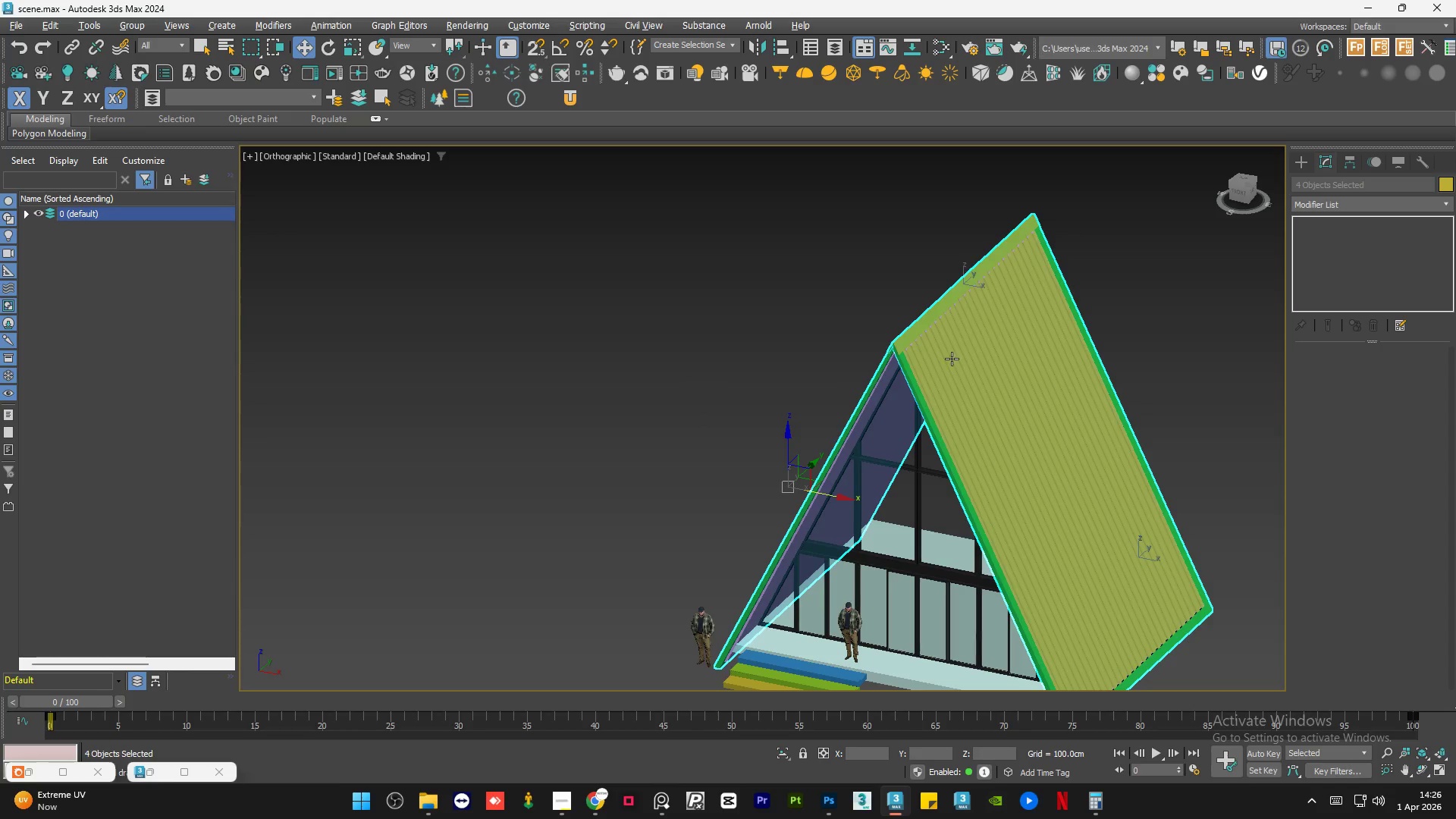 
hold_key(key=ControlLeft, duration=0.52)
left_click([951, 383])
 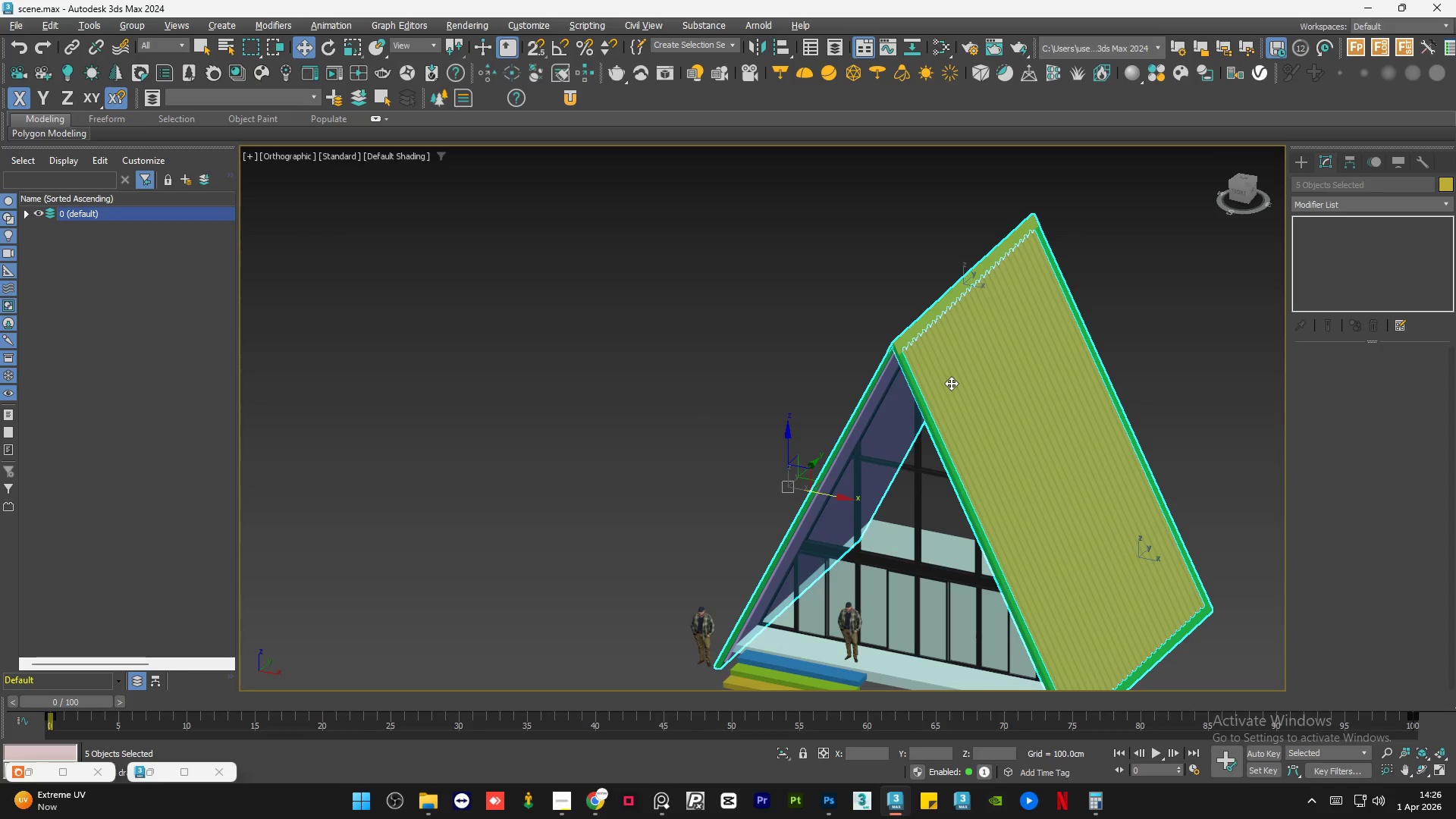 
hold_key(key=ControlLeft, duration=10.97)
 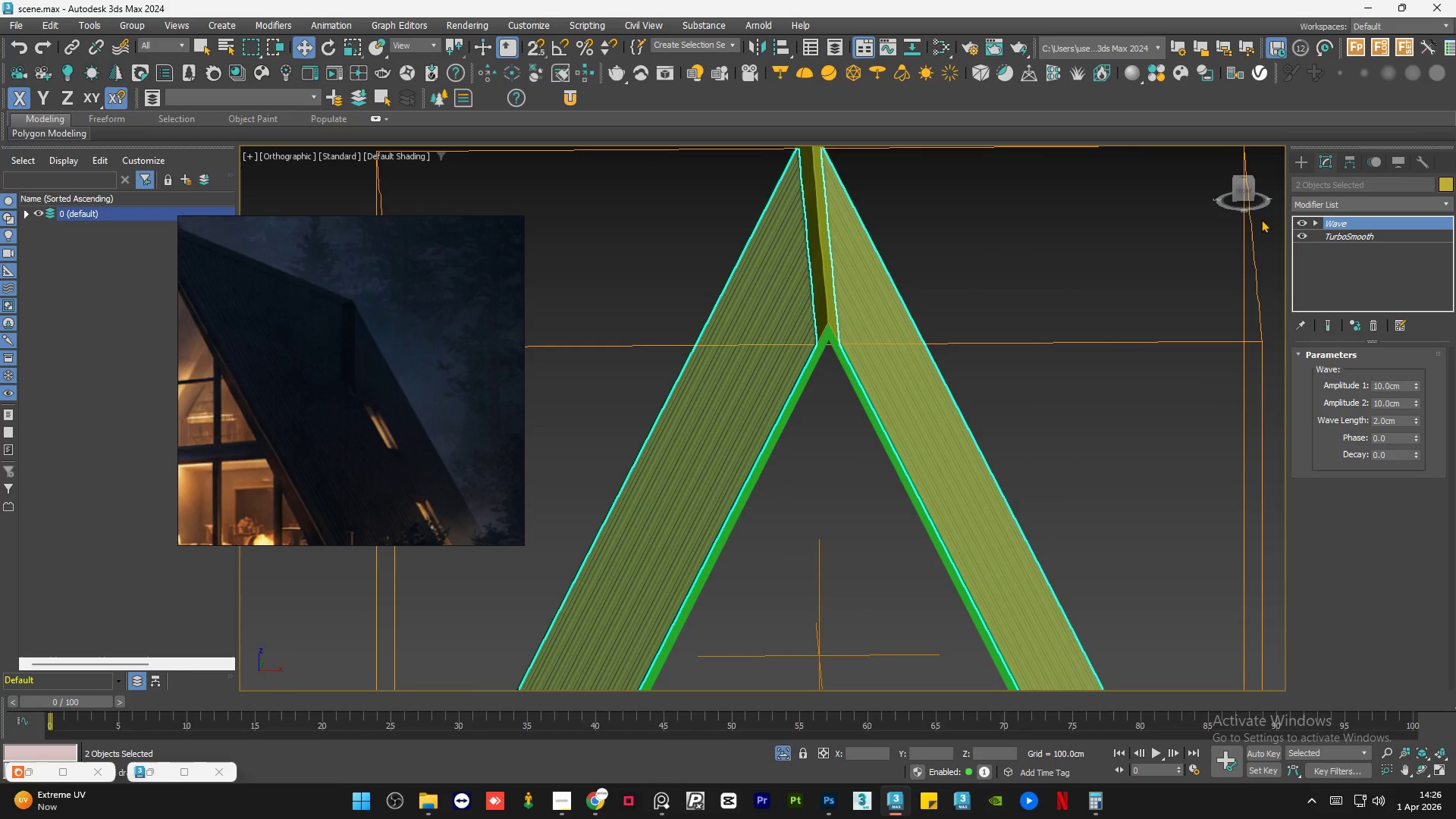 
key(Alt+Q)
 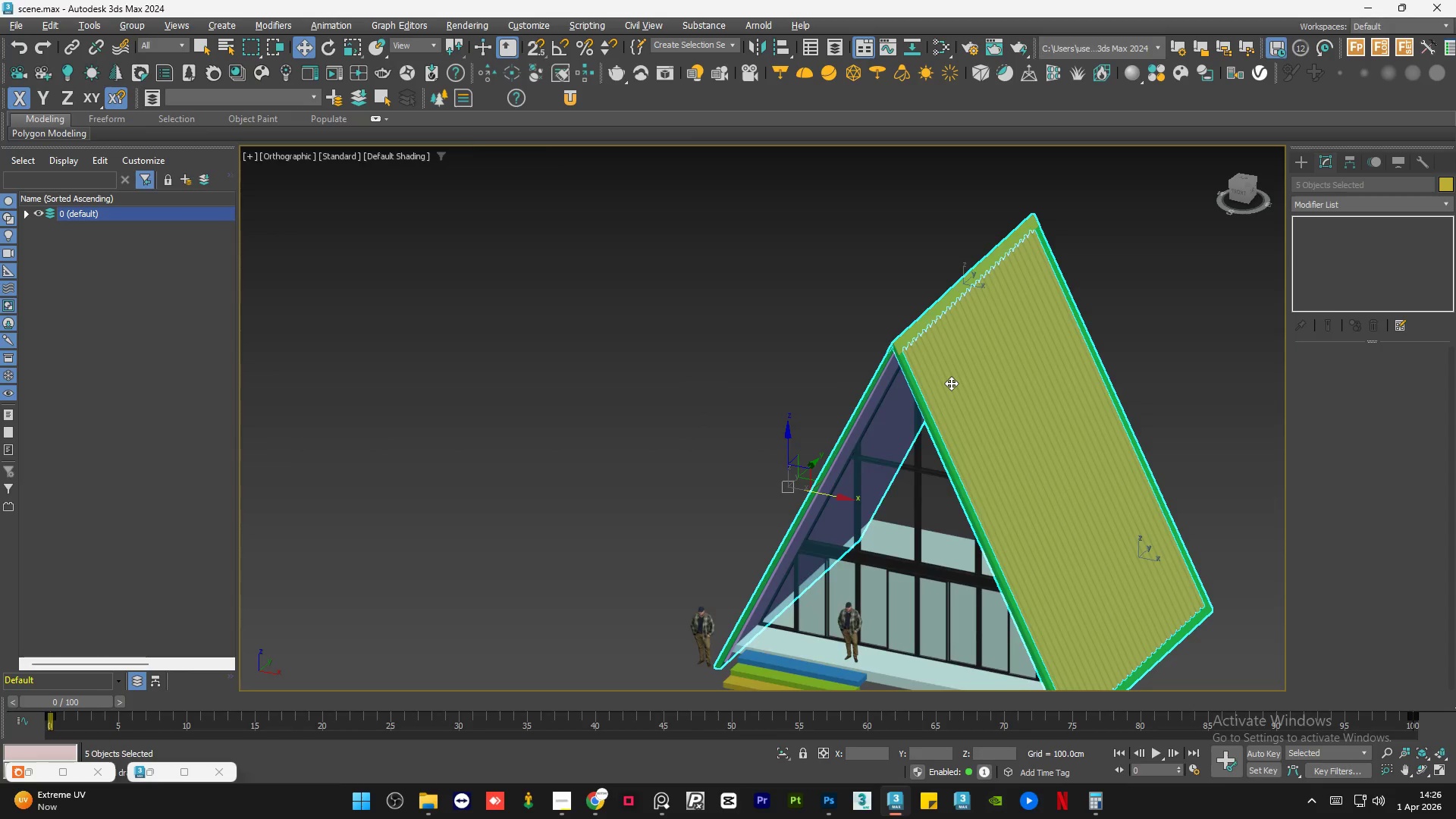 
key(Alt+Tab)
 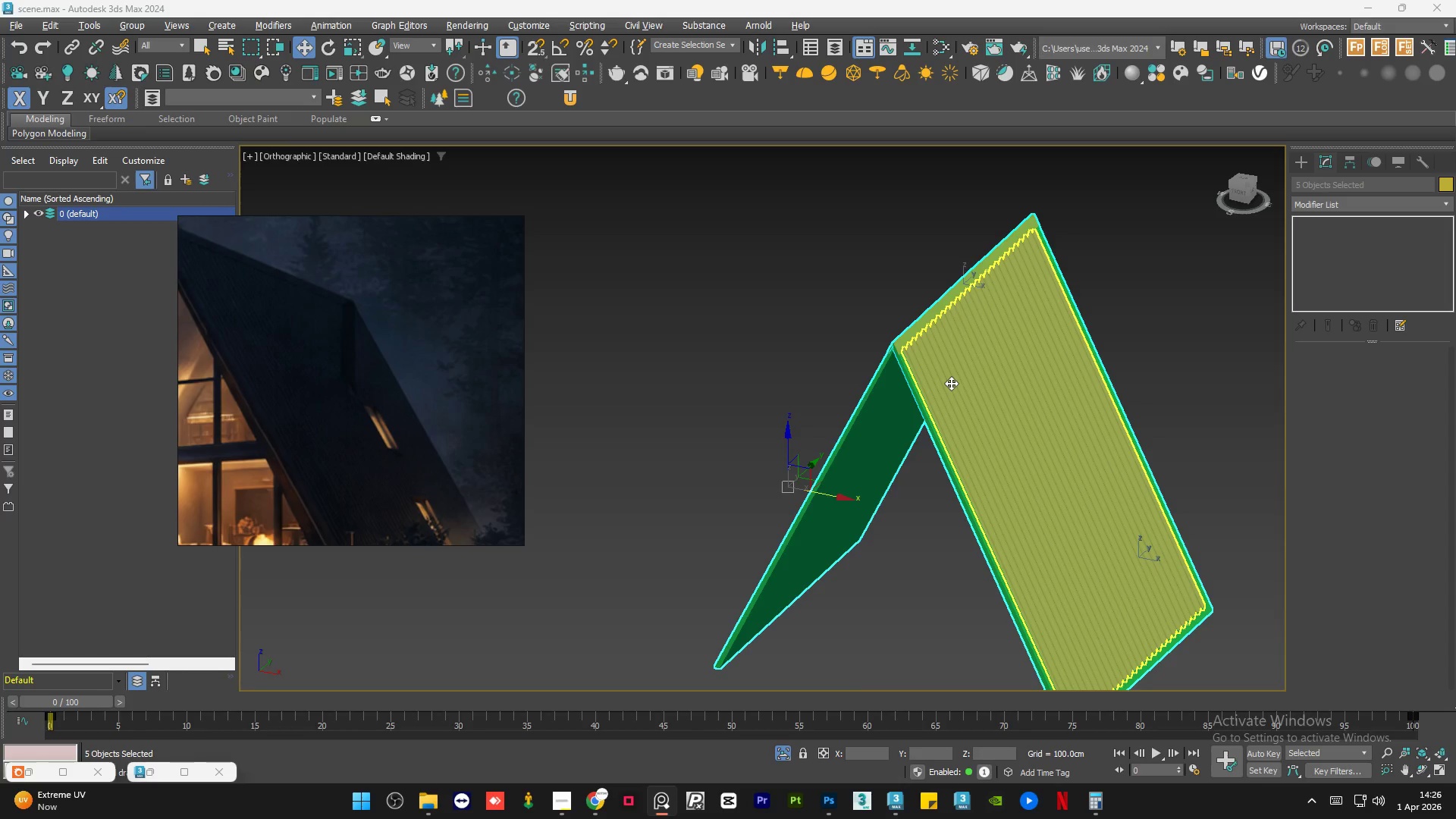 
key(Alt+Q)
 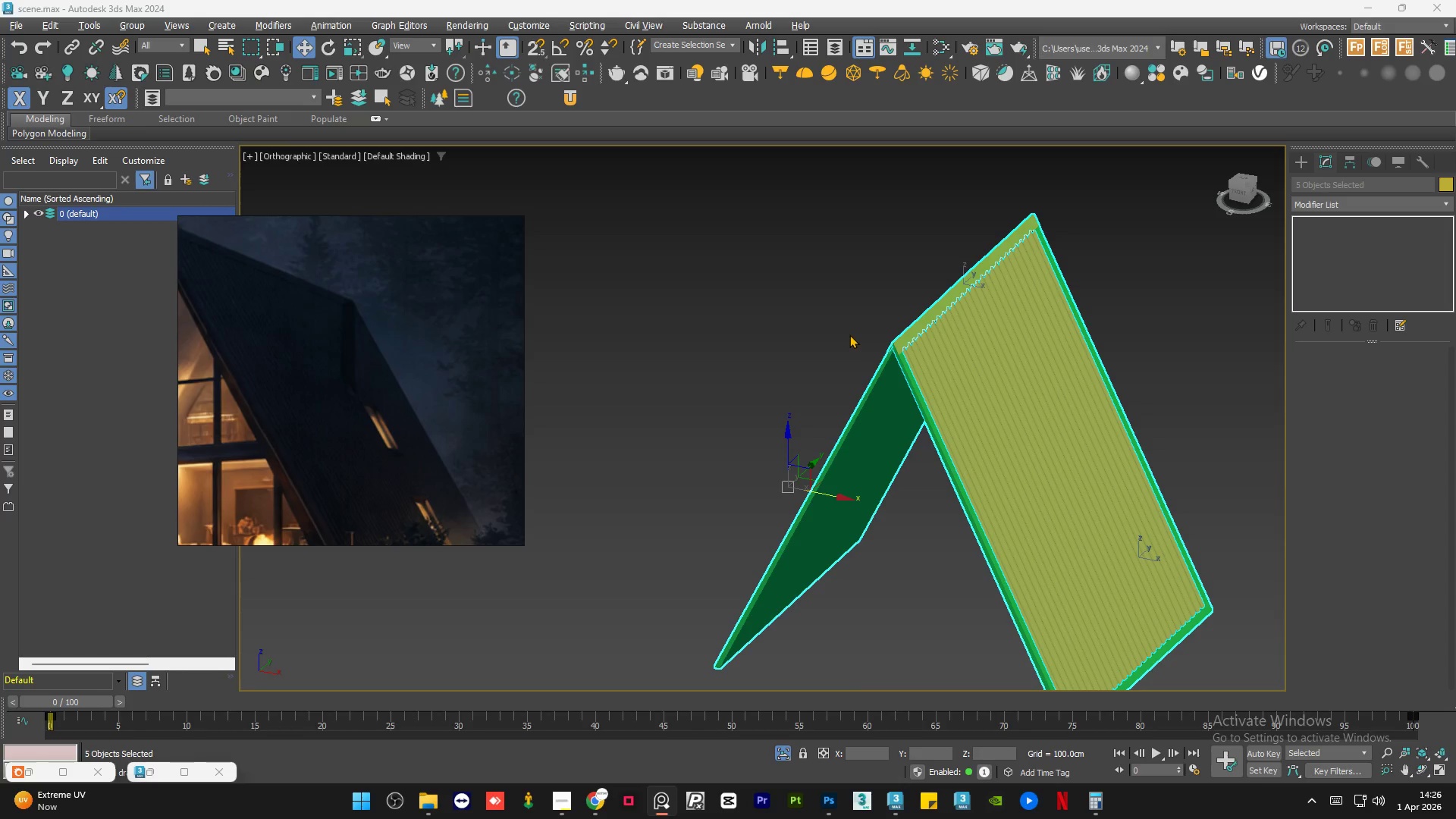 
left_click([849, 334])
 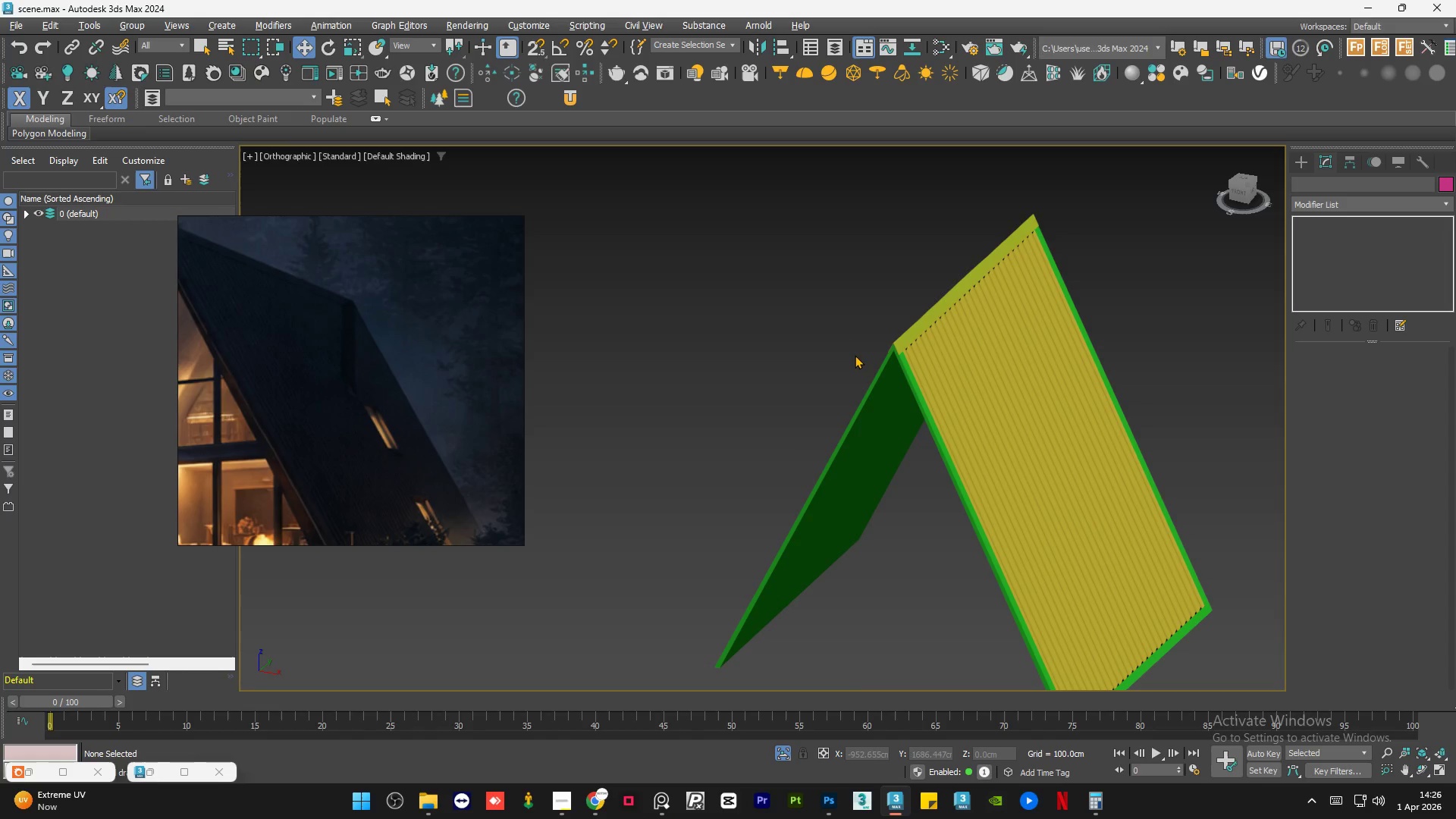 
hold_key(key=AltLeft, duration=0.36)
 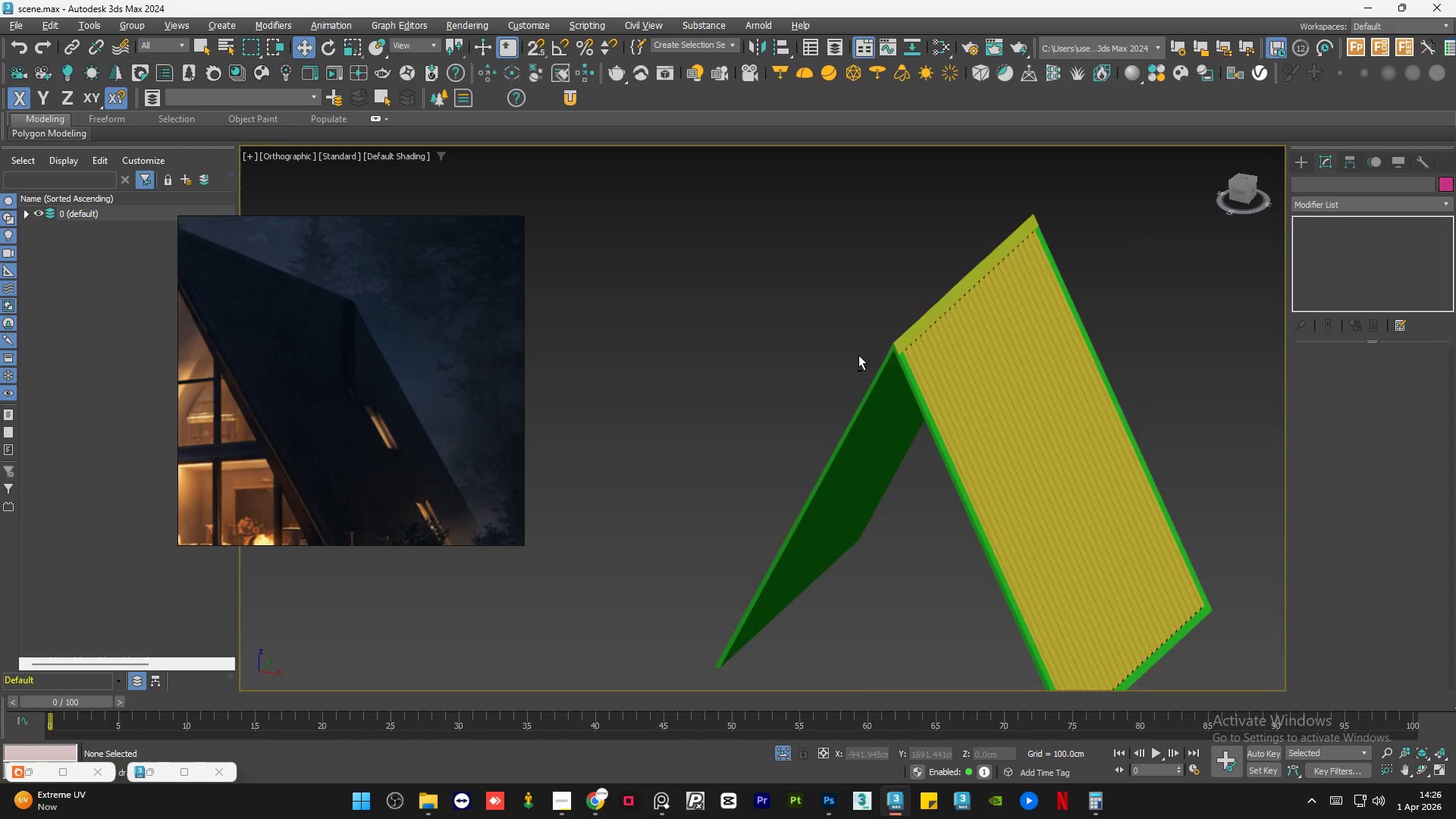 
hold_key(key=AltLeft, duration=0.83)
 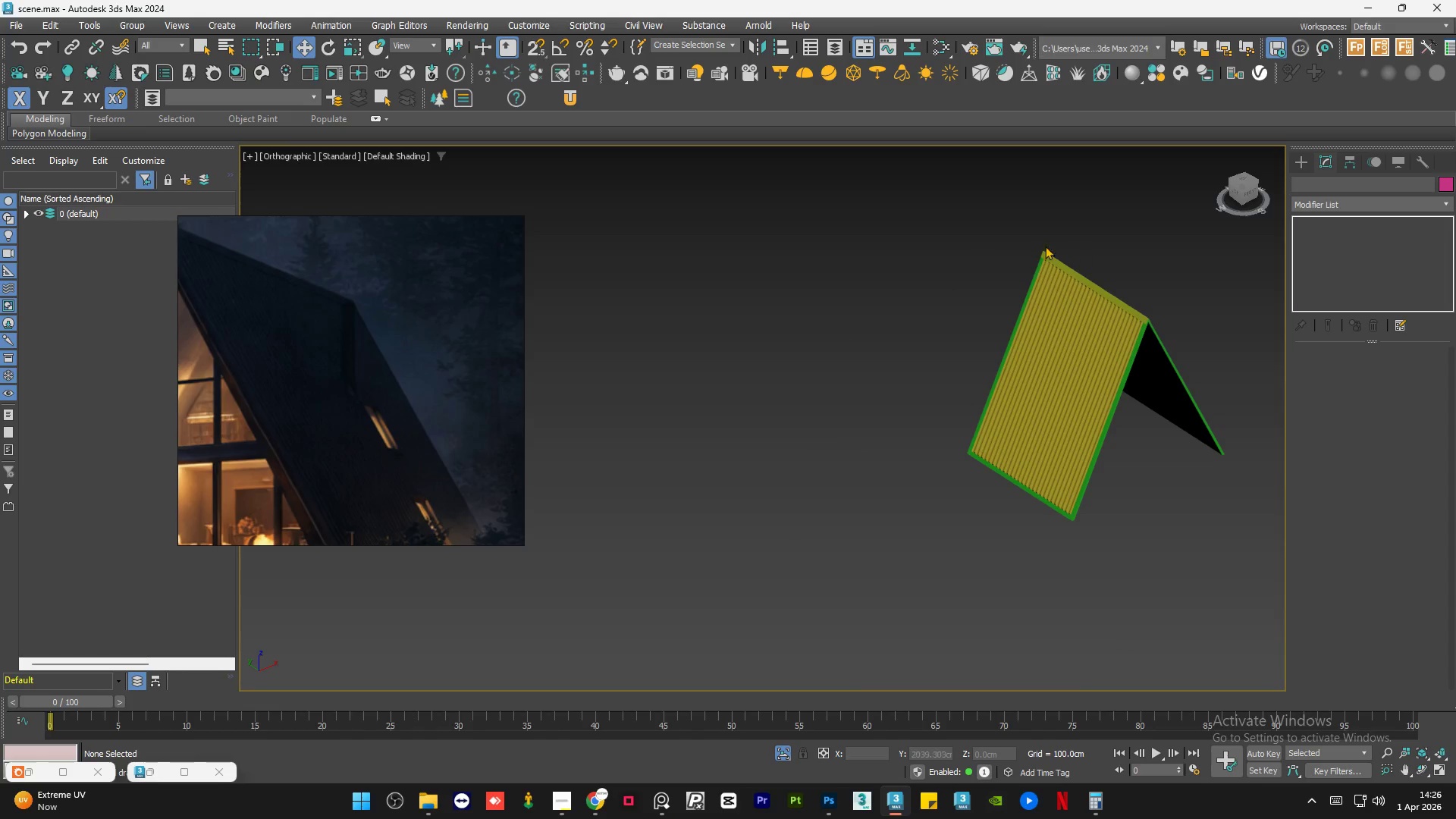 
scroll: coordinate [858, 357], scroll_direction: down, amount: 2.0
 